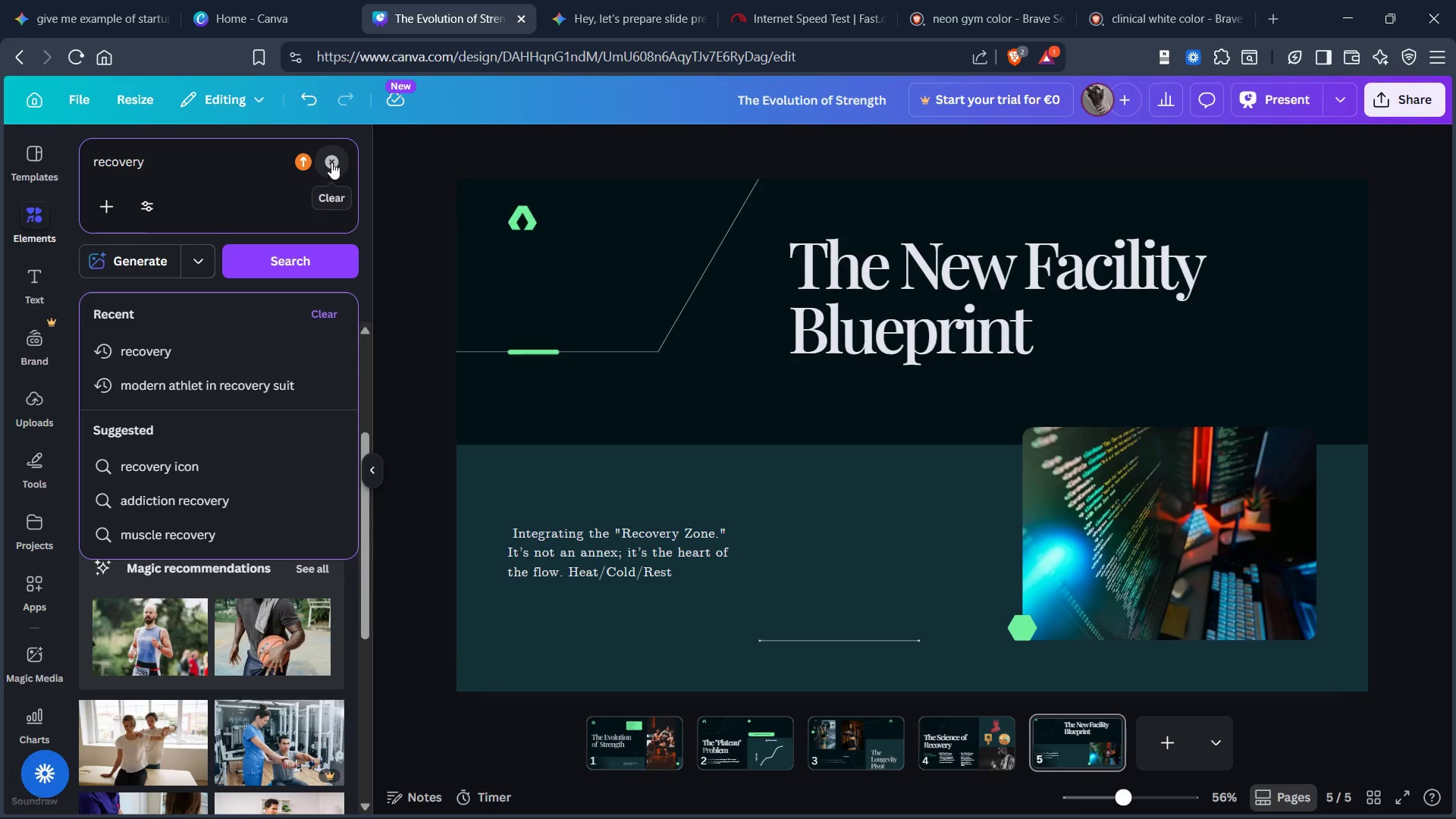 
left_click([328, 160])
 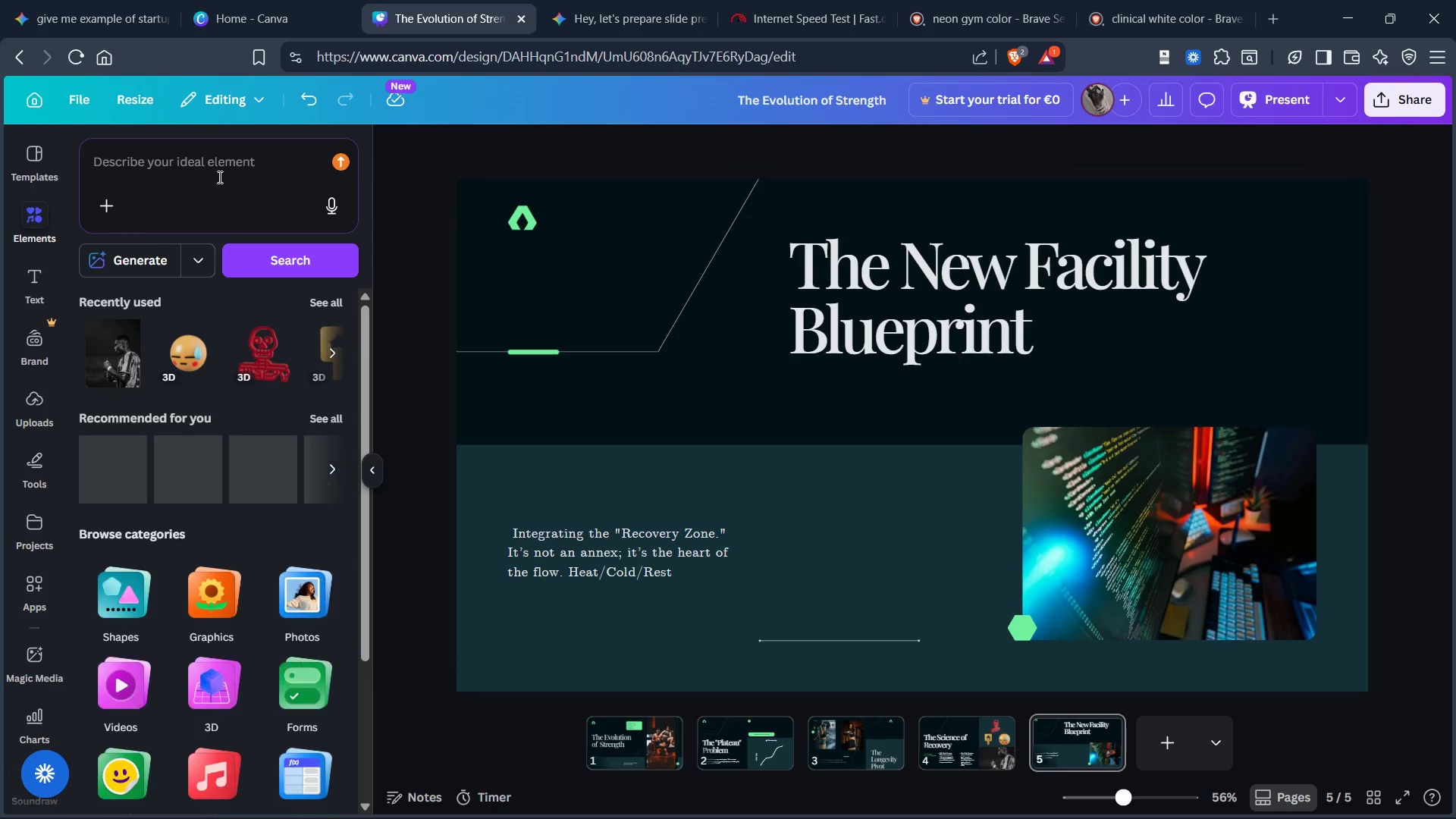 
left_click([218, 177])
 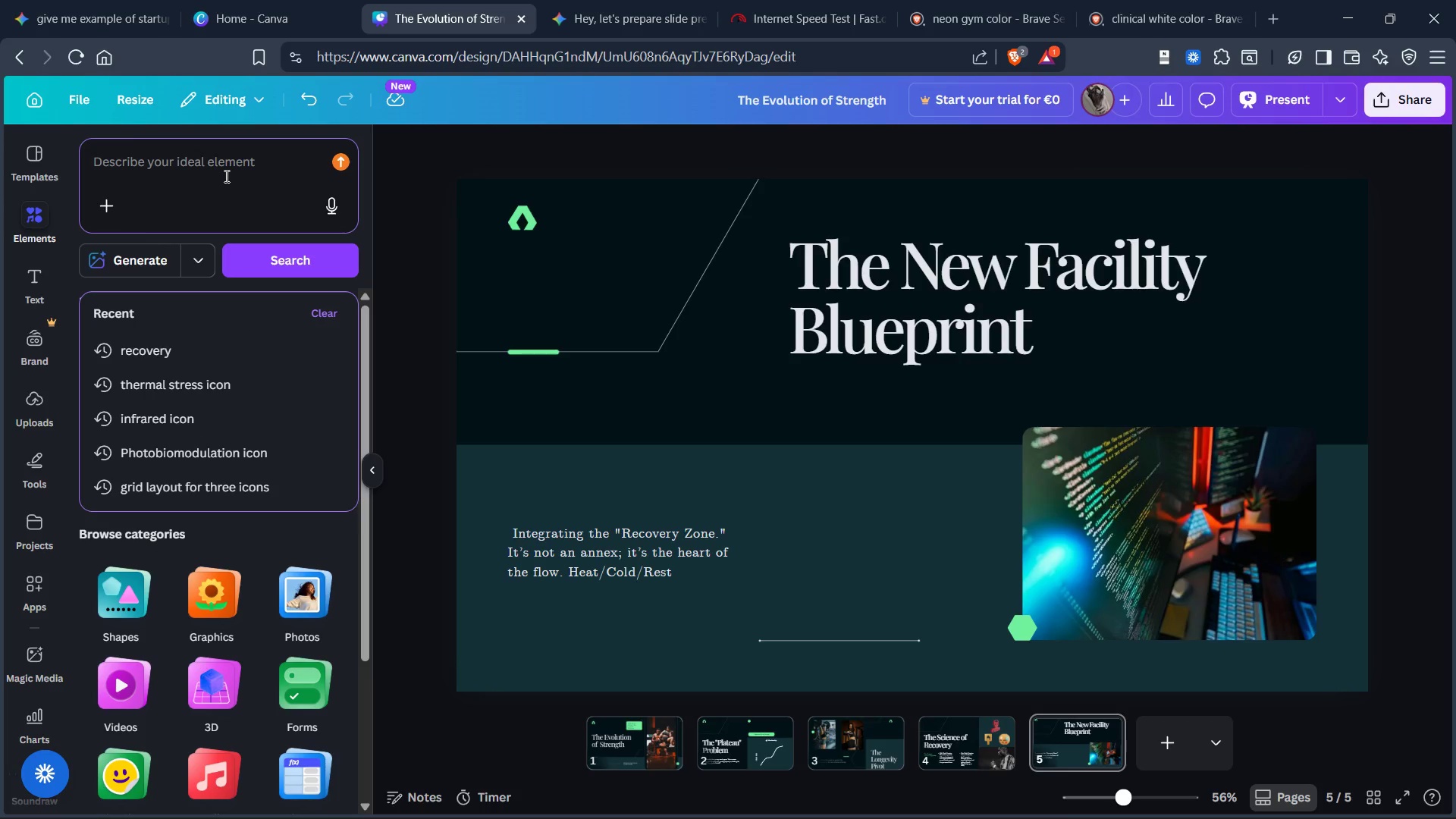 
type(recovry zone)
 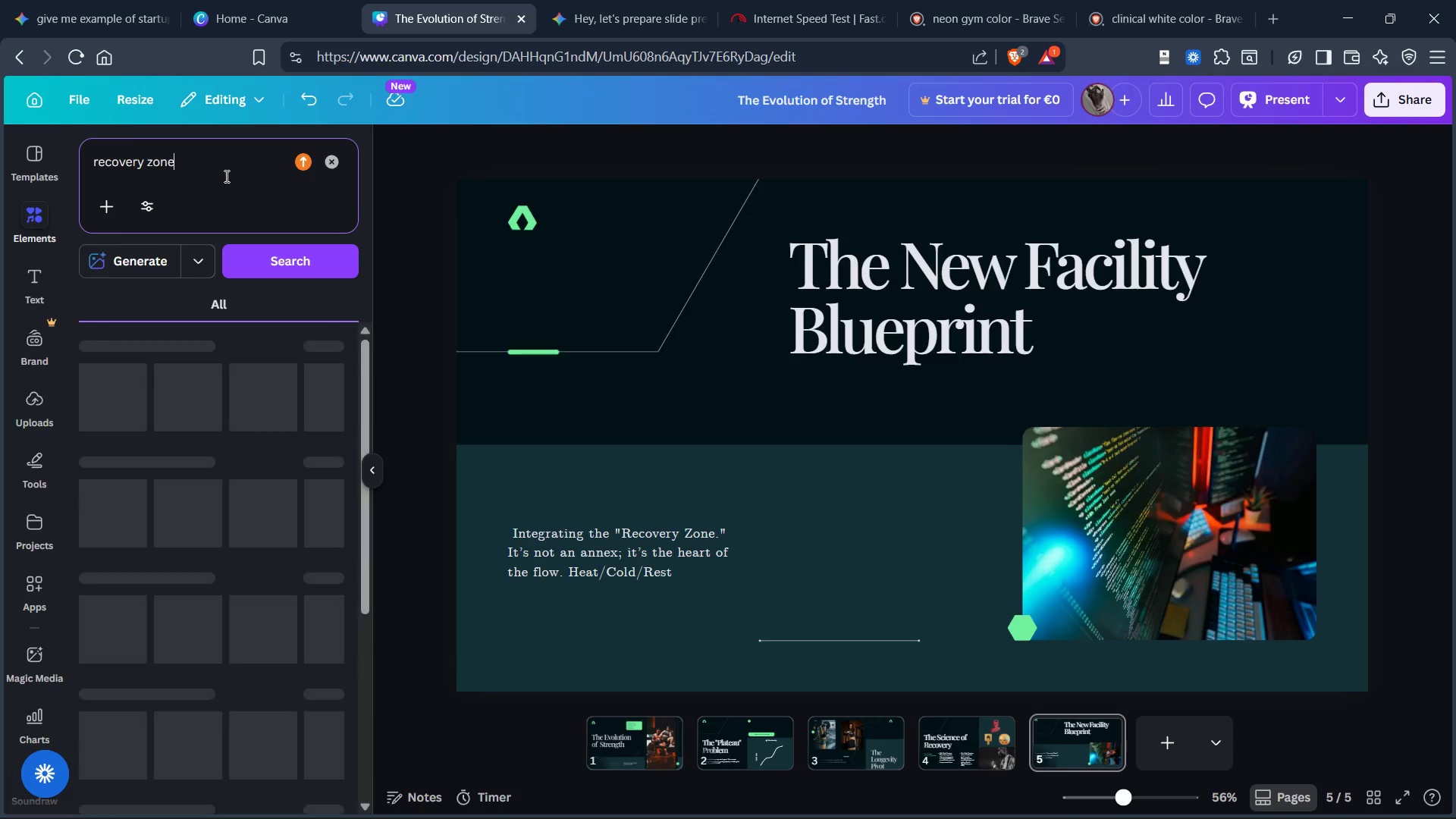 
key(Enter)
 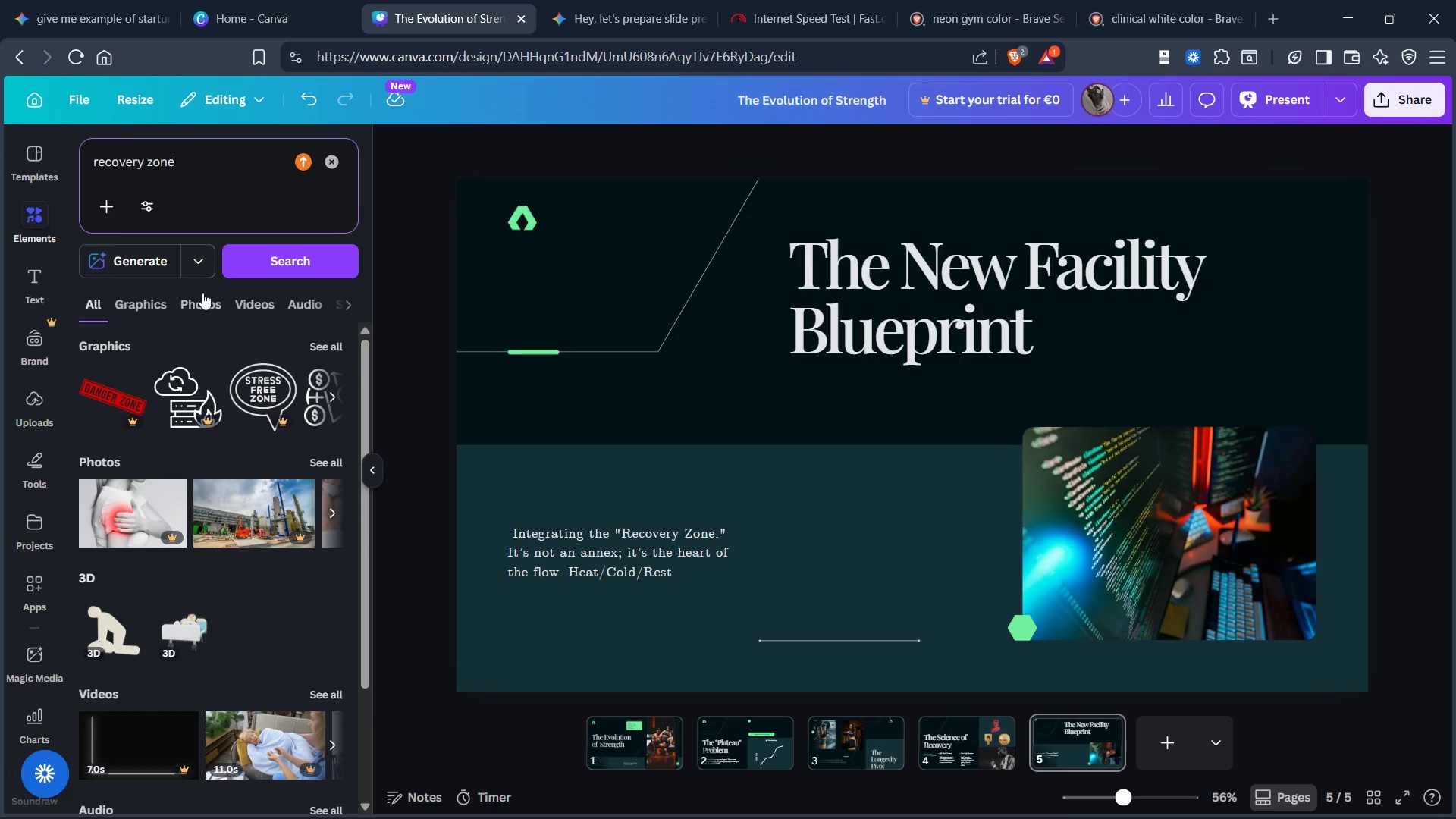 
scroll: coordinate [177, 295], scroll_direction: down, amount: 1.0
 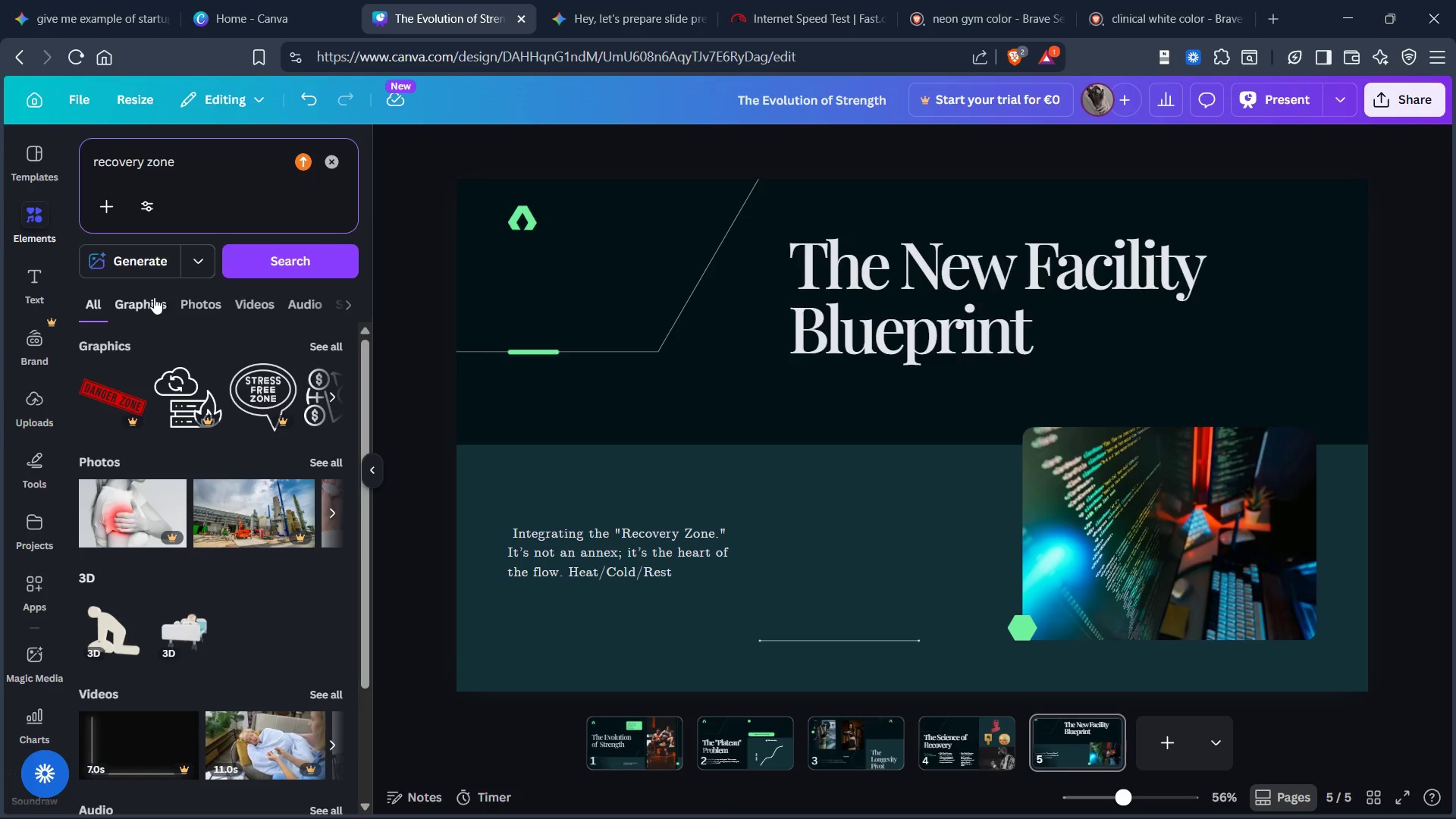 
left_click([153, 297])
 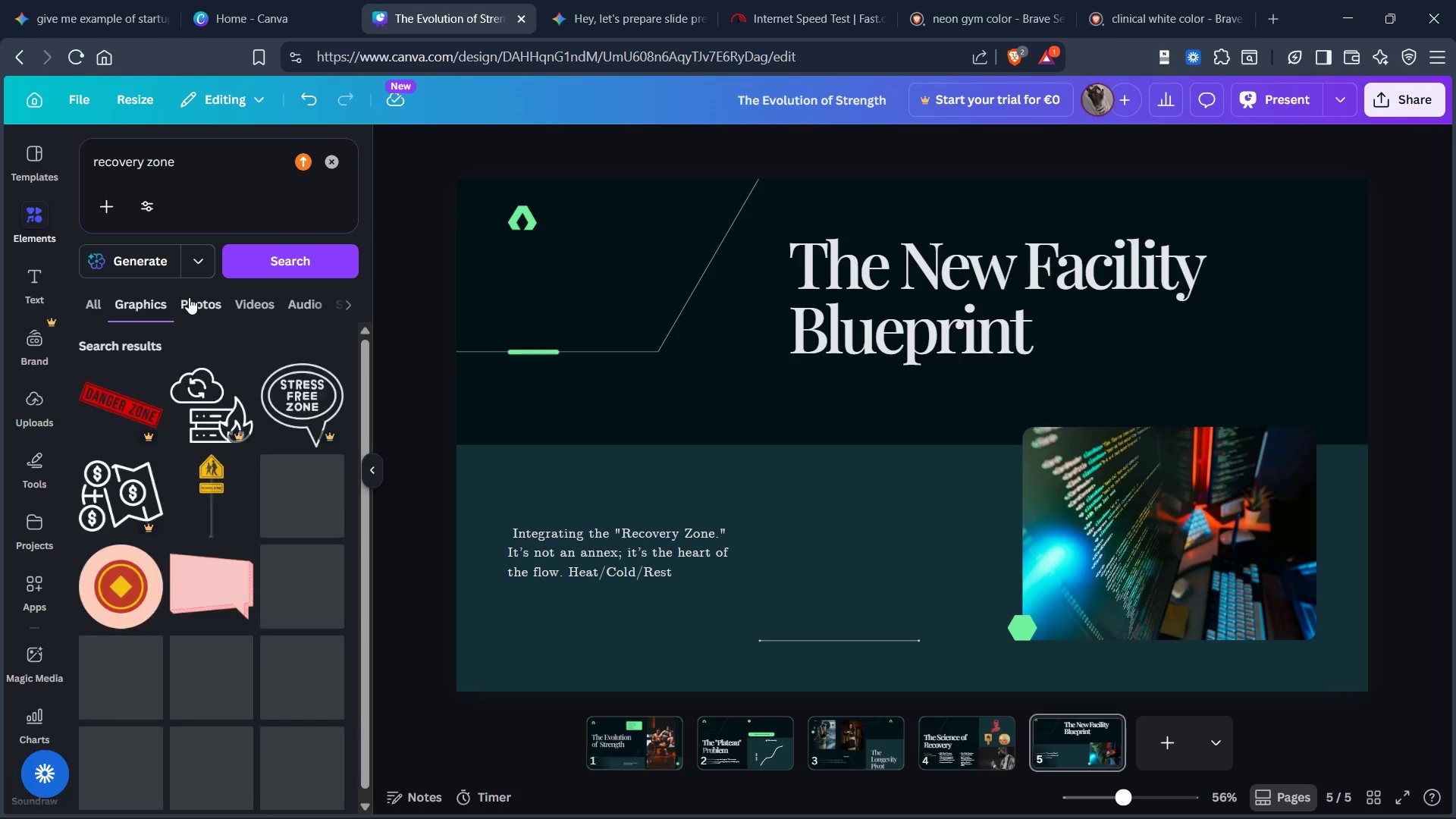 
scroll: coordinate [206, 318], scroll_direction: down, amount: 4.0
 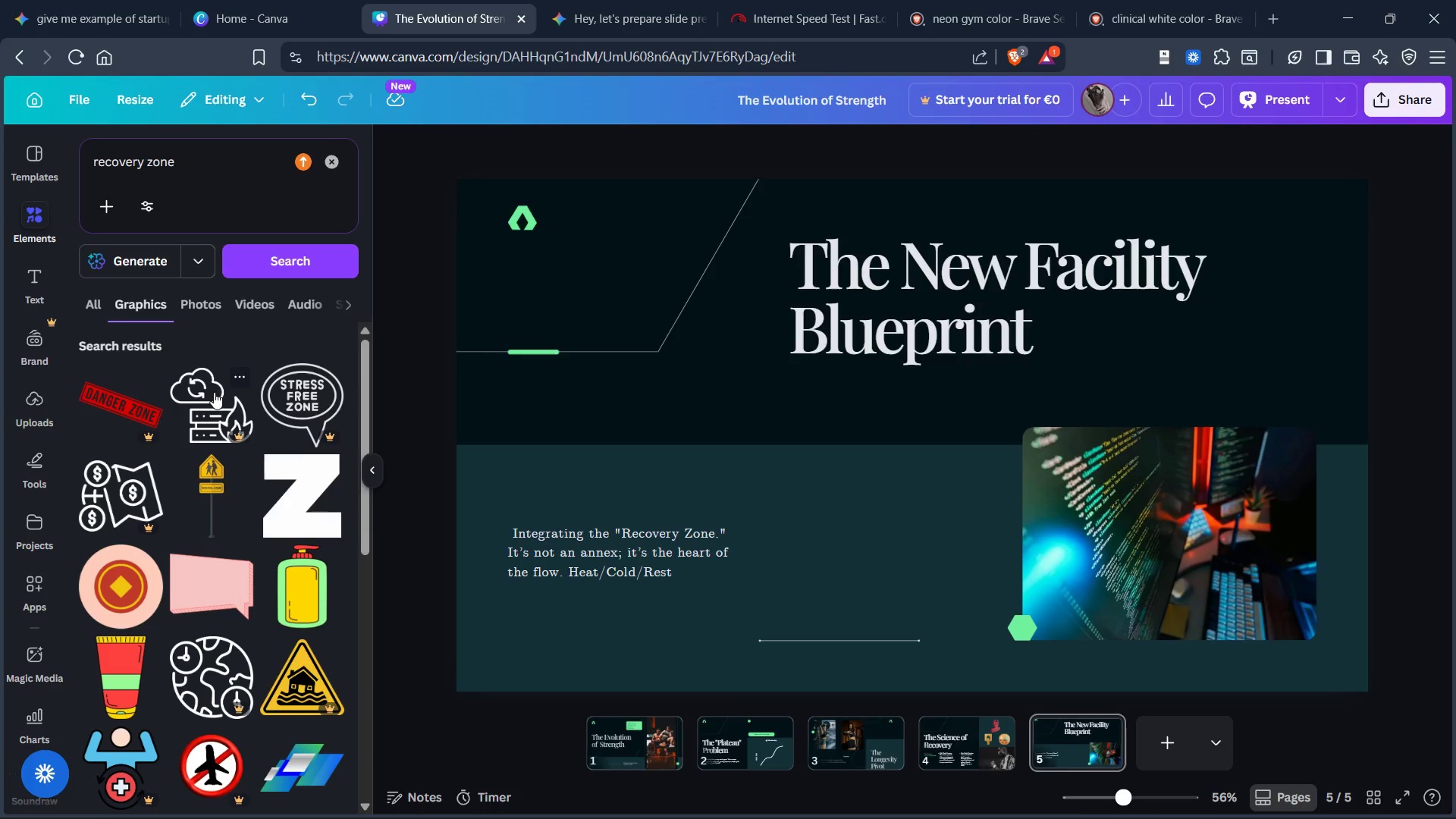 
scroll: coordinate [214, 491], scroll_direction: up, amount: 5.0
 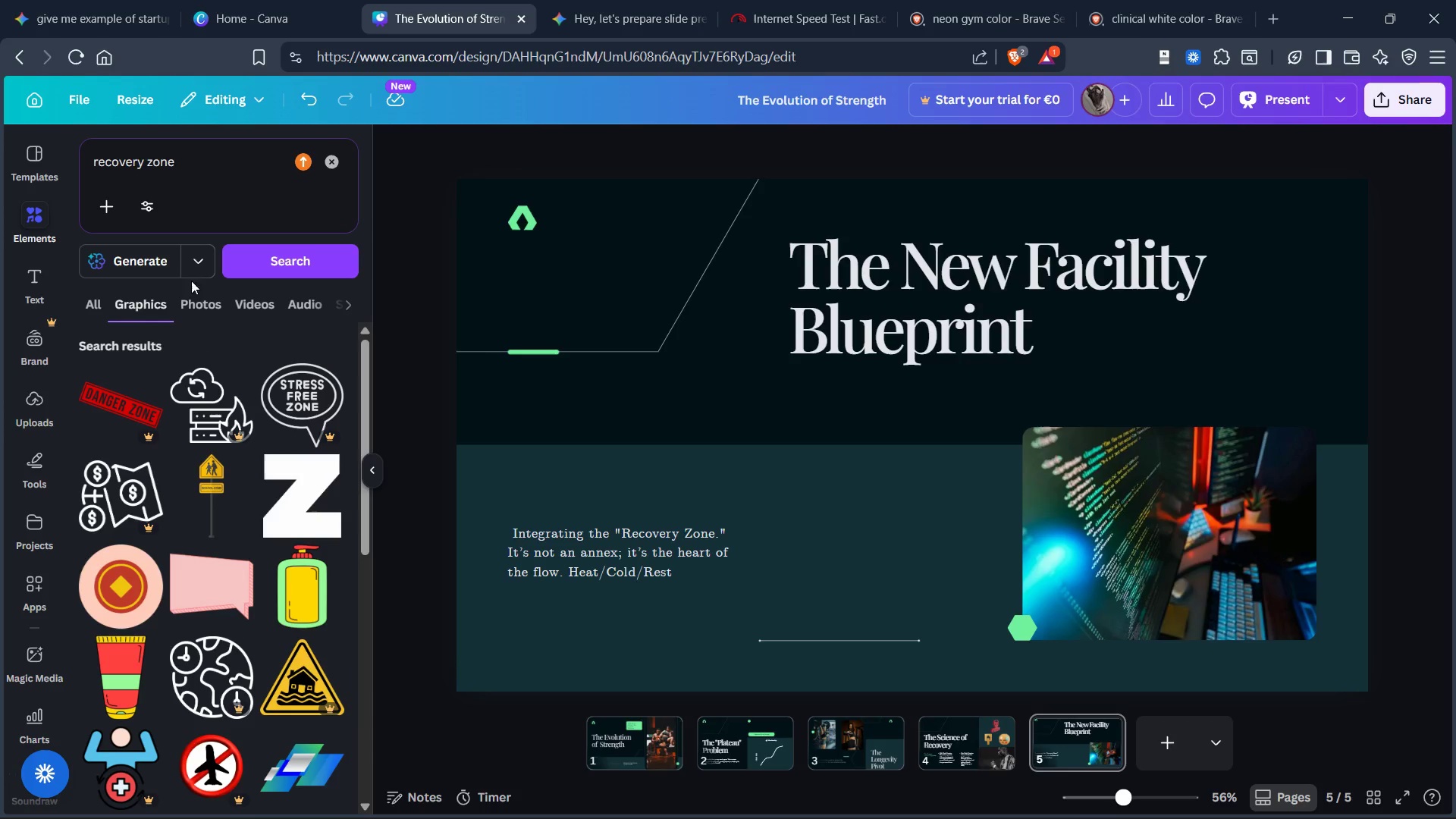 
left_click([192, 297])
 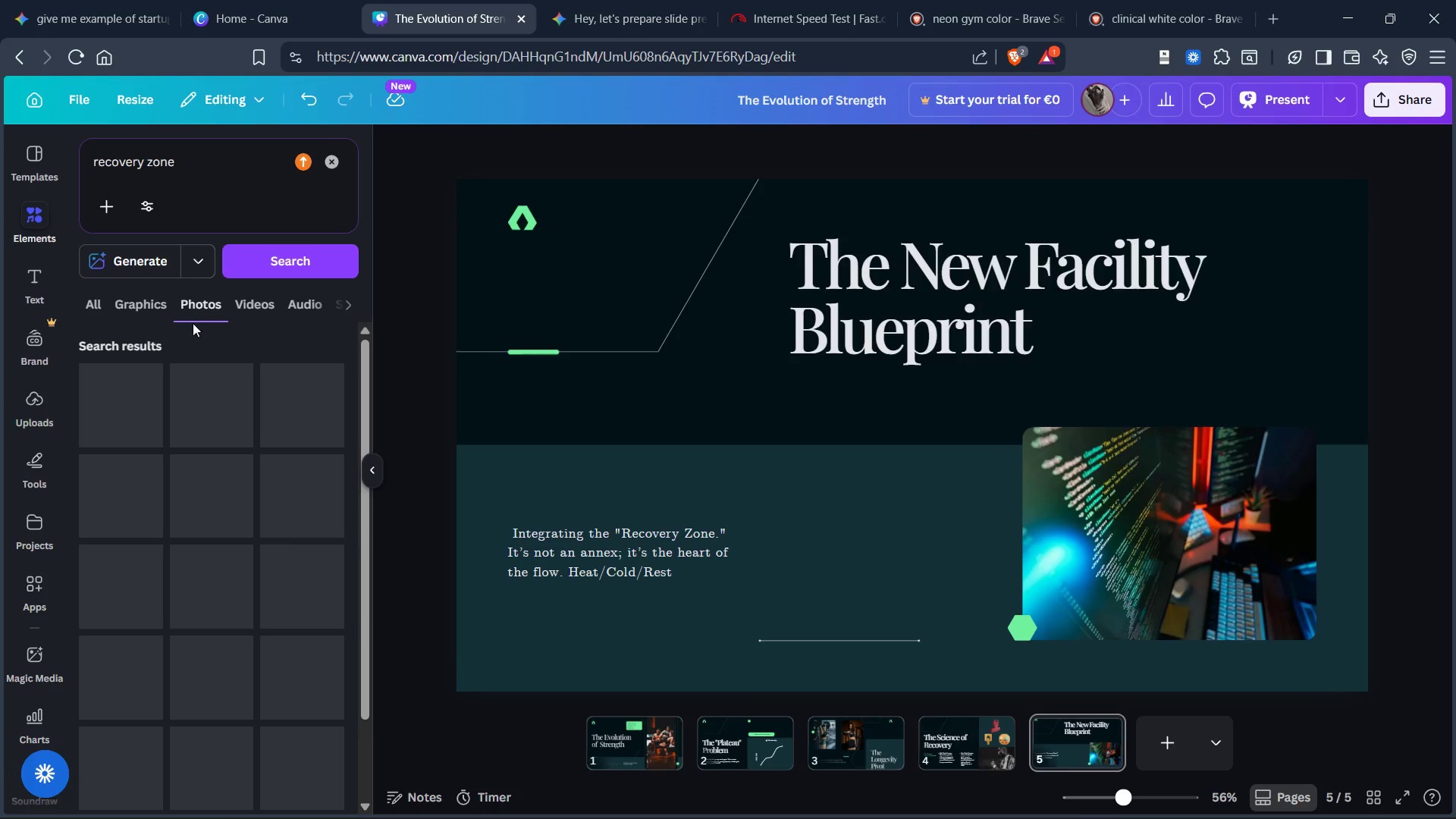 
scroll: coordinate [212, 416], scroll_direction: down, amount: 3.0
 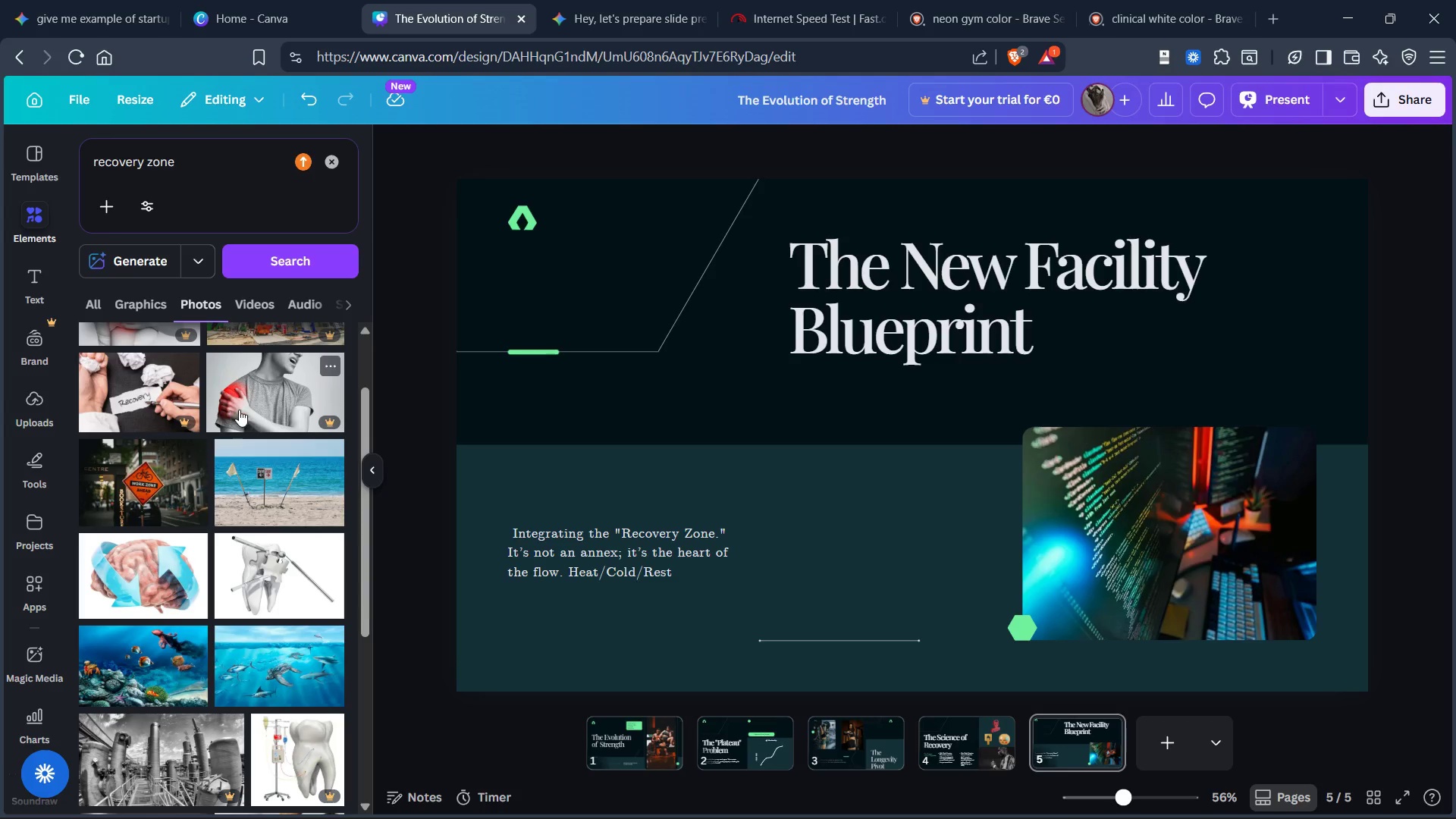 
mouse_move([228, 410])
 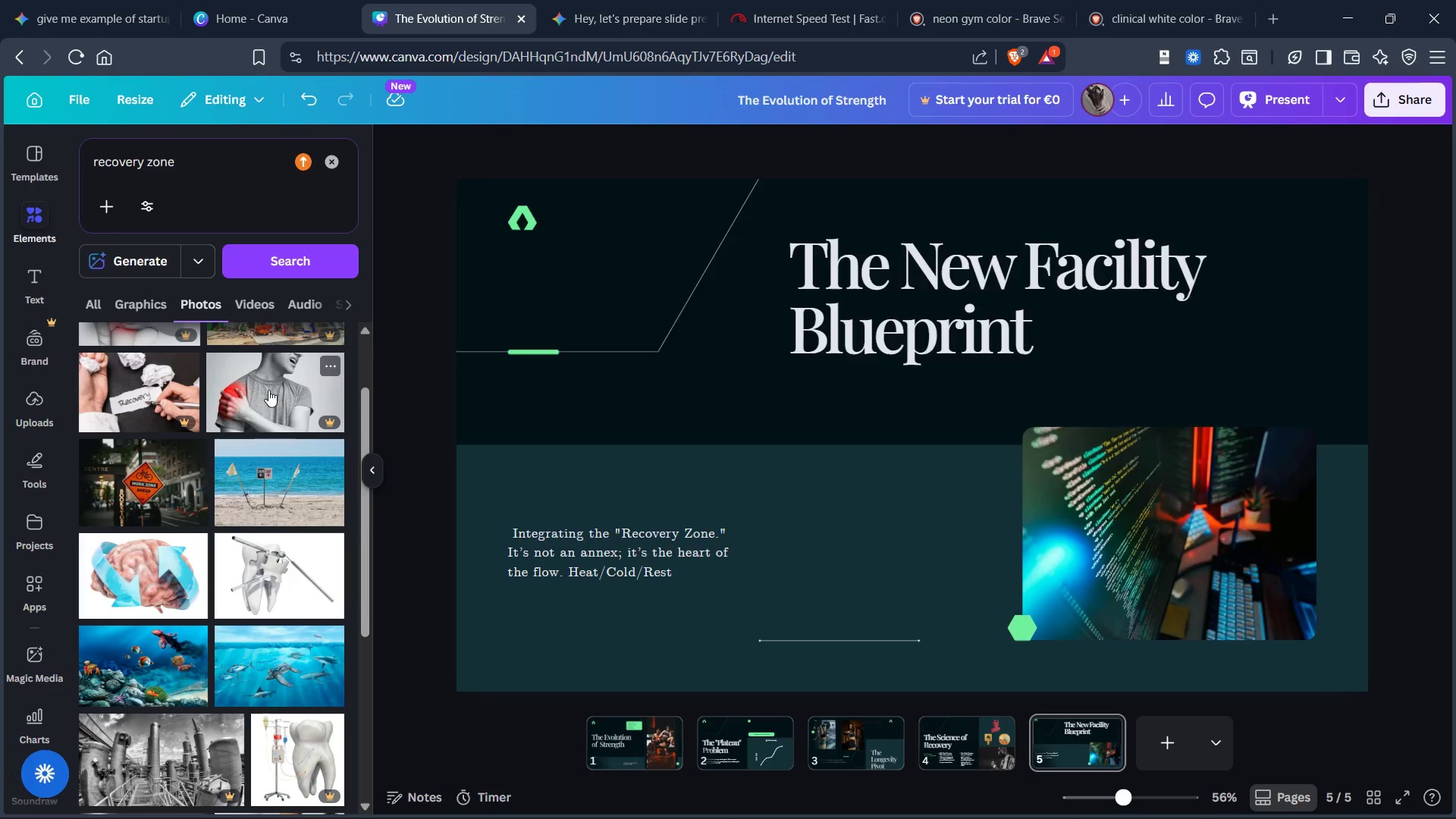 
left_click([271, 402])
 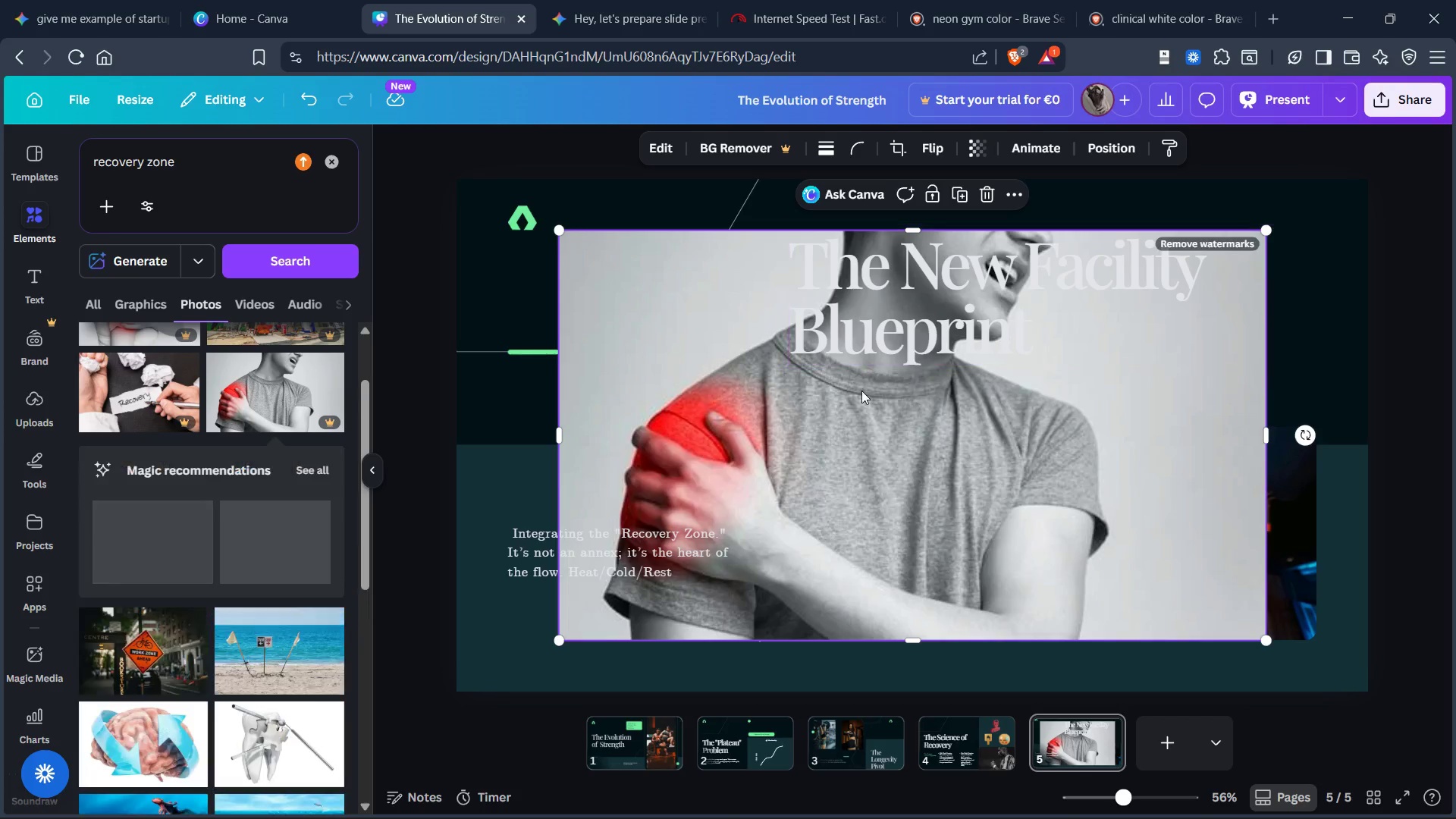 
left_click_drag(start_coordinate=[791, 404], to_coordinate=[1141, 541])
 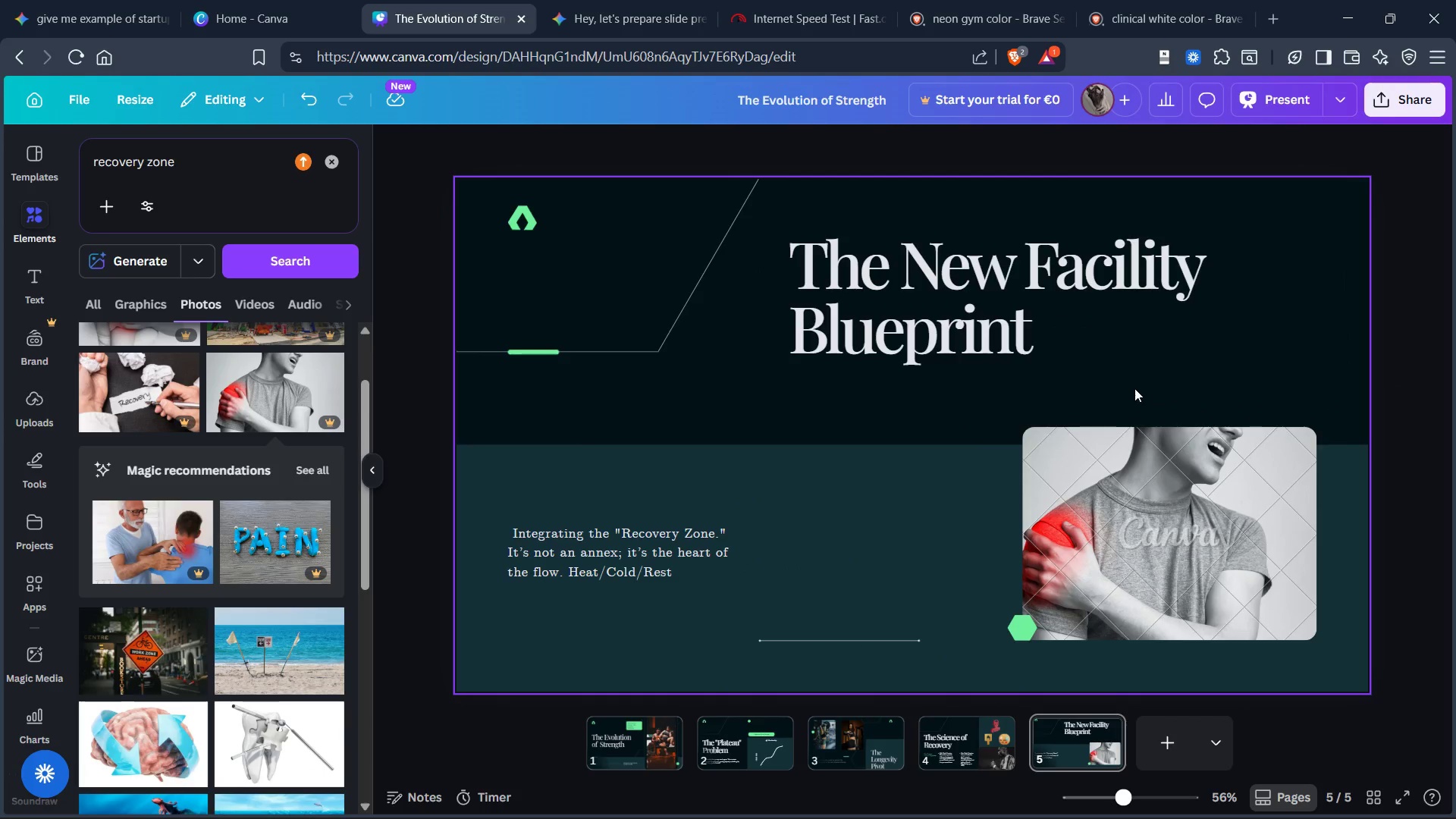 
left_click([1125, 375])
 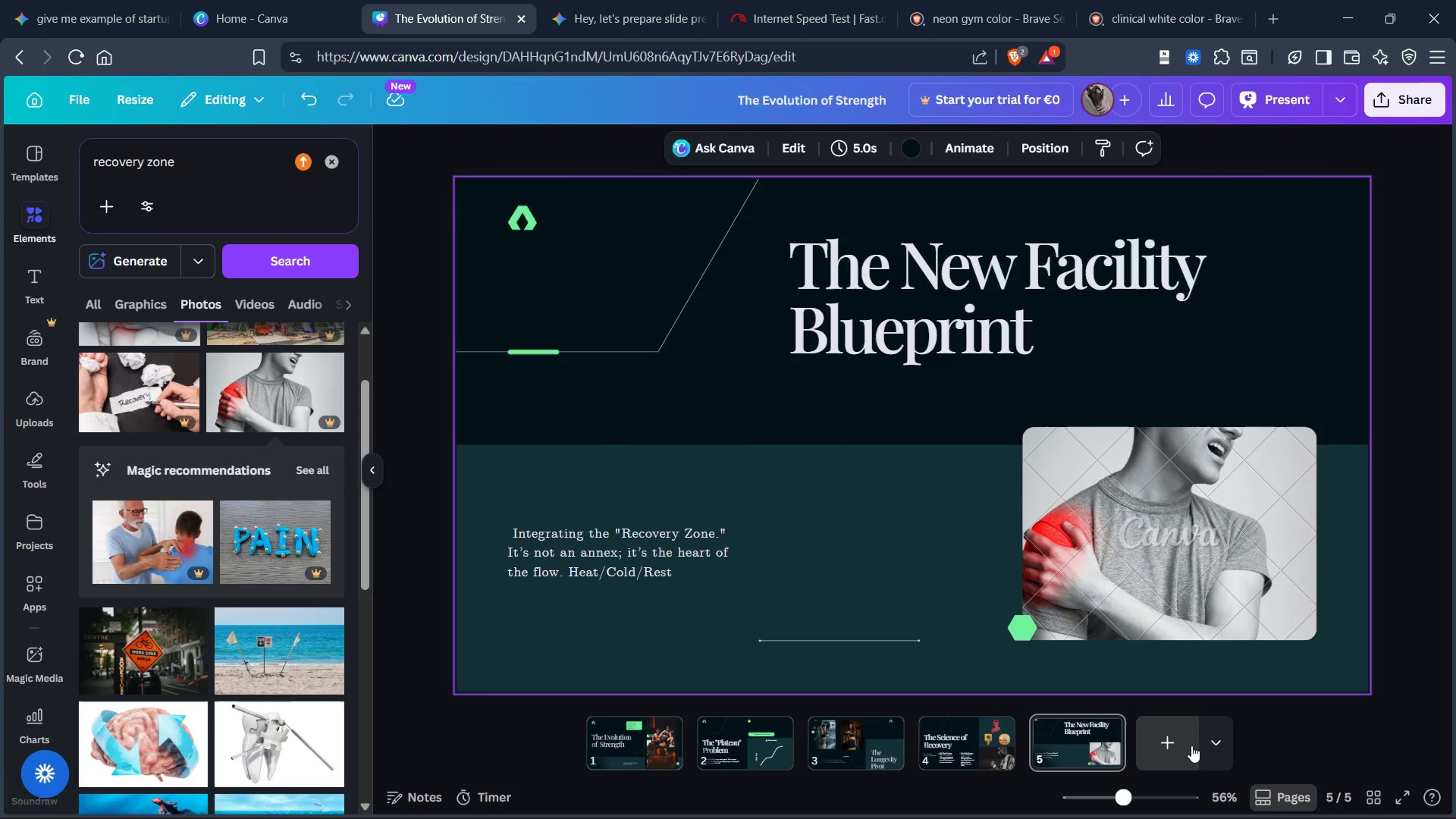 
left_click([1172, 744])
 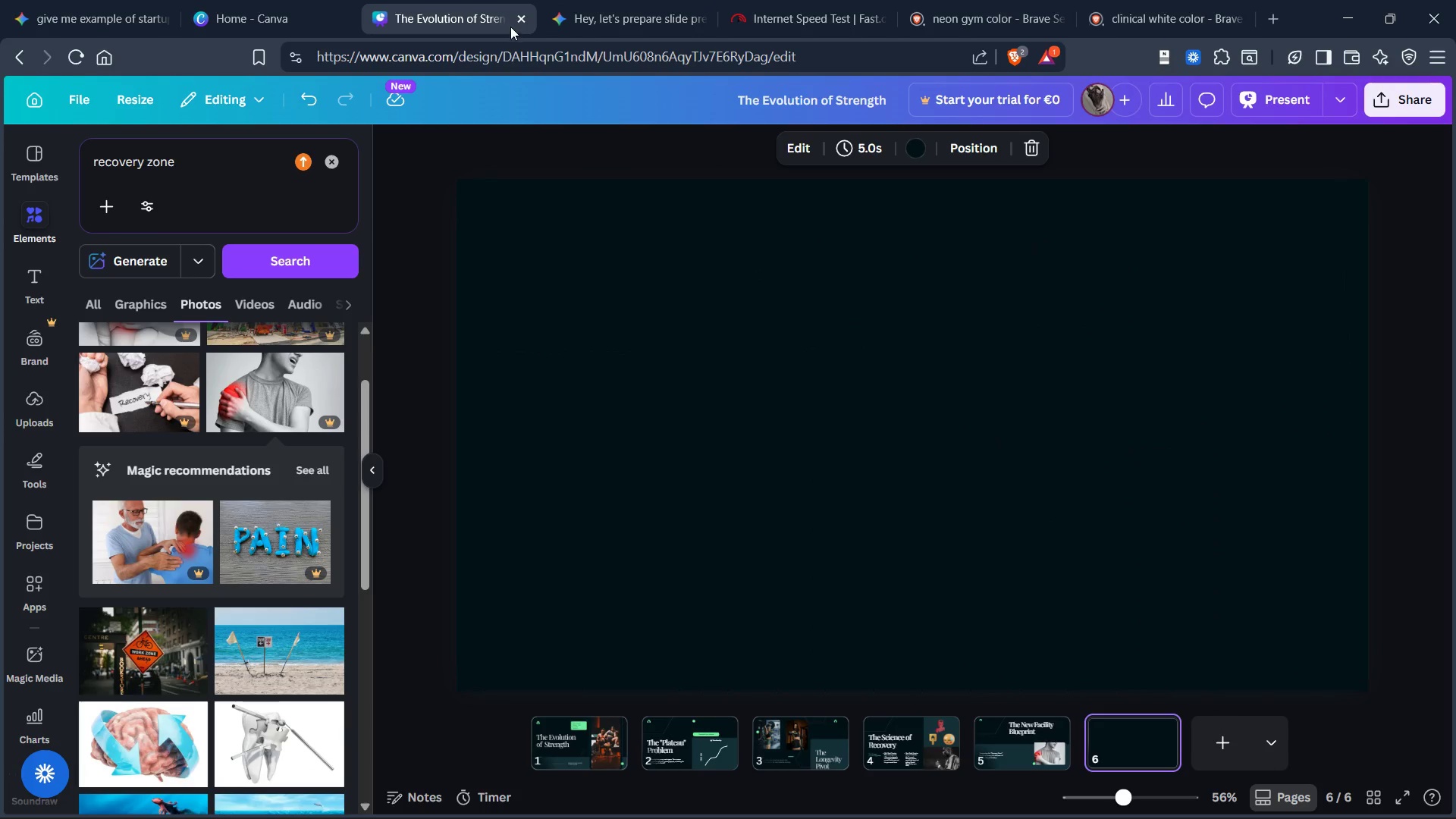 
left_click([579, 23])
 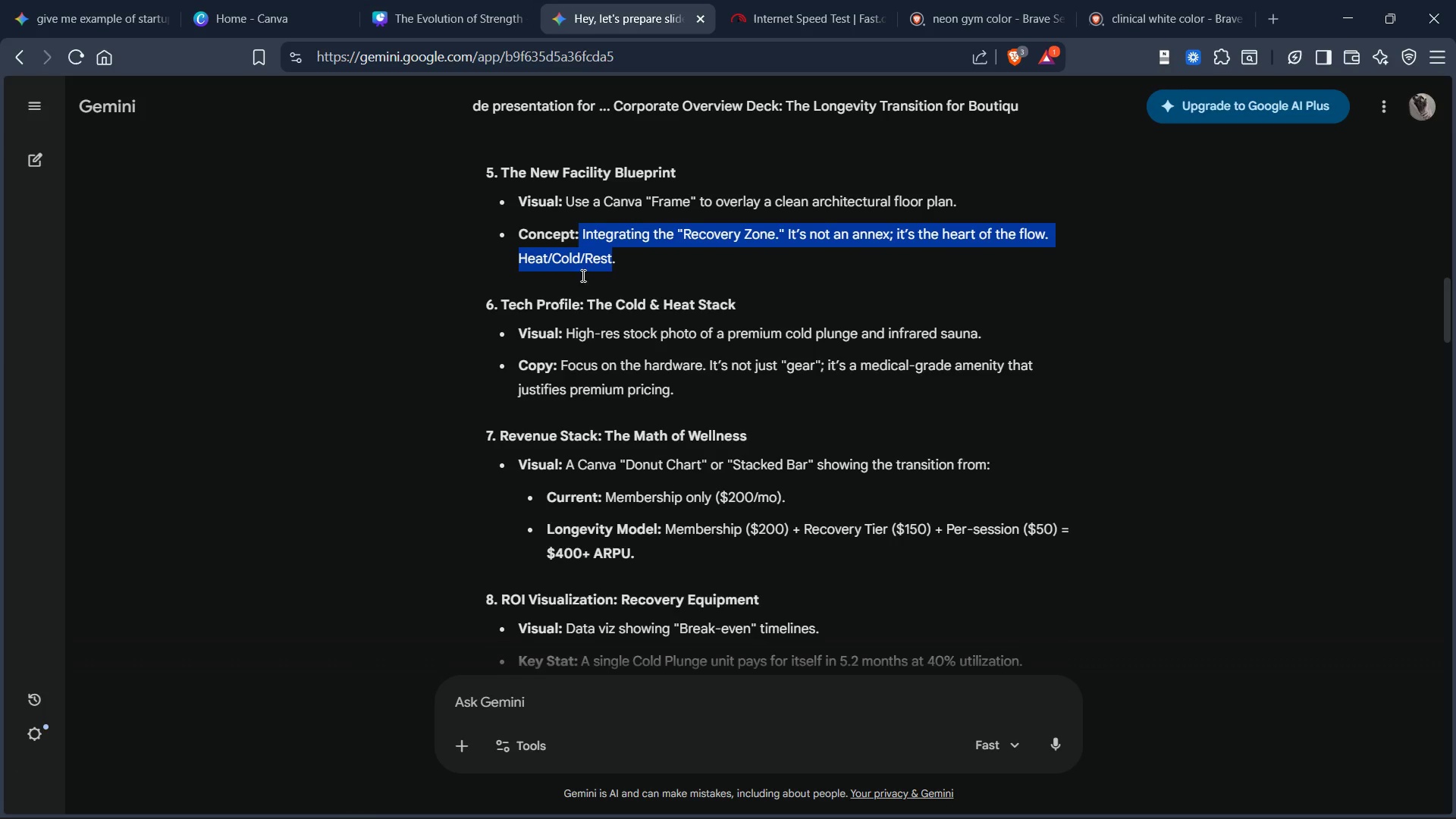 
scroll: coordinate [575, 265], scroll_direction: down, amount: 4.0
 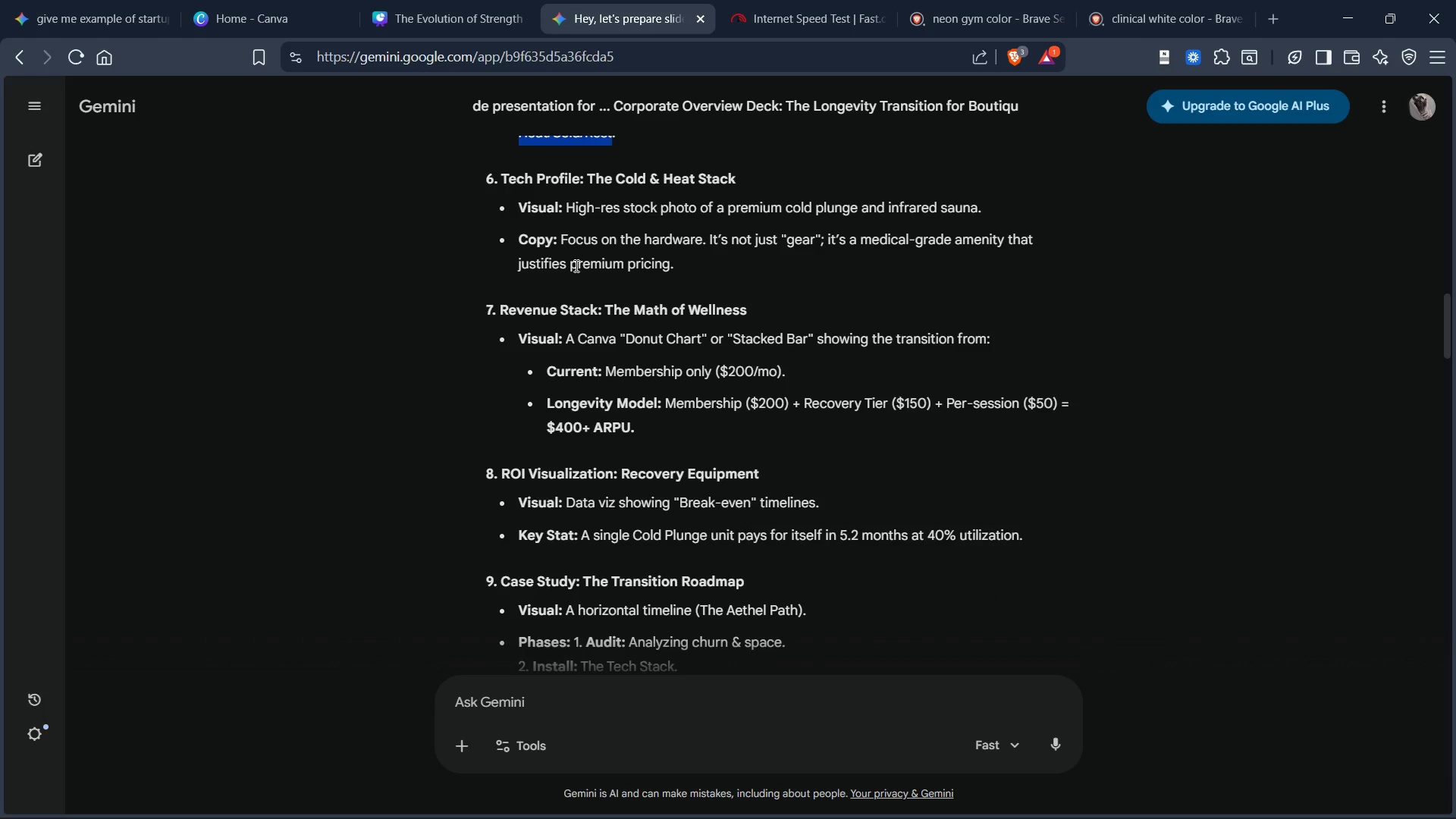 
scroll: coordinate [575, 265], scroll_direction: up, amount: 1.0
 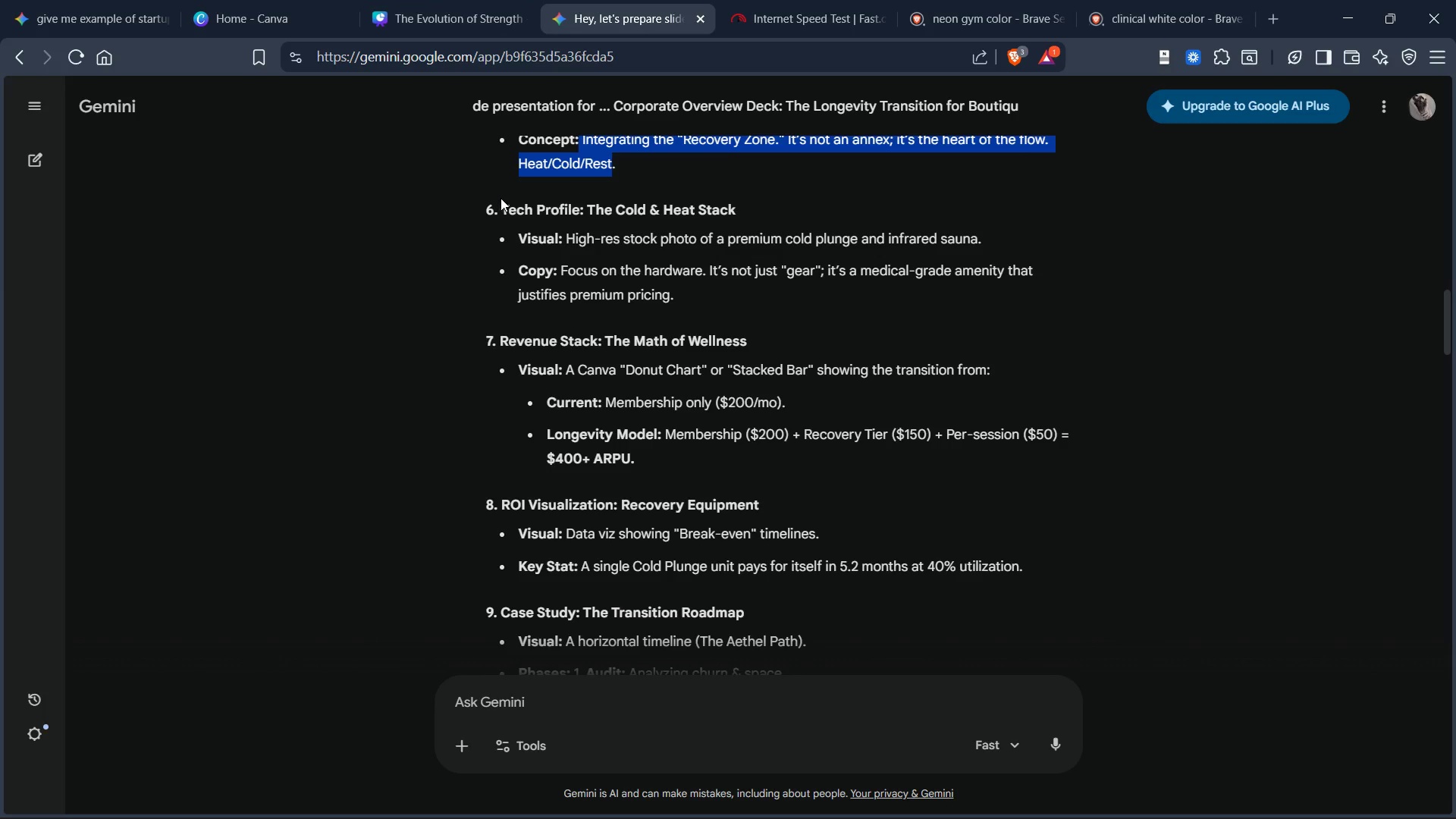 
left_click_drag(start_coordinate=[501, 206], to_coordinate=[764, 213])
 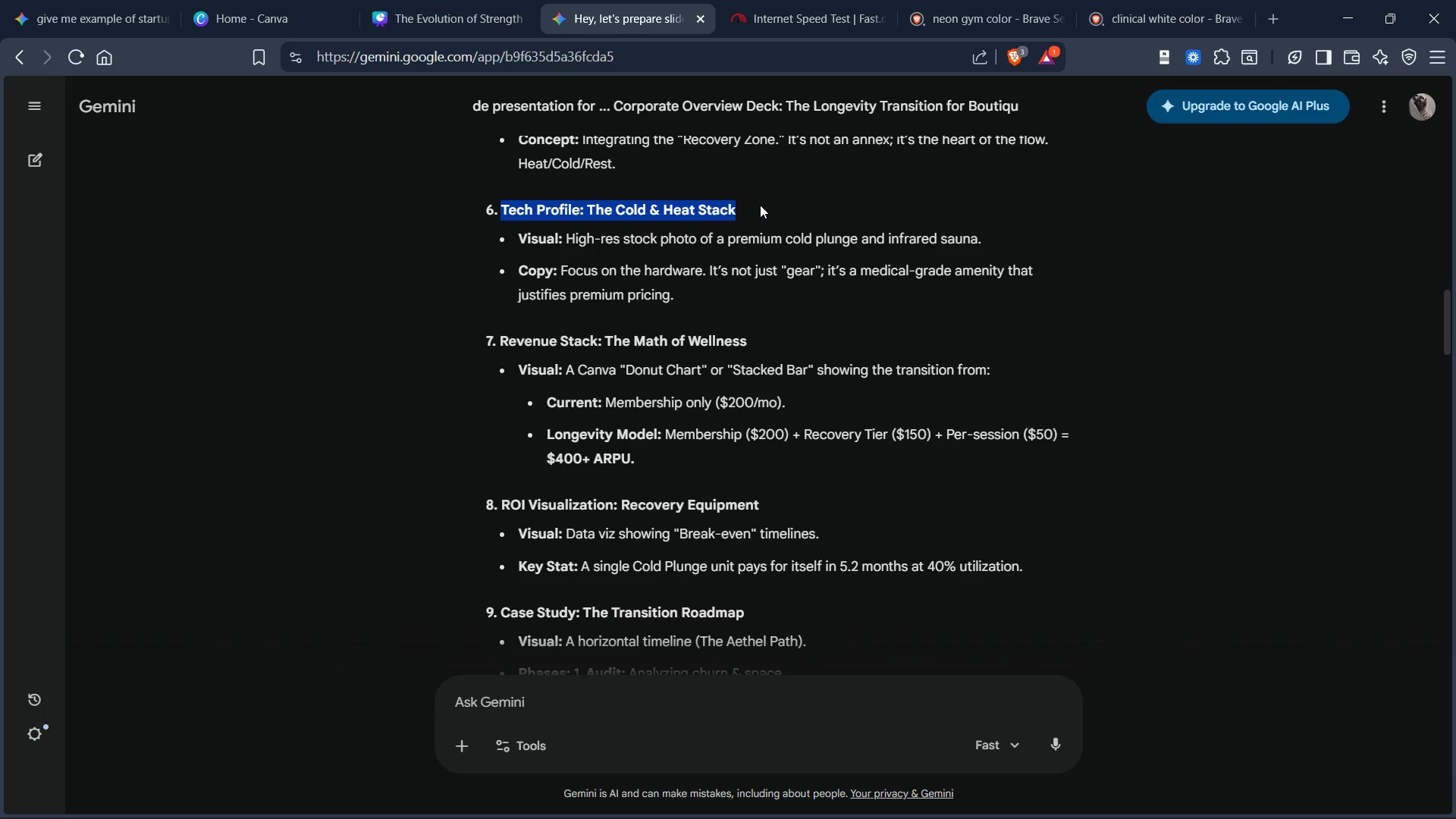 
key(Control+C)
 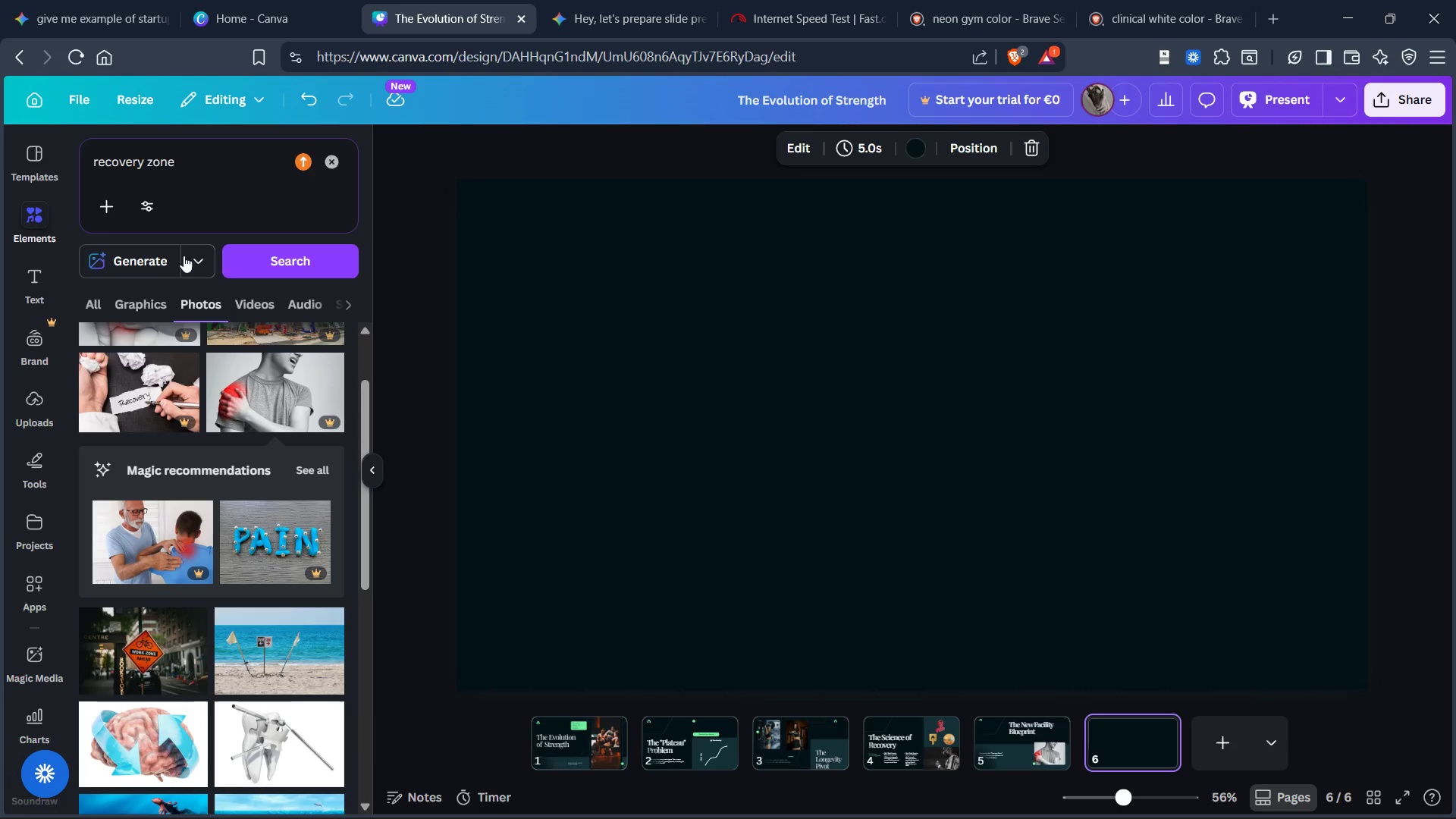 
left_click([23, 156])
 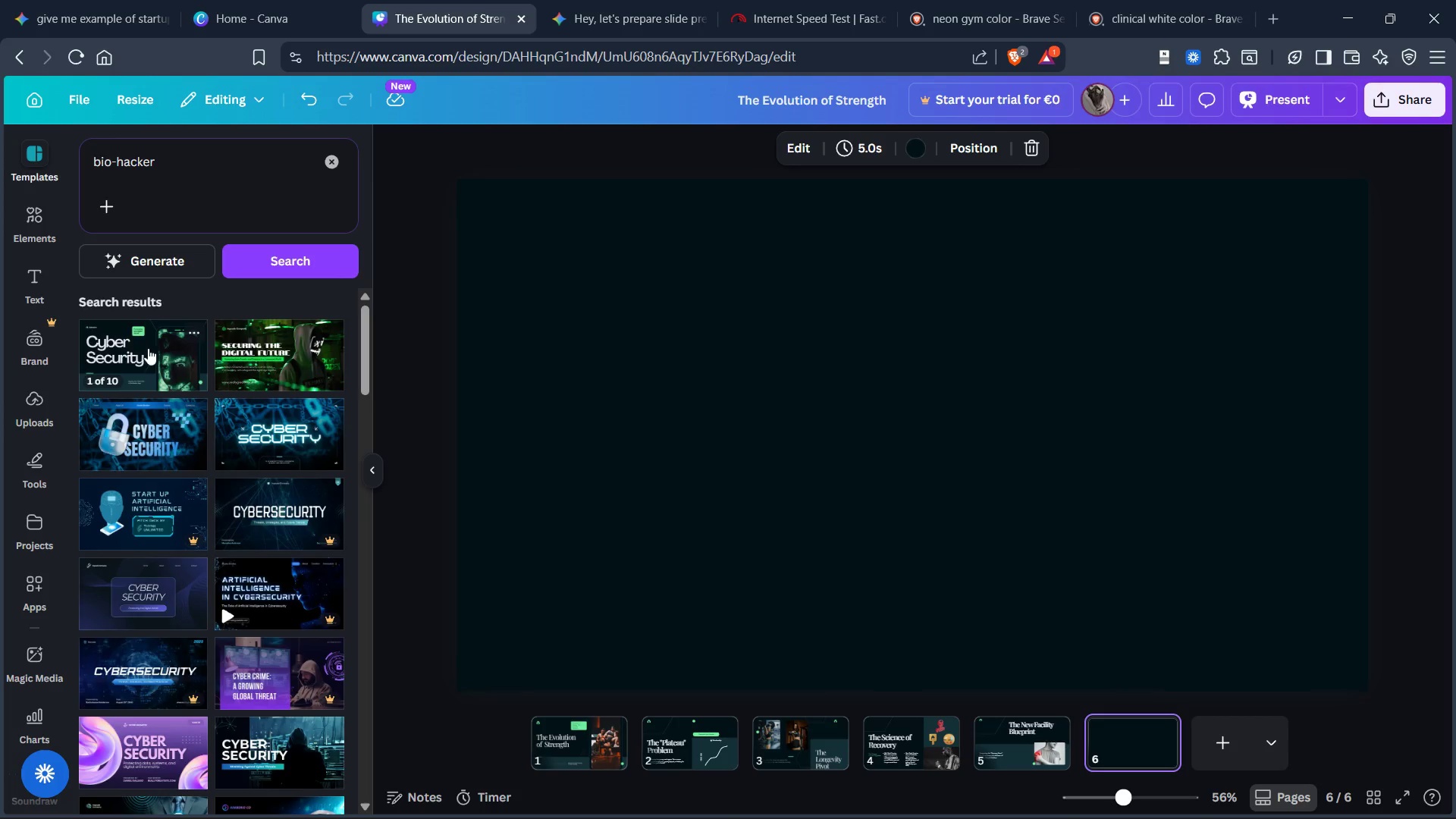 
scroll: coordinate [231, 501], scroll_direction: down, amount: 3.0
 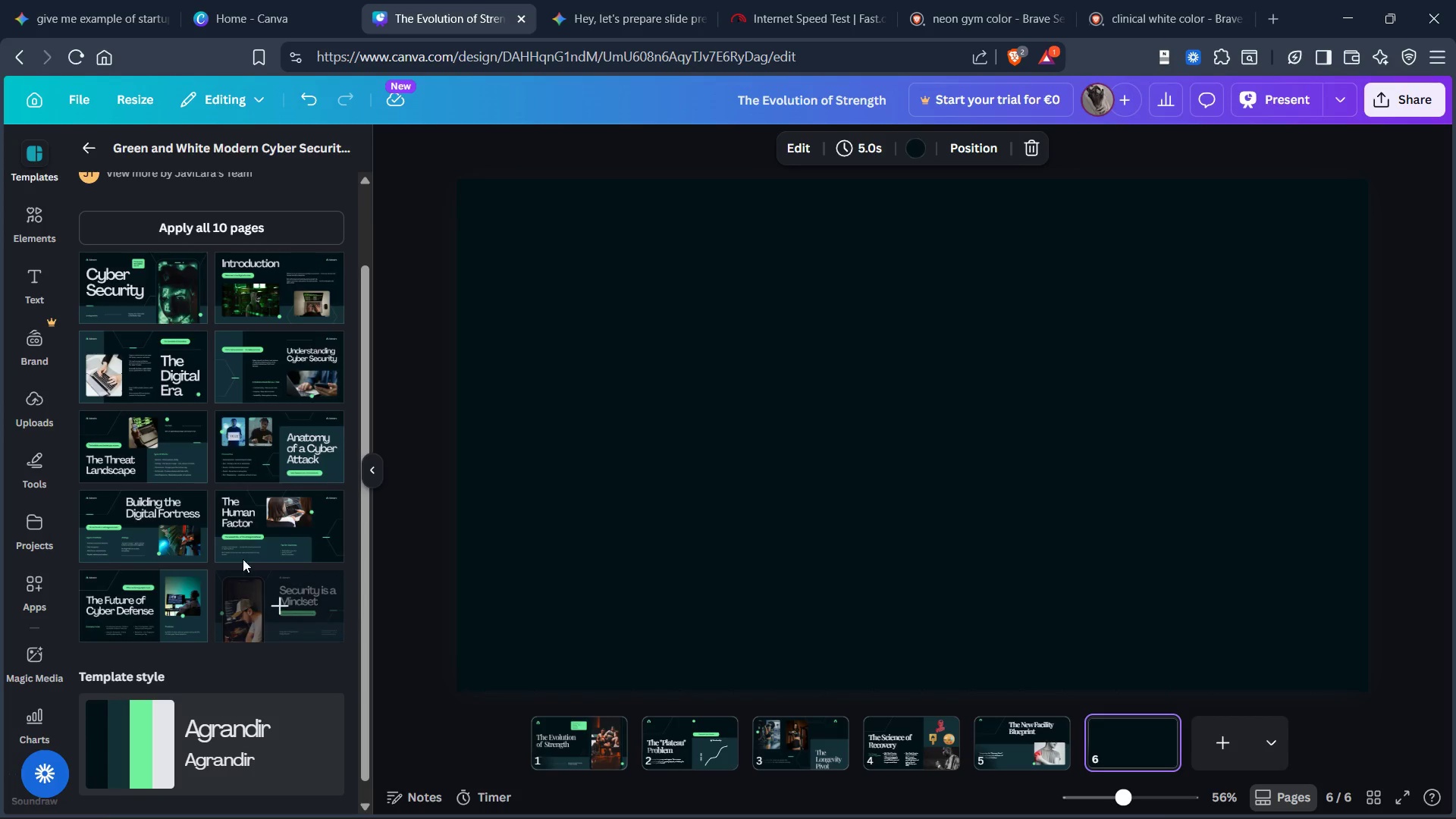 
left_click([296, 525])
 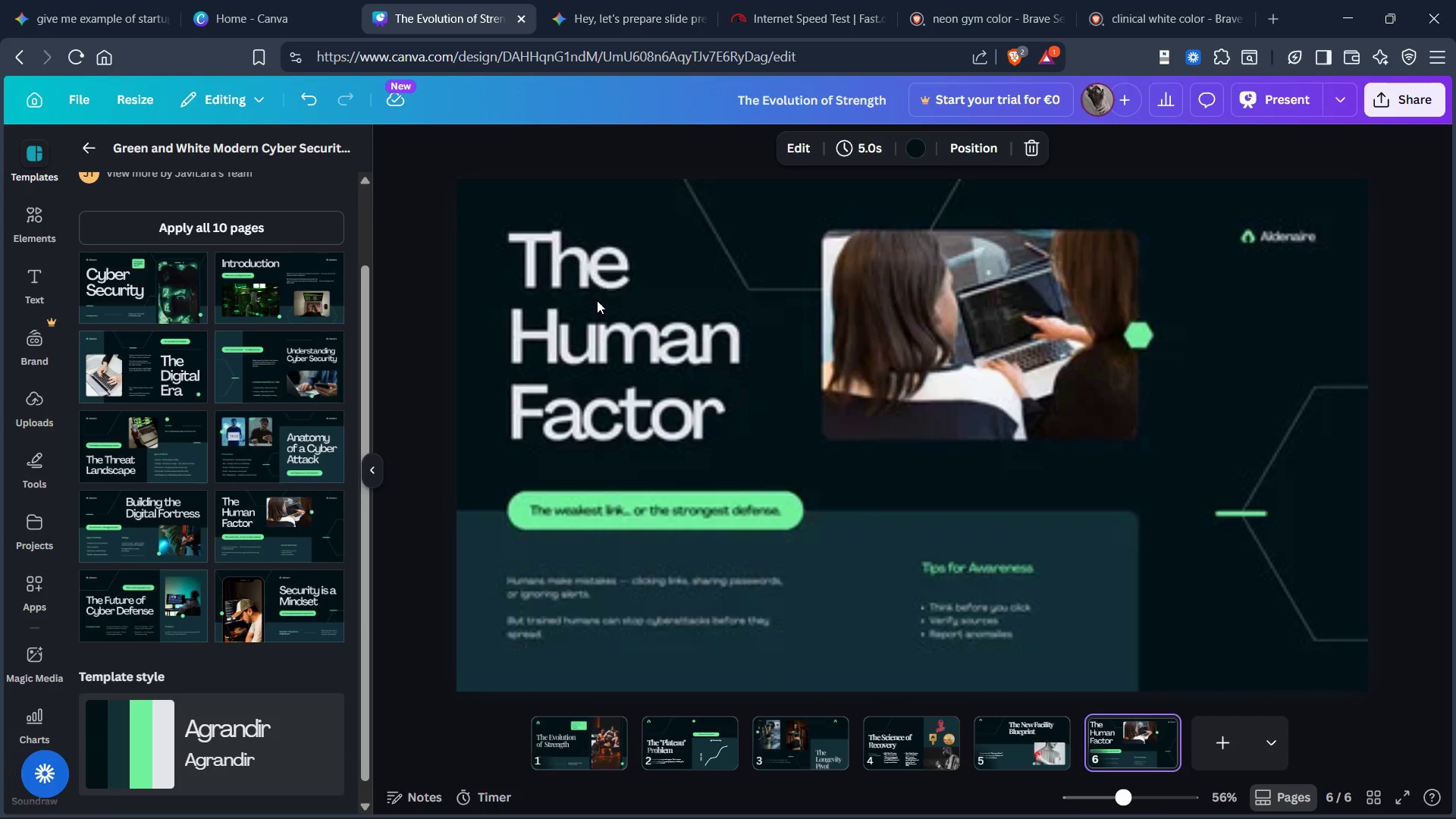 
double_click([595, 303])
 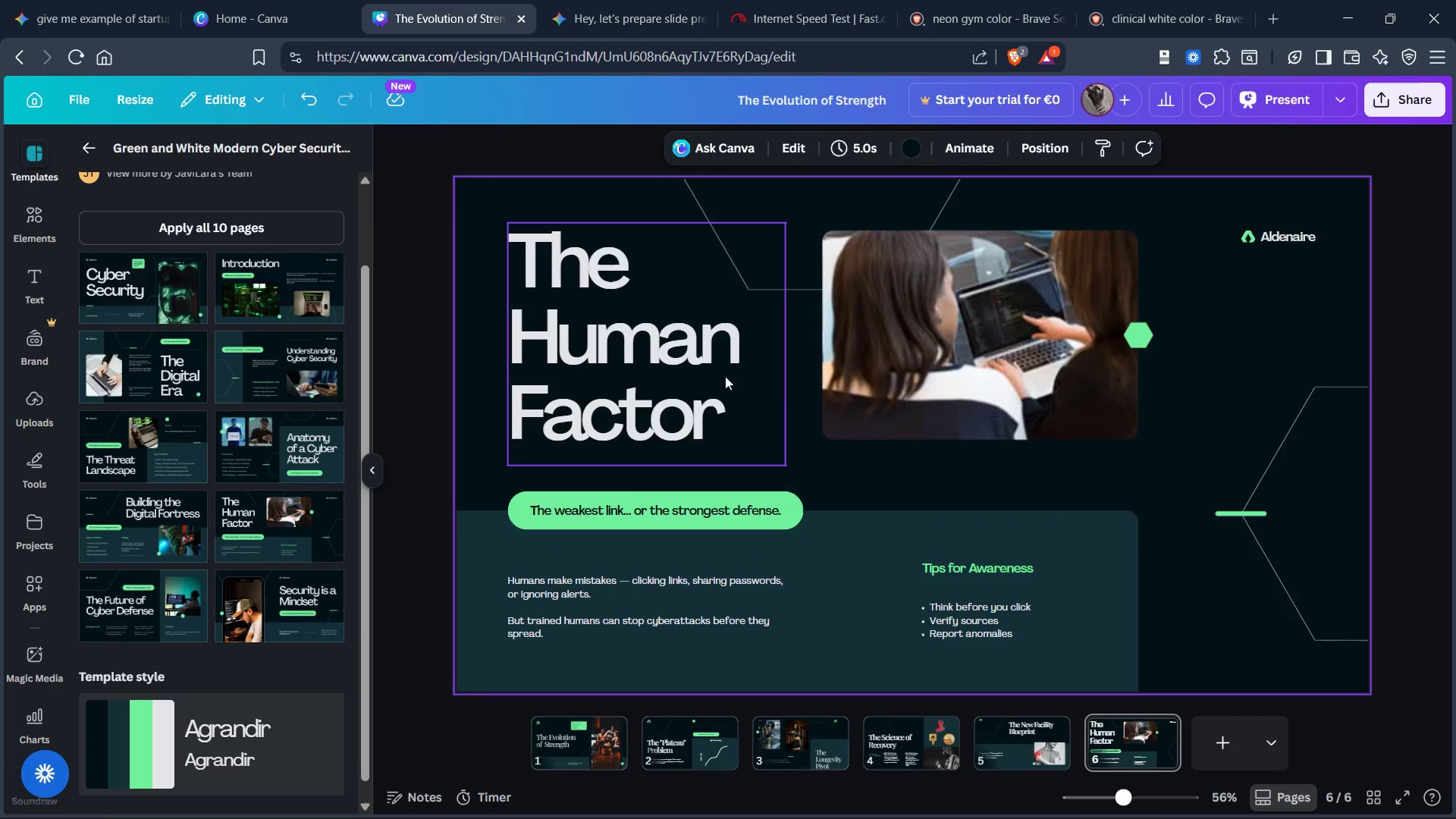 
scroll: coordinate [827, 413], scroll_direction: down, amount: 1.0
 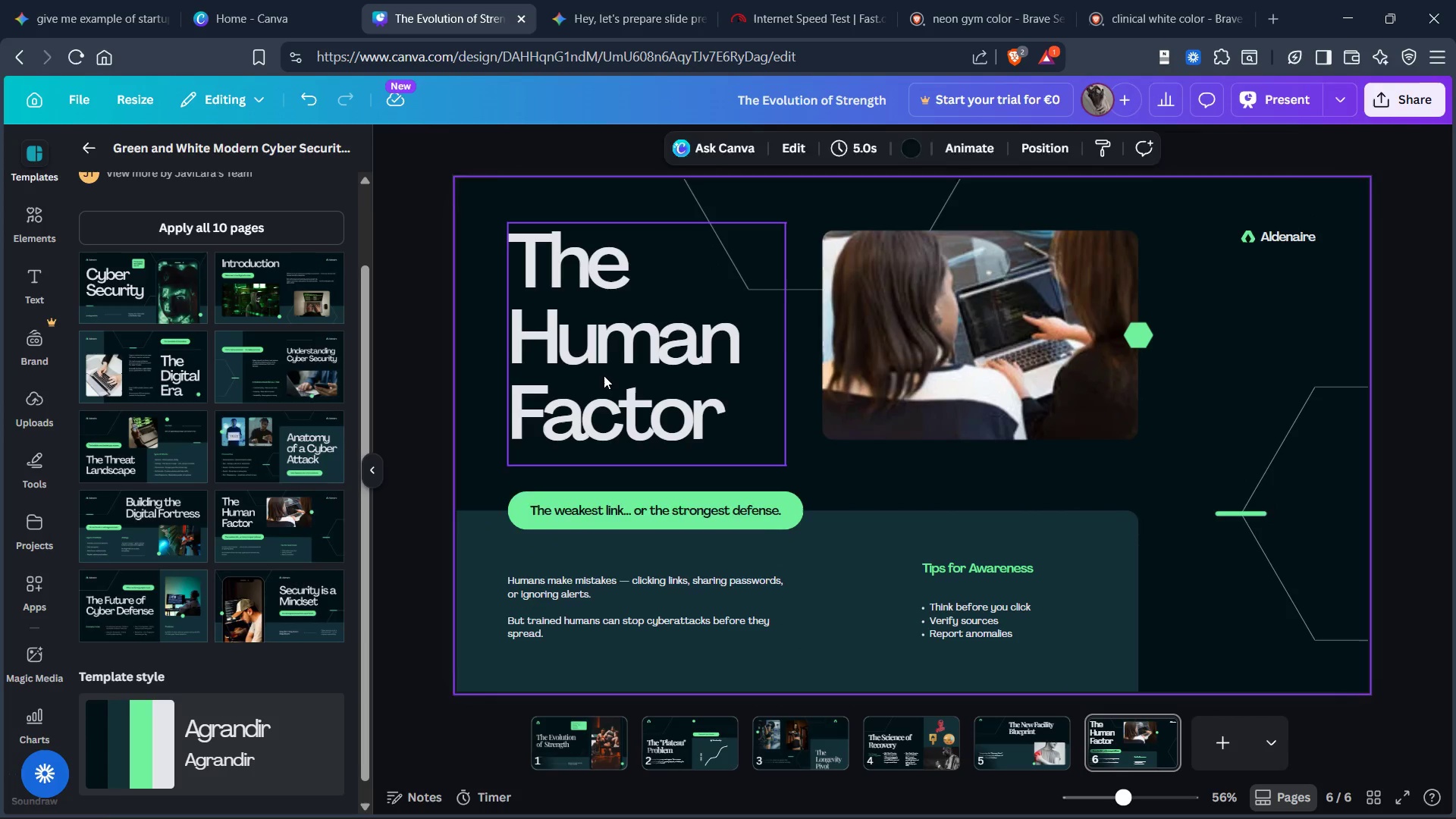 
double_click([601, 373])
 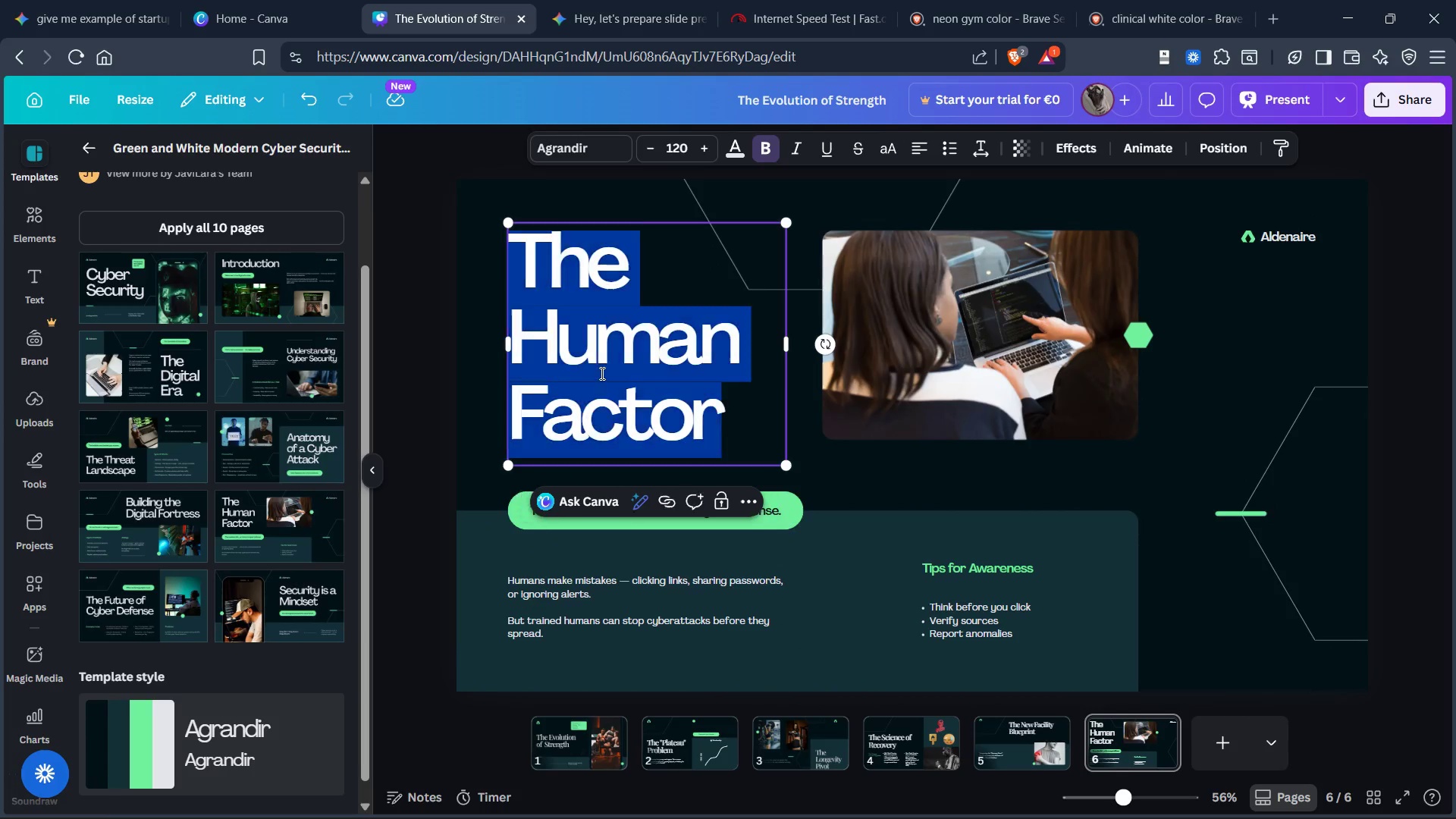 
key(Control+ControlLeft)
 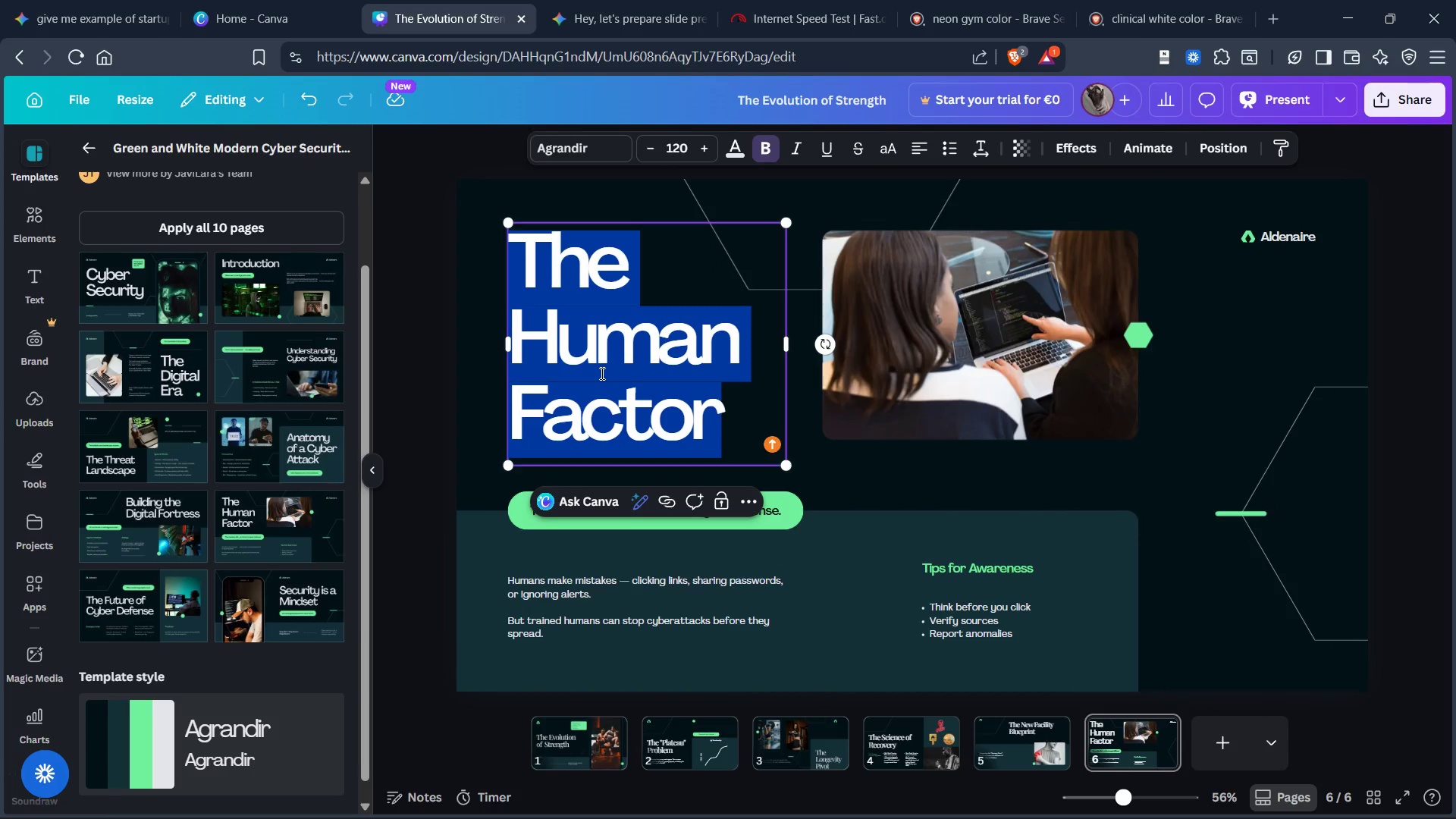 
key(Control+V)
 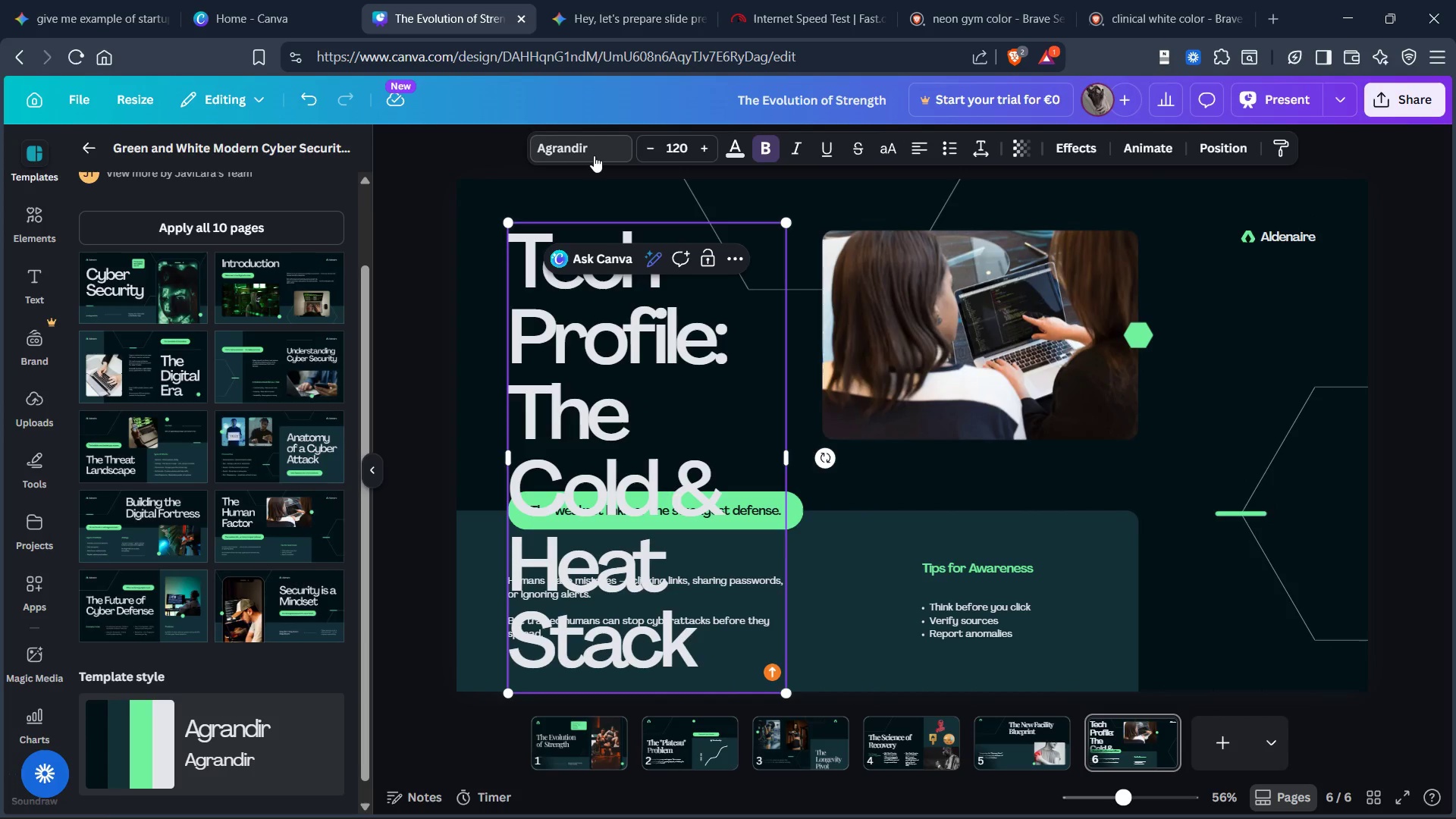 
left_click([593, 154])
 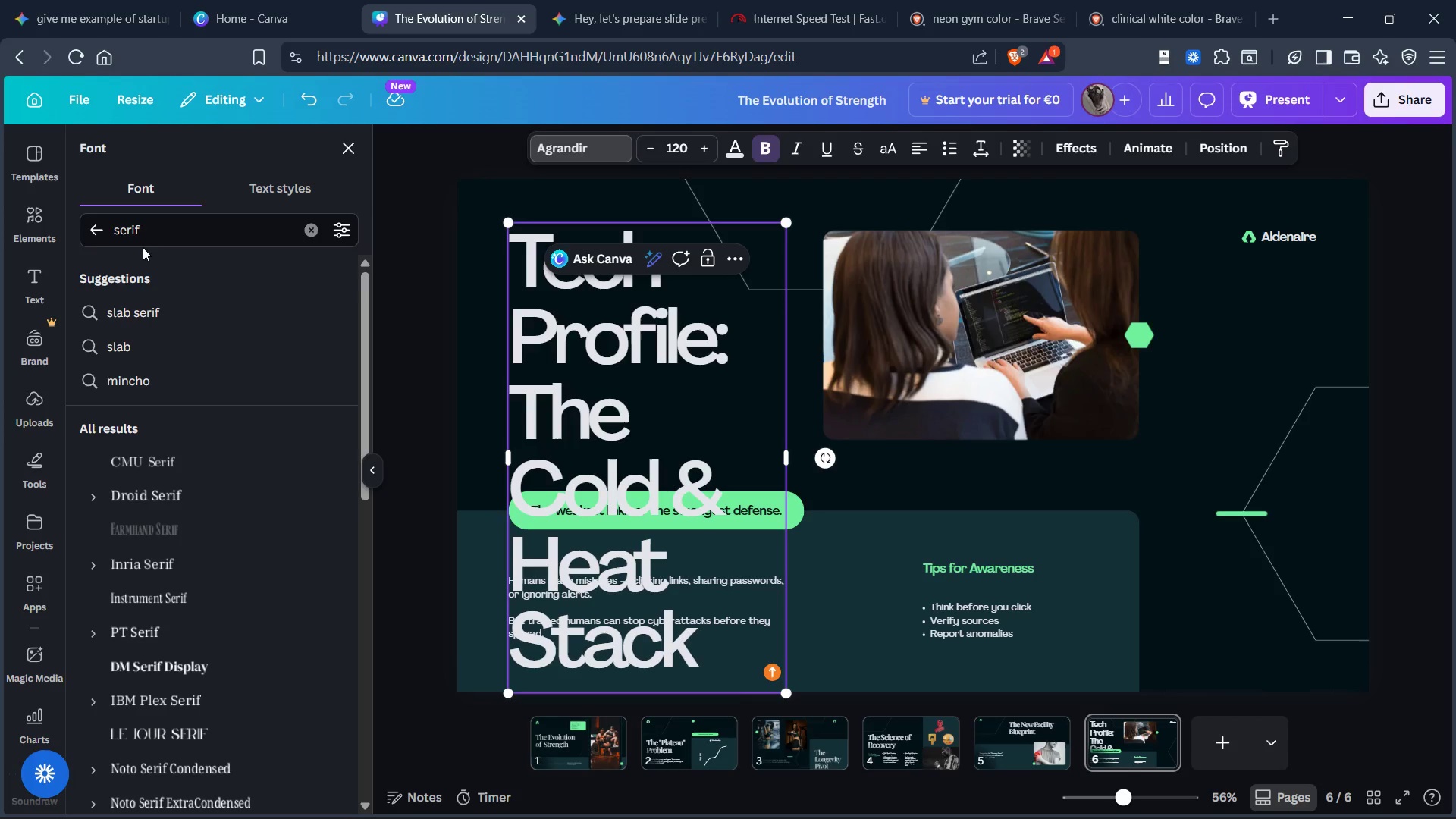 
left_click([151, 234])
 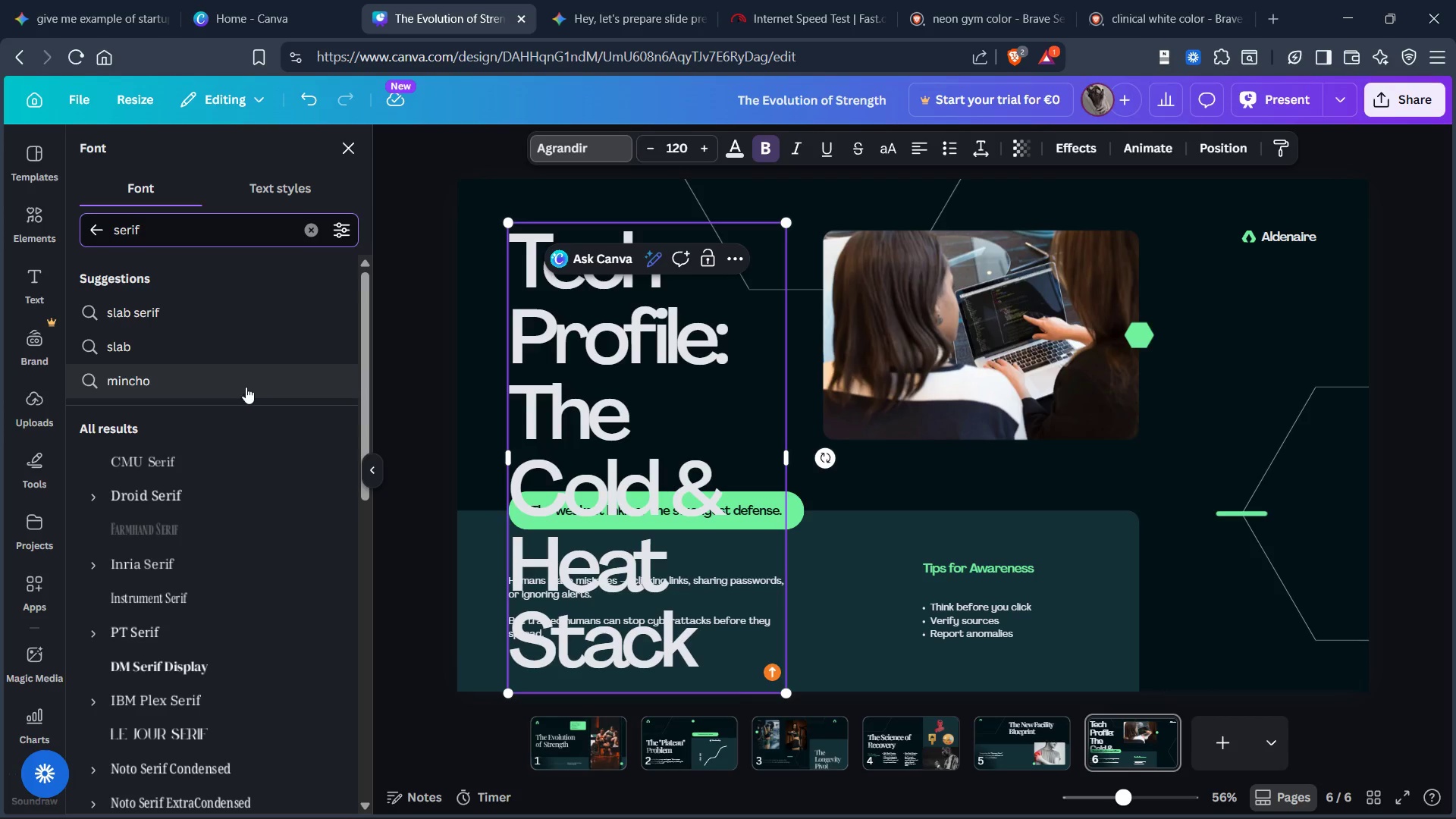 
mouse_move([257, 479])
 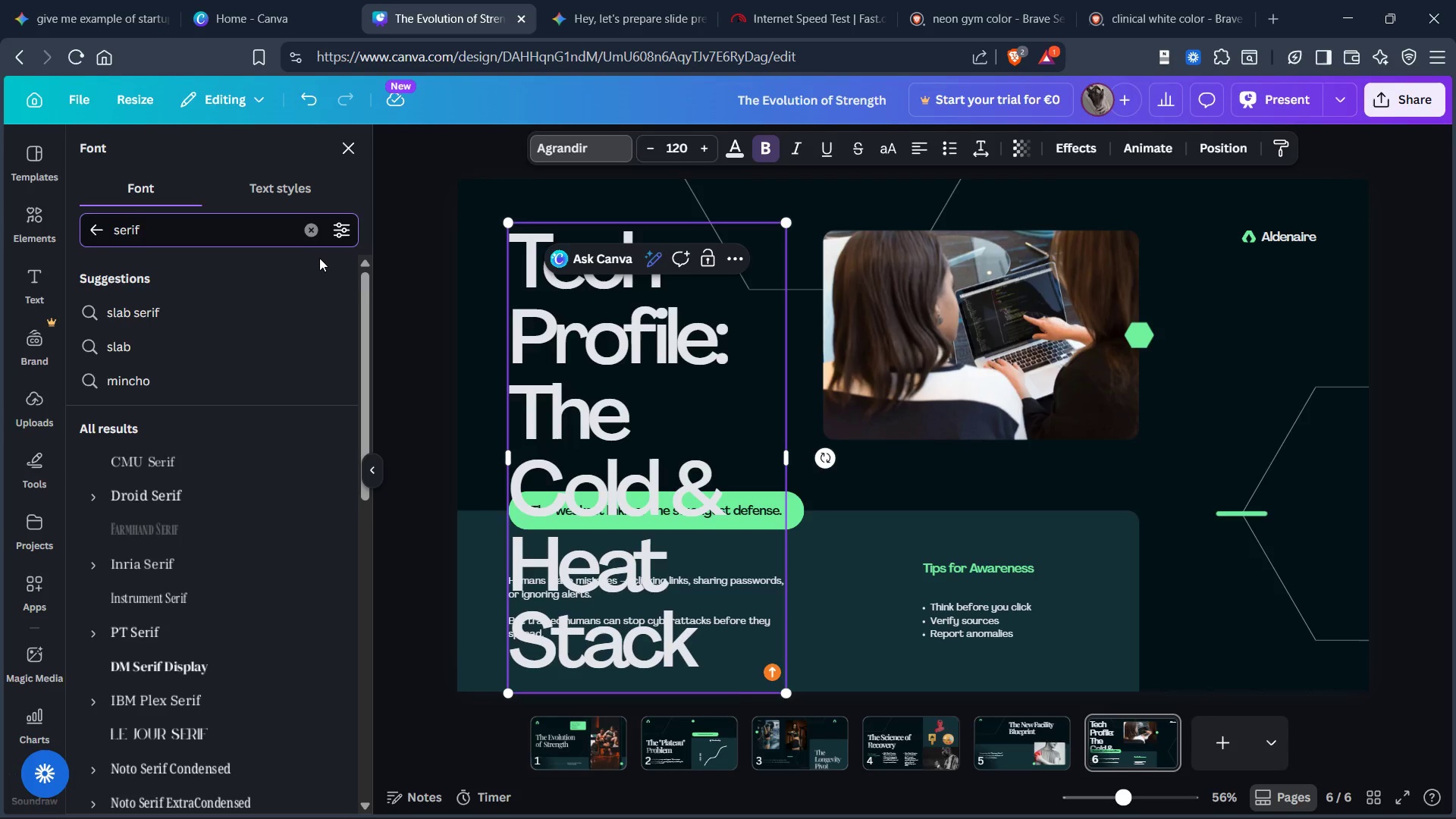 
key(Control+Backspace)
 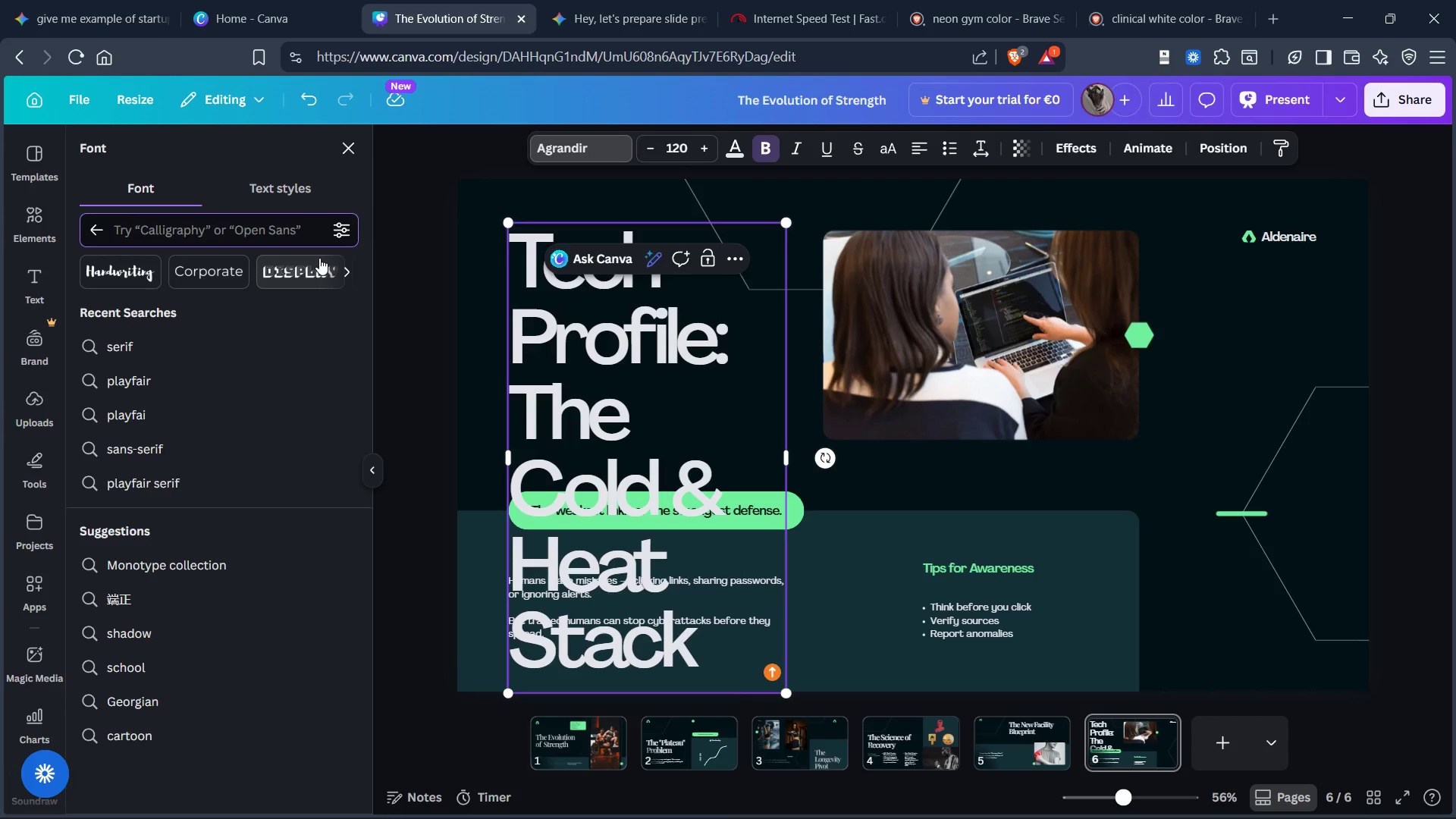 
type(playfair)
 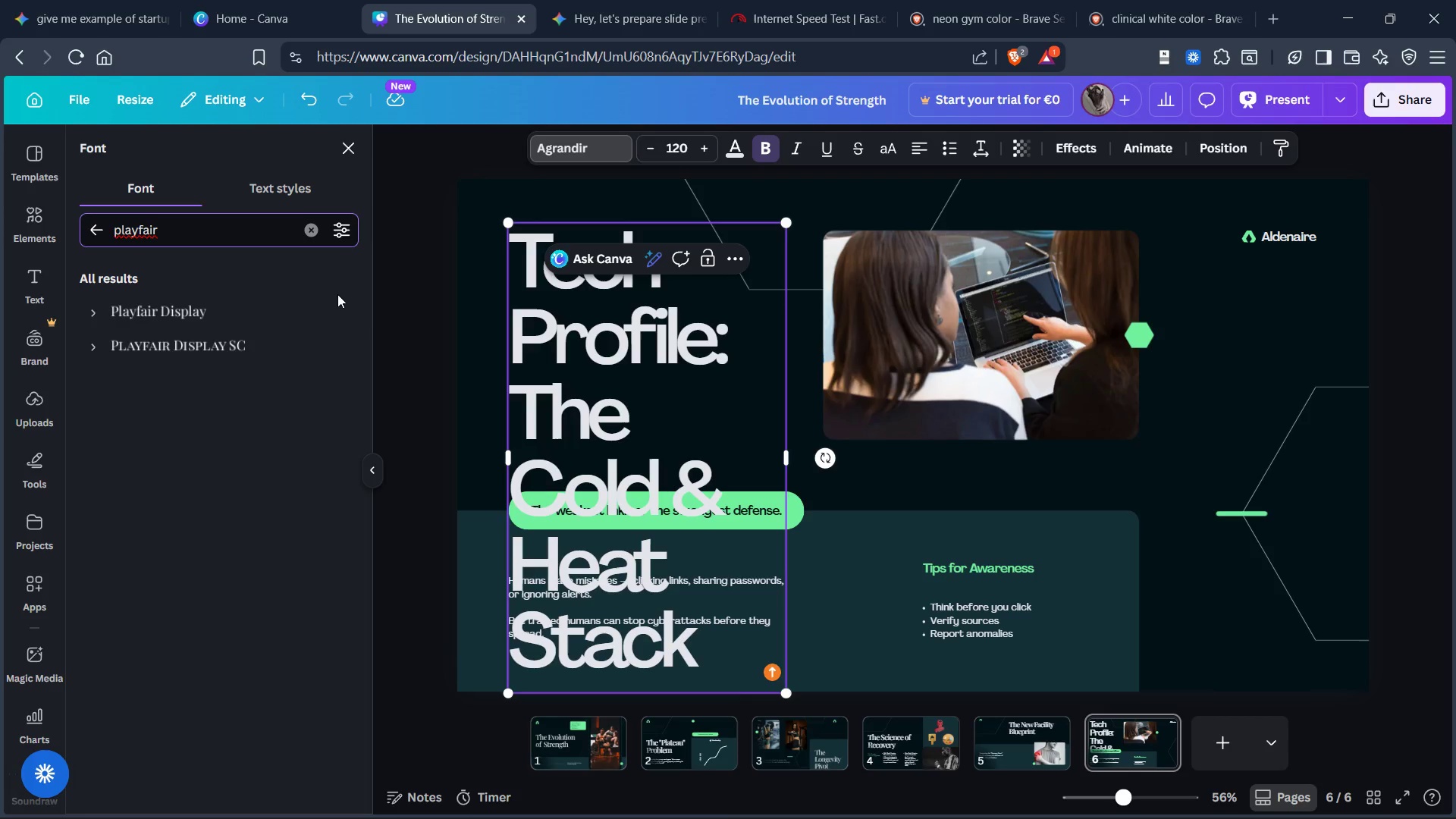 
left_click([237, 309])
 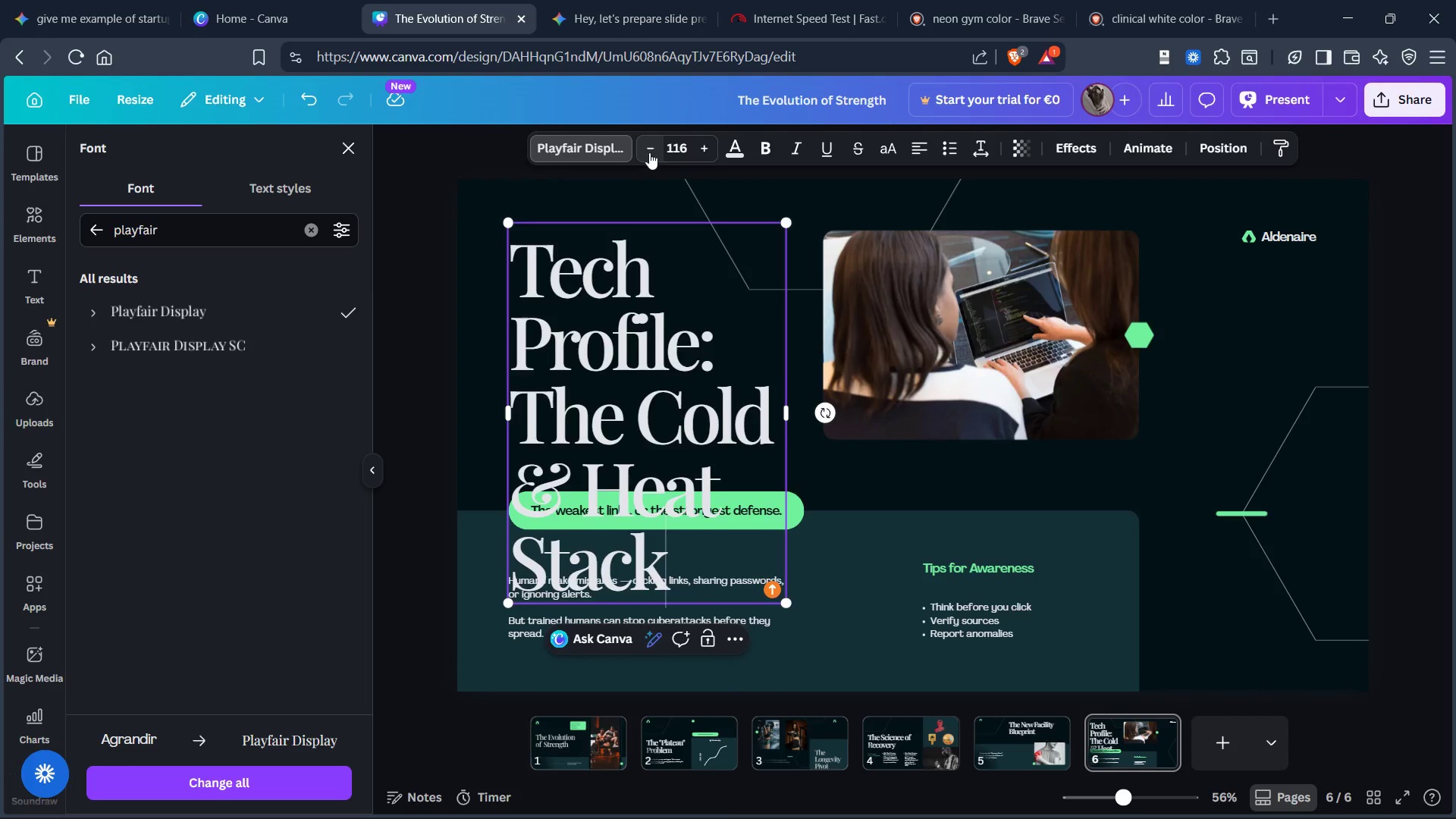 
left_click([649, 152])
 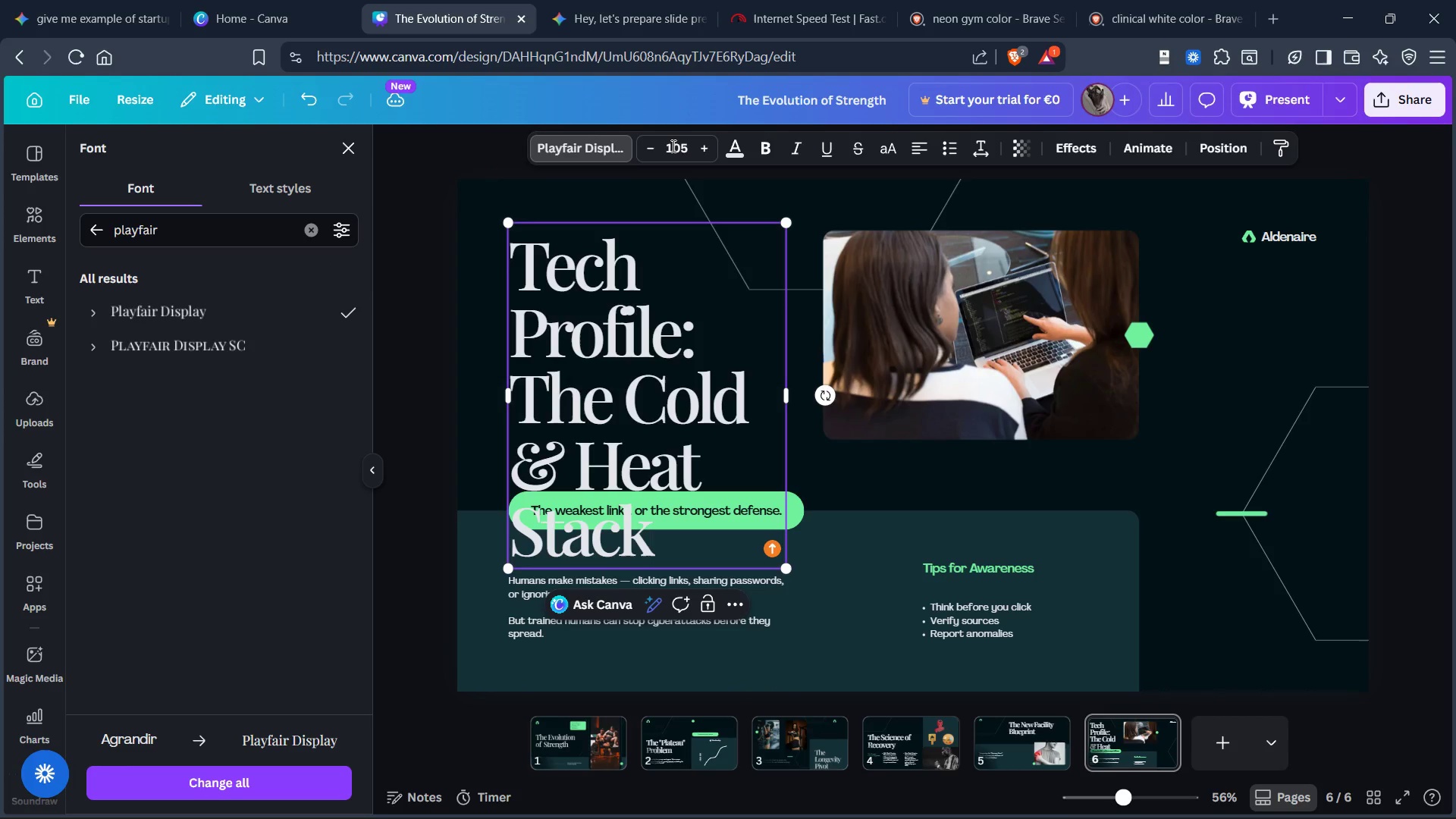 
double_click([672, 146])
 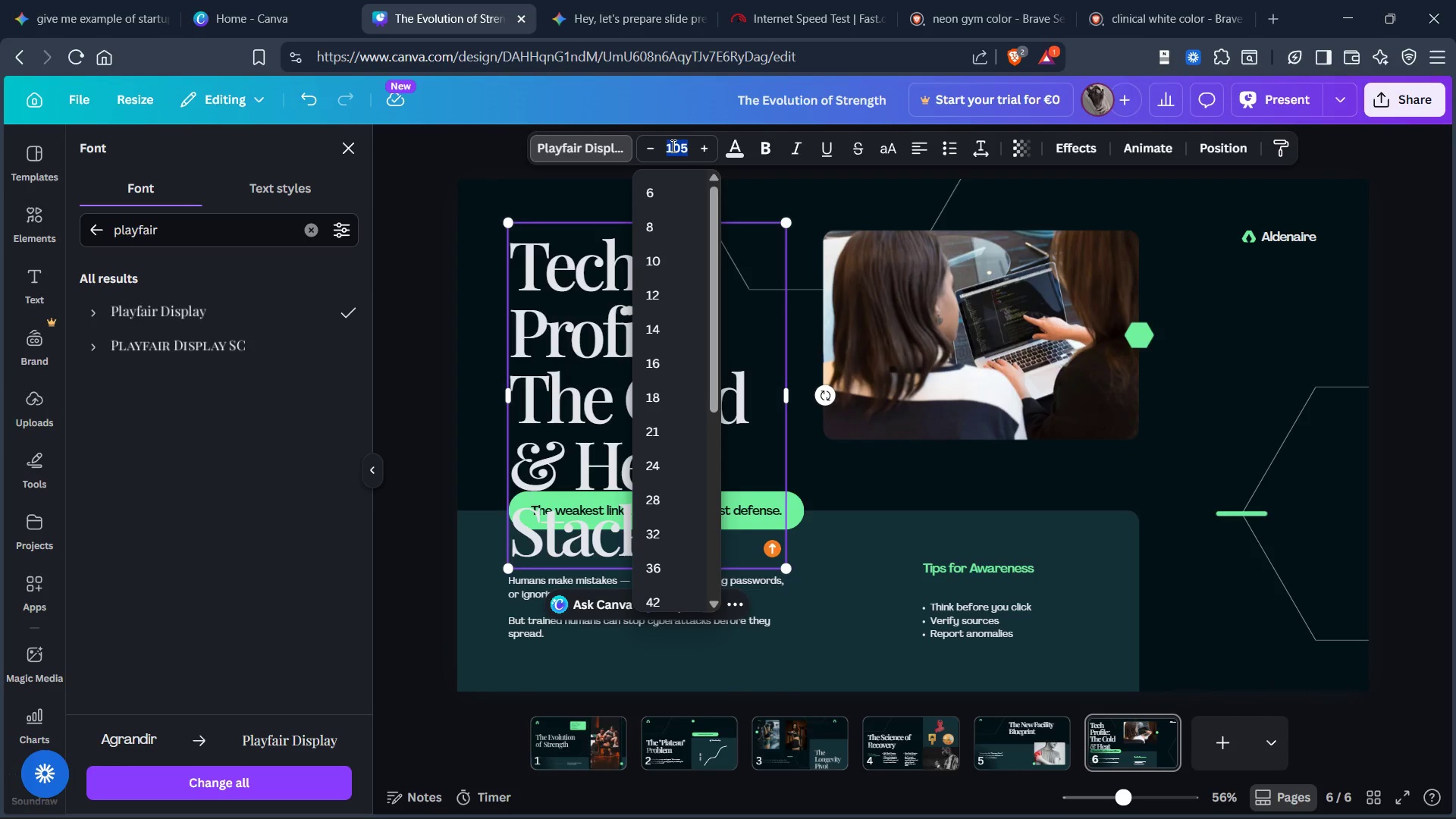 
type(80)
 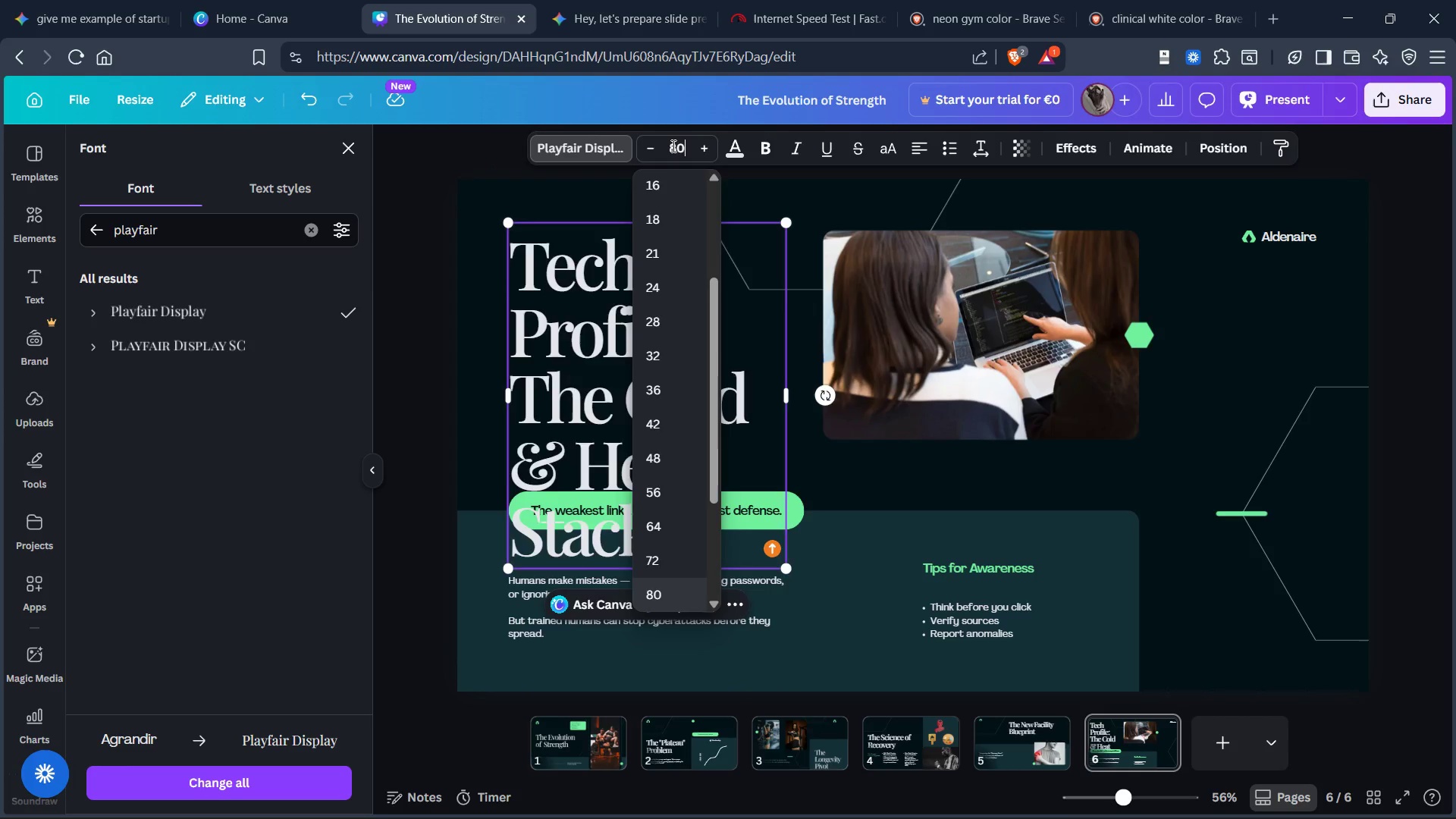 
key(Enter)
 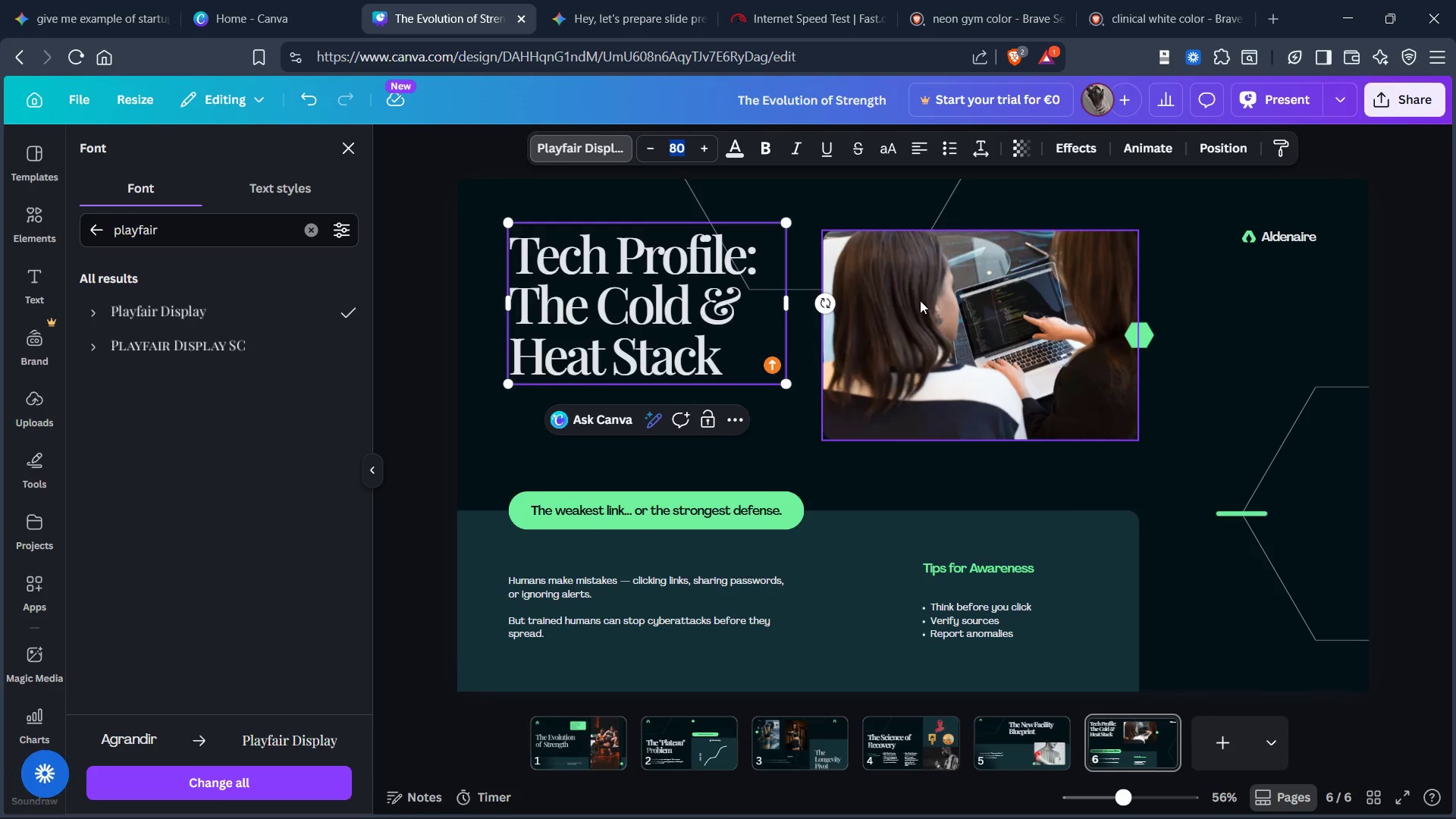 
left_click_drag(start_coordinate=[936, 297], to_coordinate=[1035, 289])
 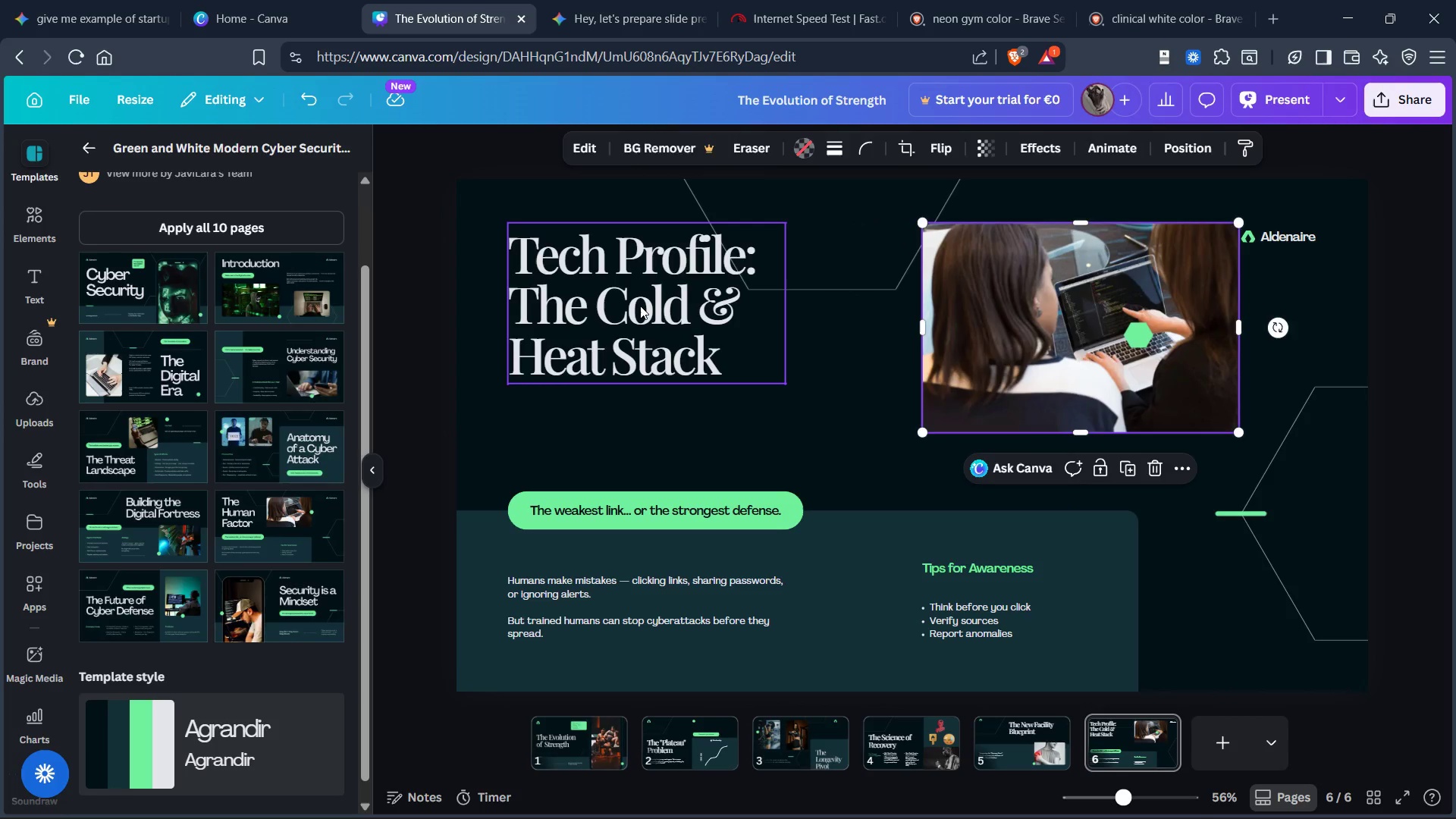 
left_click([640, 306])
 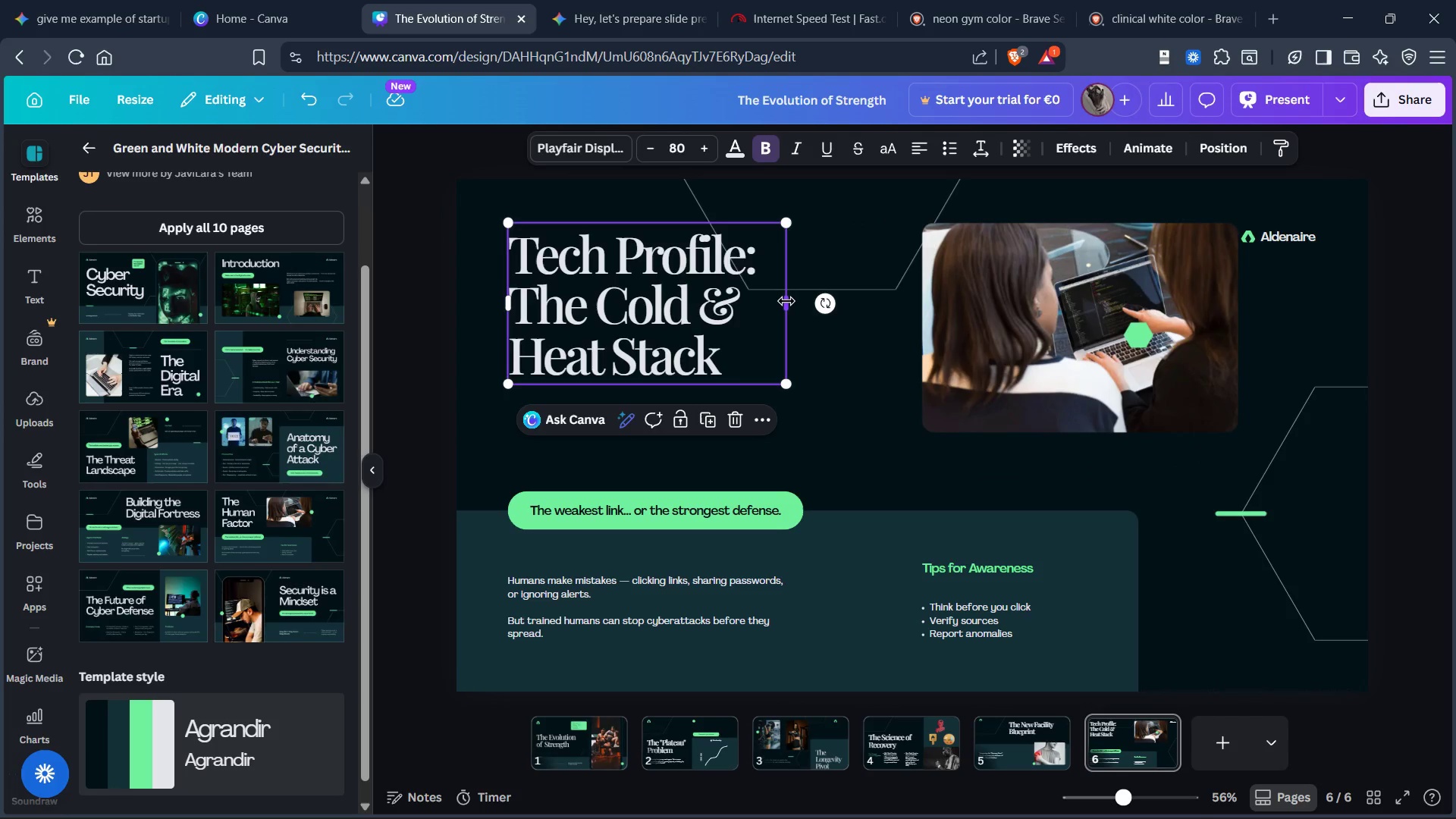 
left_click_drag(start_coordinate=[786, 301], to_coordinate=[880, 300])
 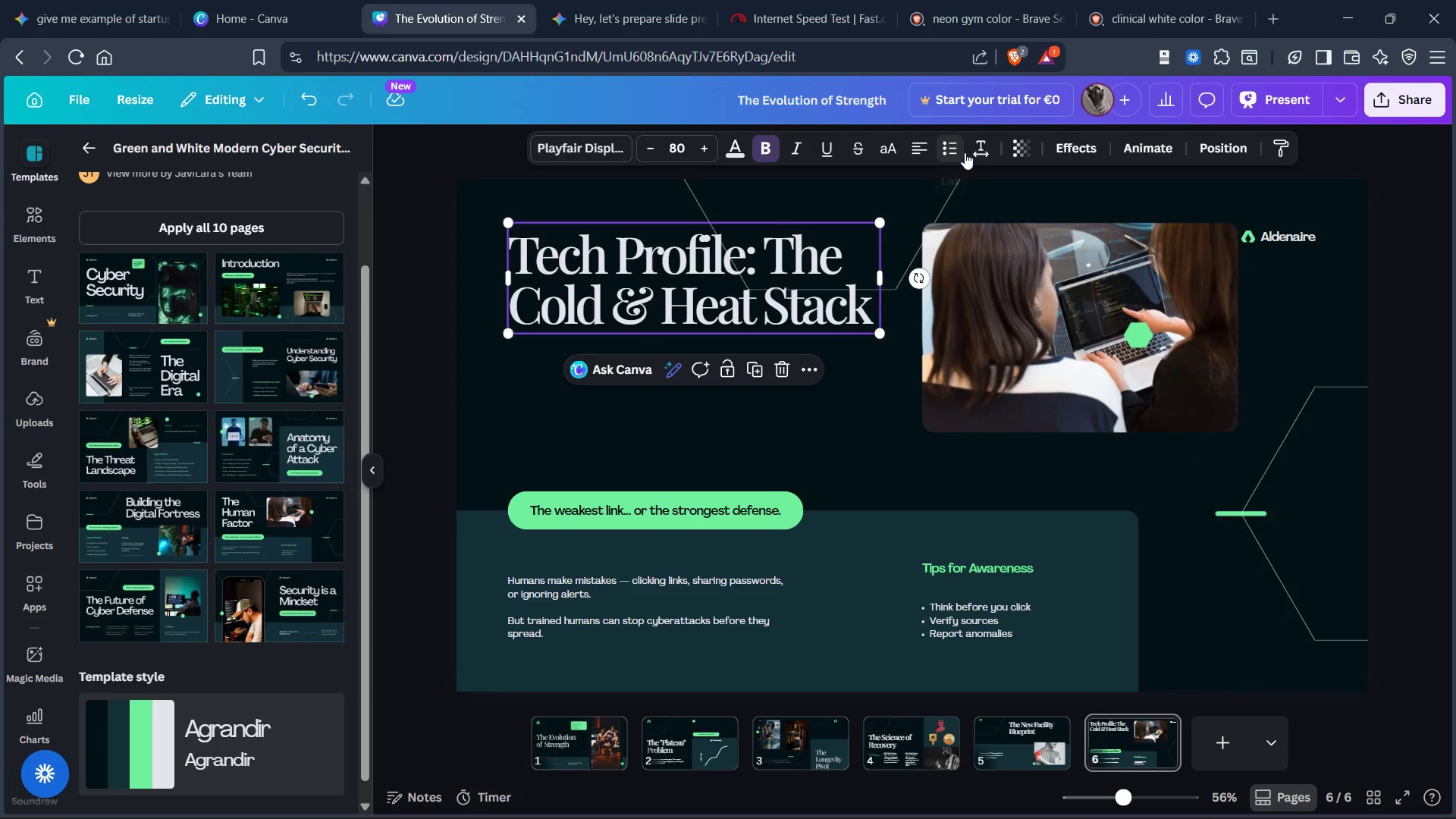 
left_click([983, 146])
 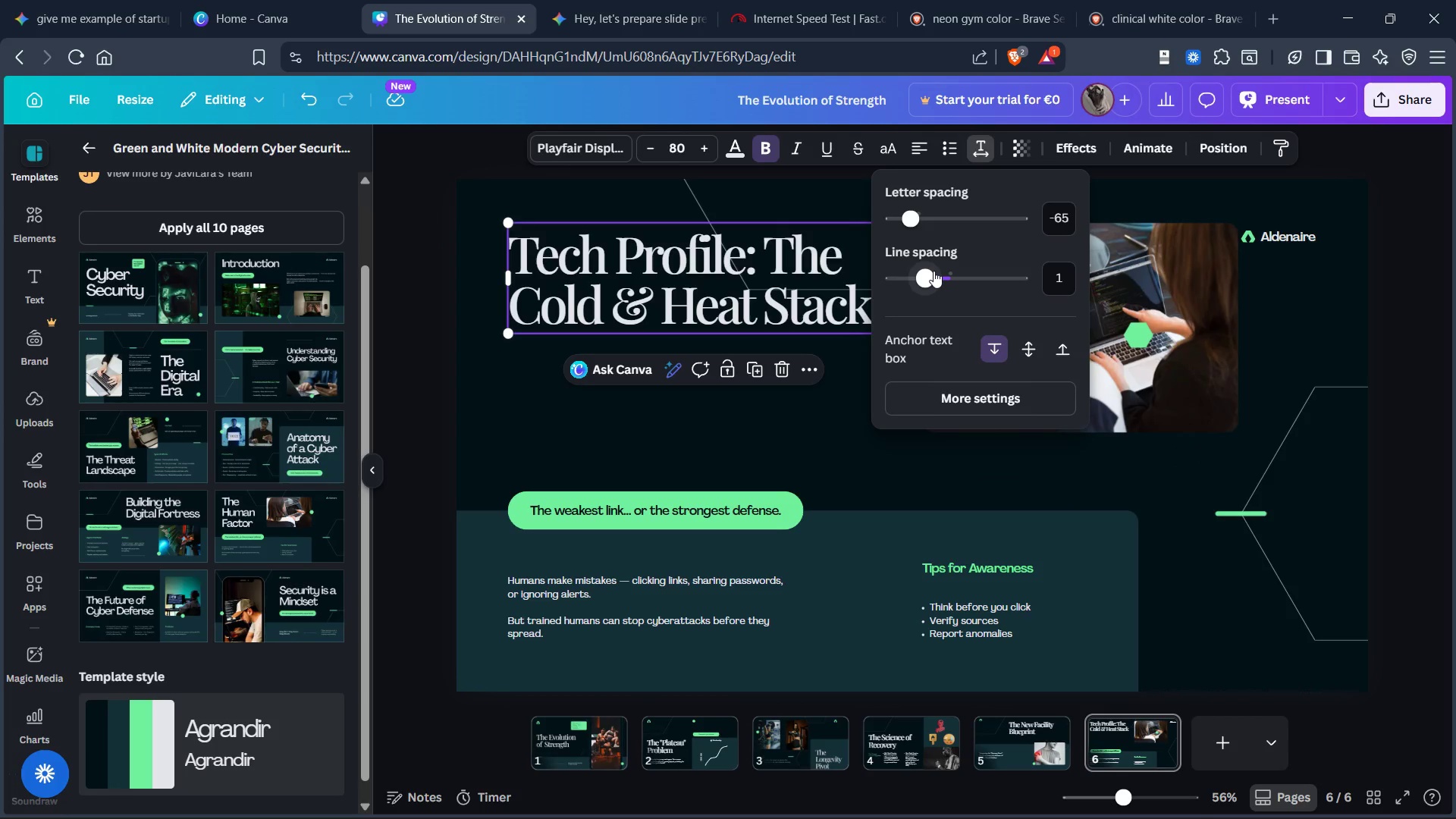 
left_click_drag(start_coordinate=[926, 273], to_coordinate=[937, 273])
 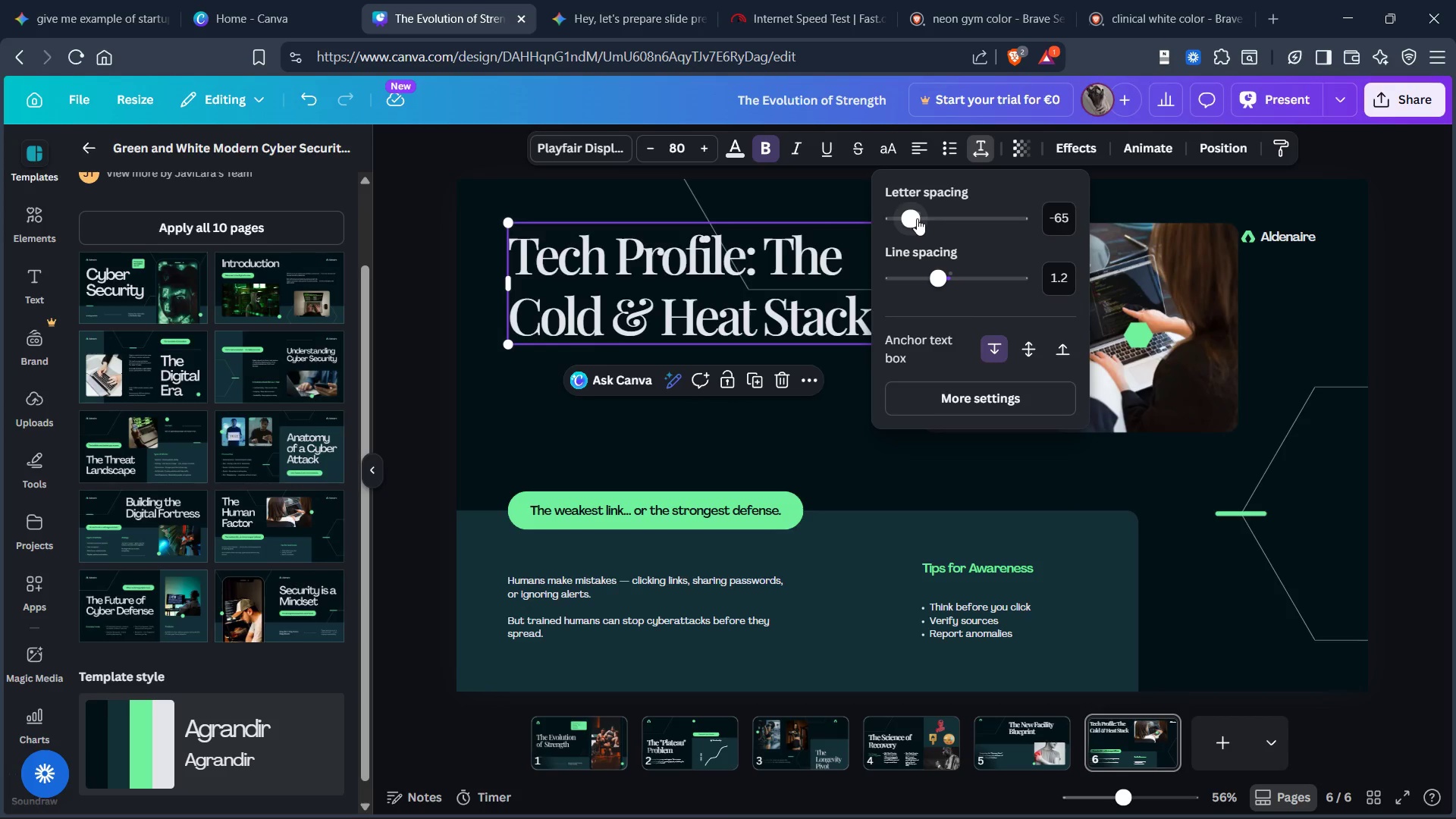 
left_click_drag(start_coordinate=[917, 218], to_coordinate=[924, 218])
 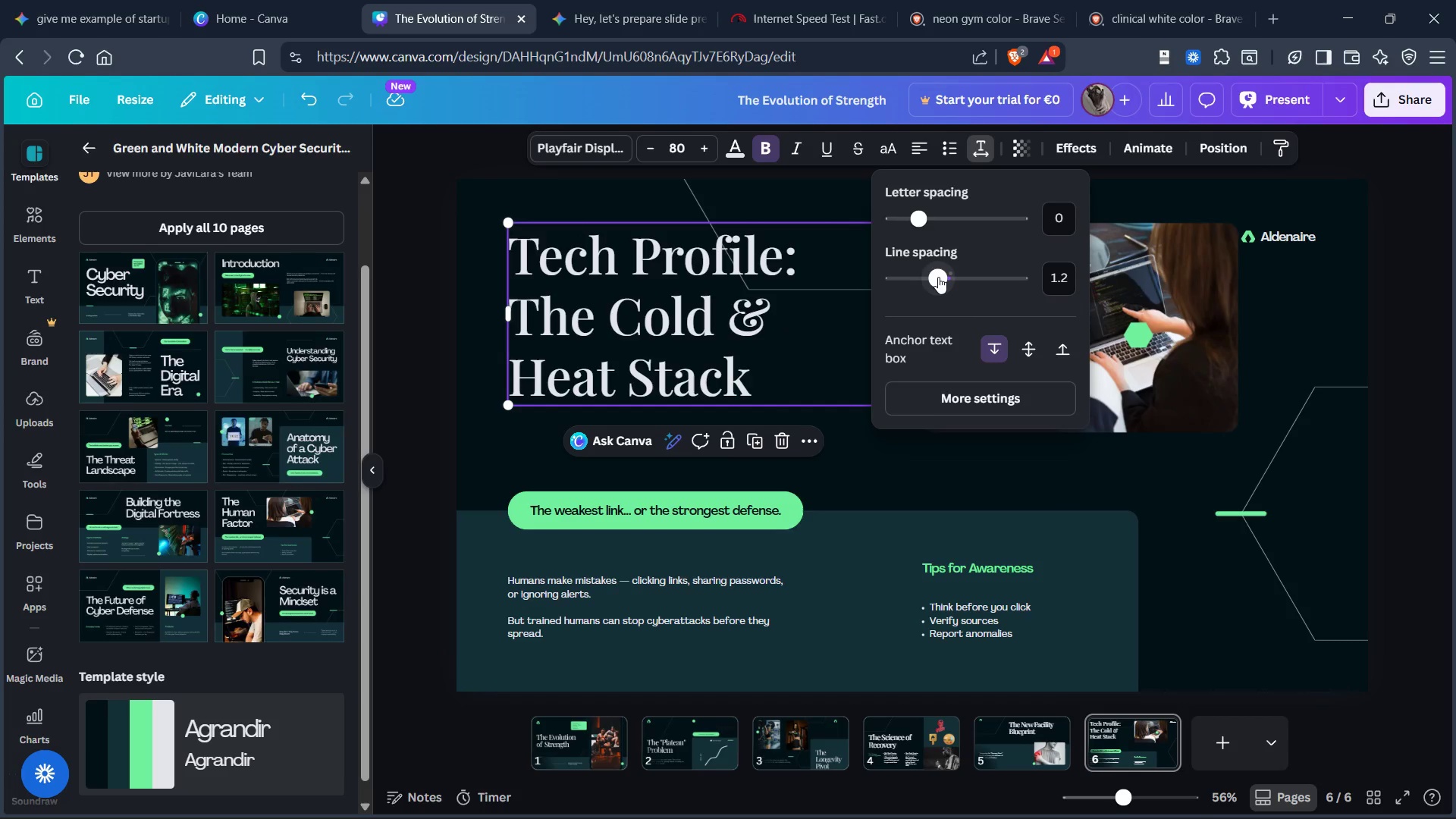 
left_click_drag(start_coordinate=[938, 277], to_coordinate=[943, 275])
 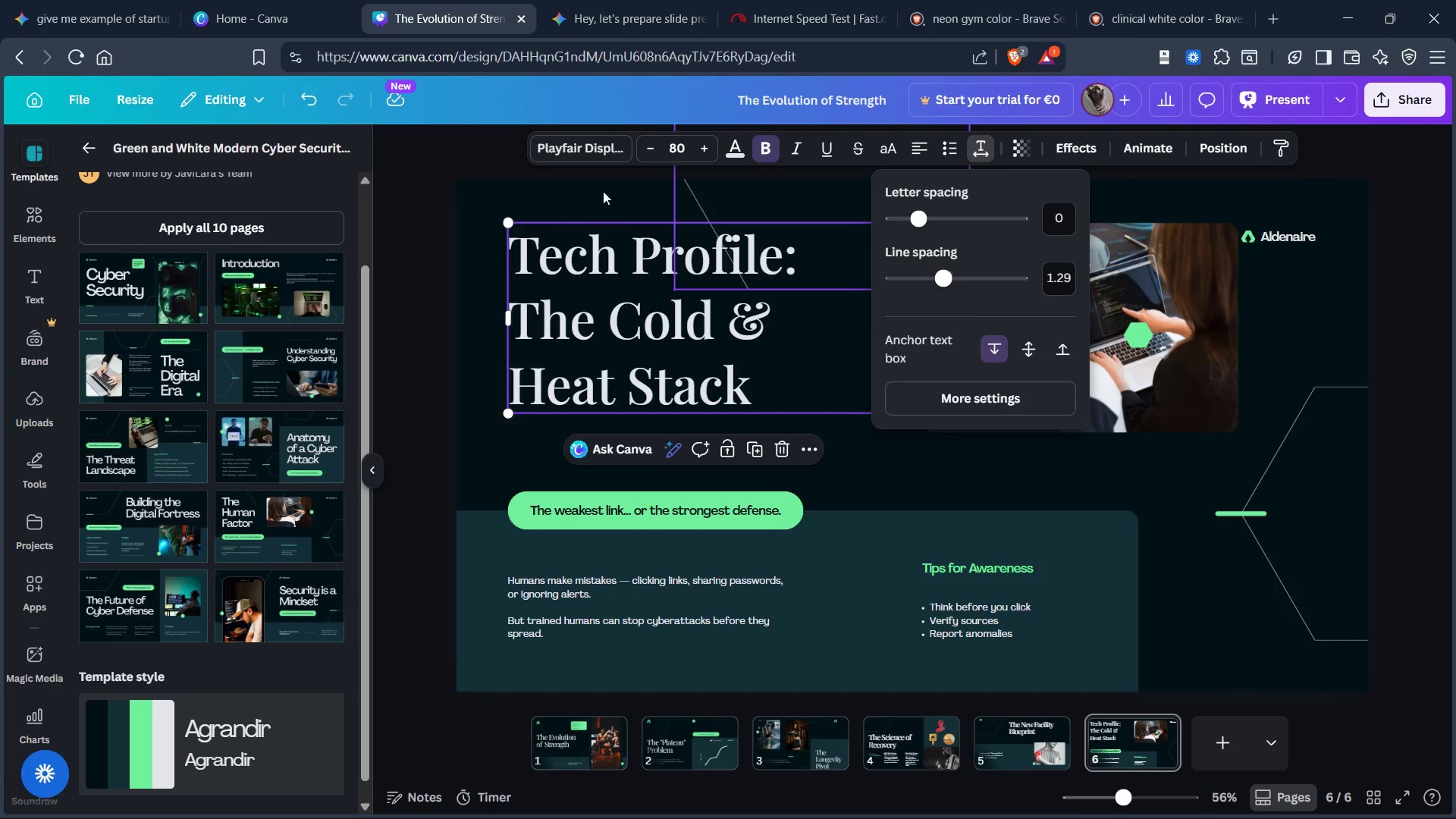 
left_click([585, 192])
 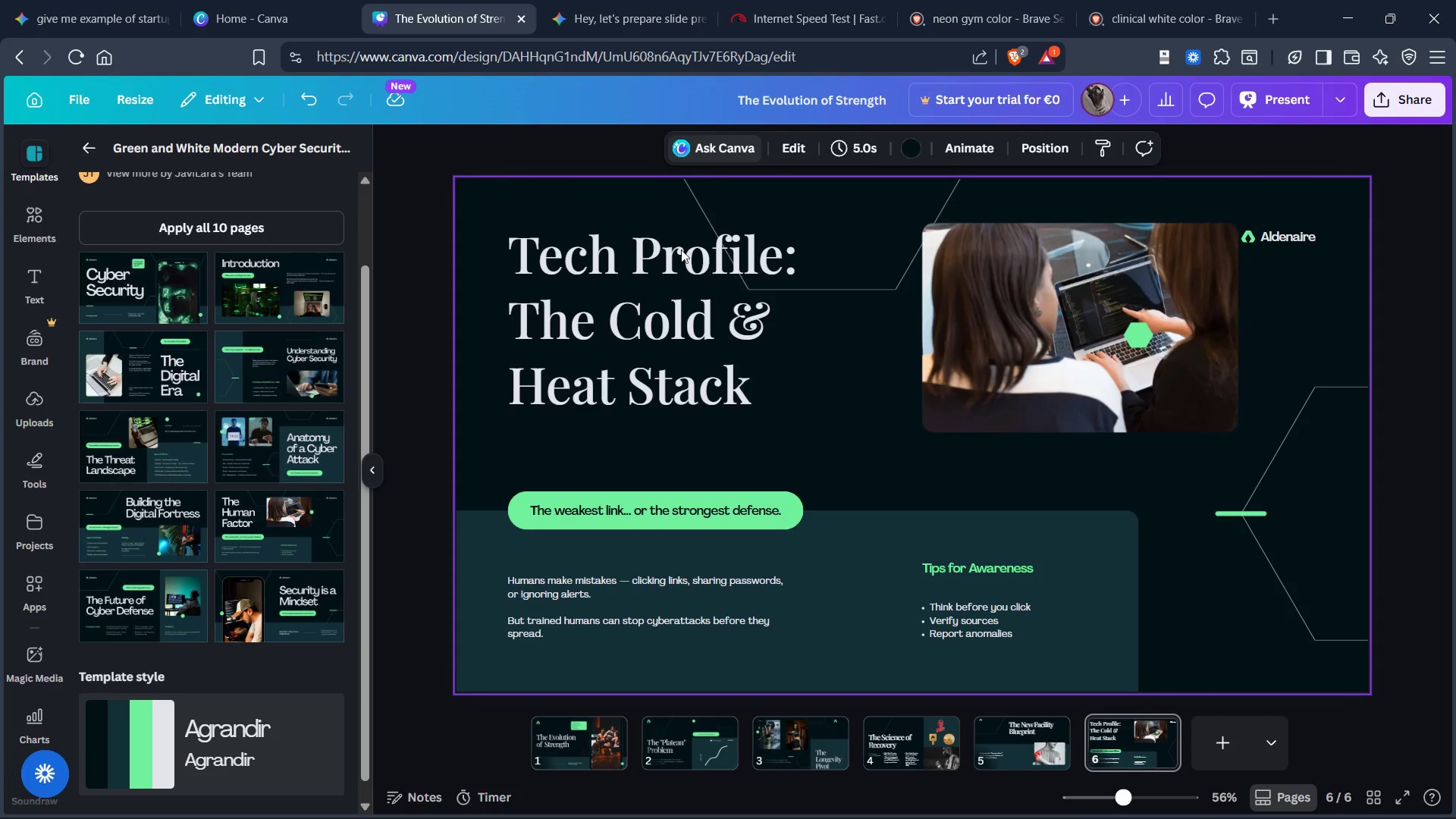 
left_click([692, 287])
 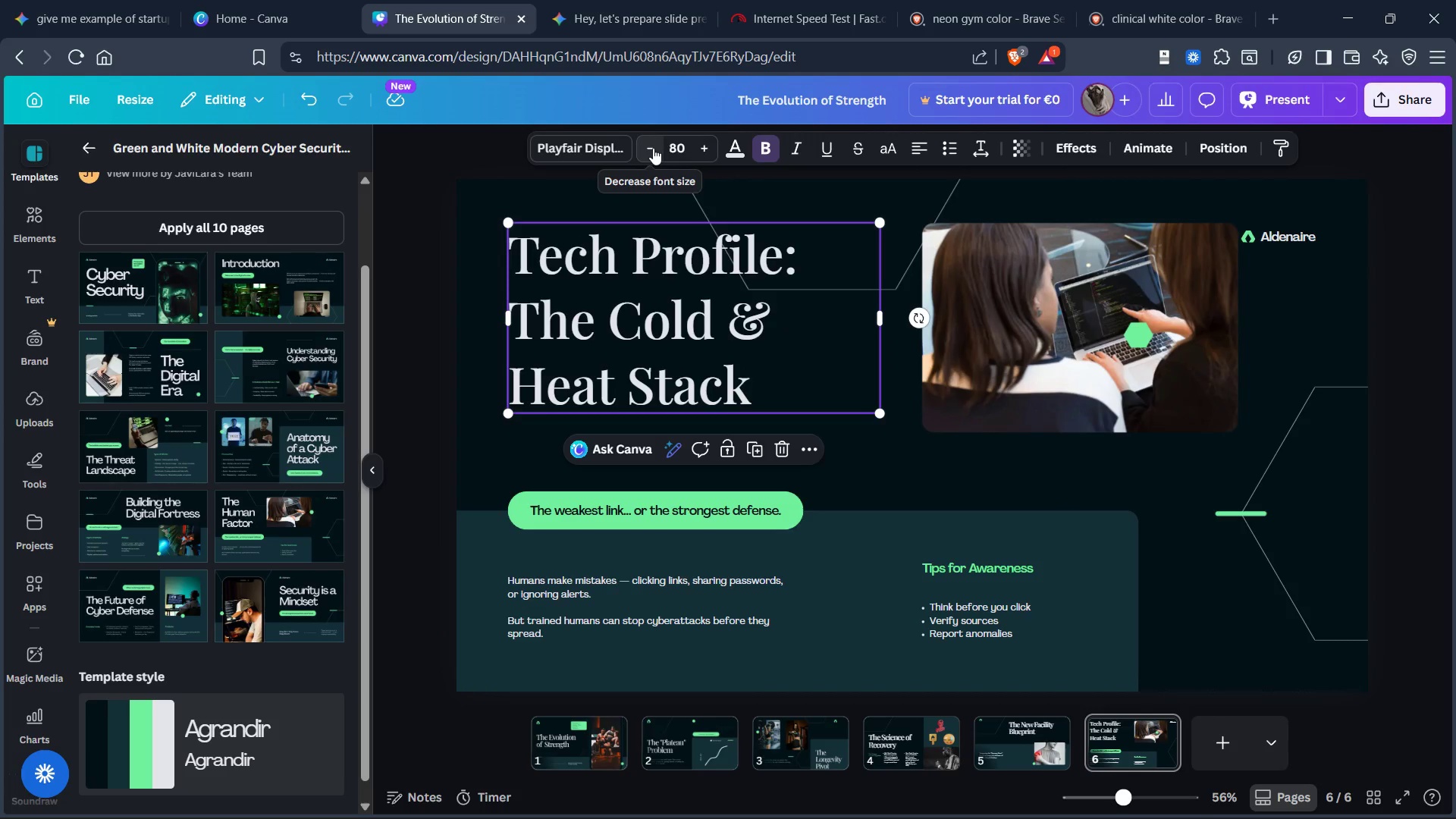 
double_click([653, 148])
 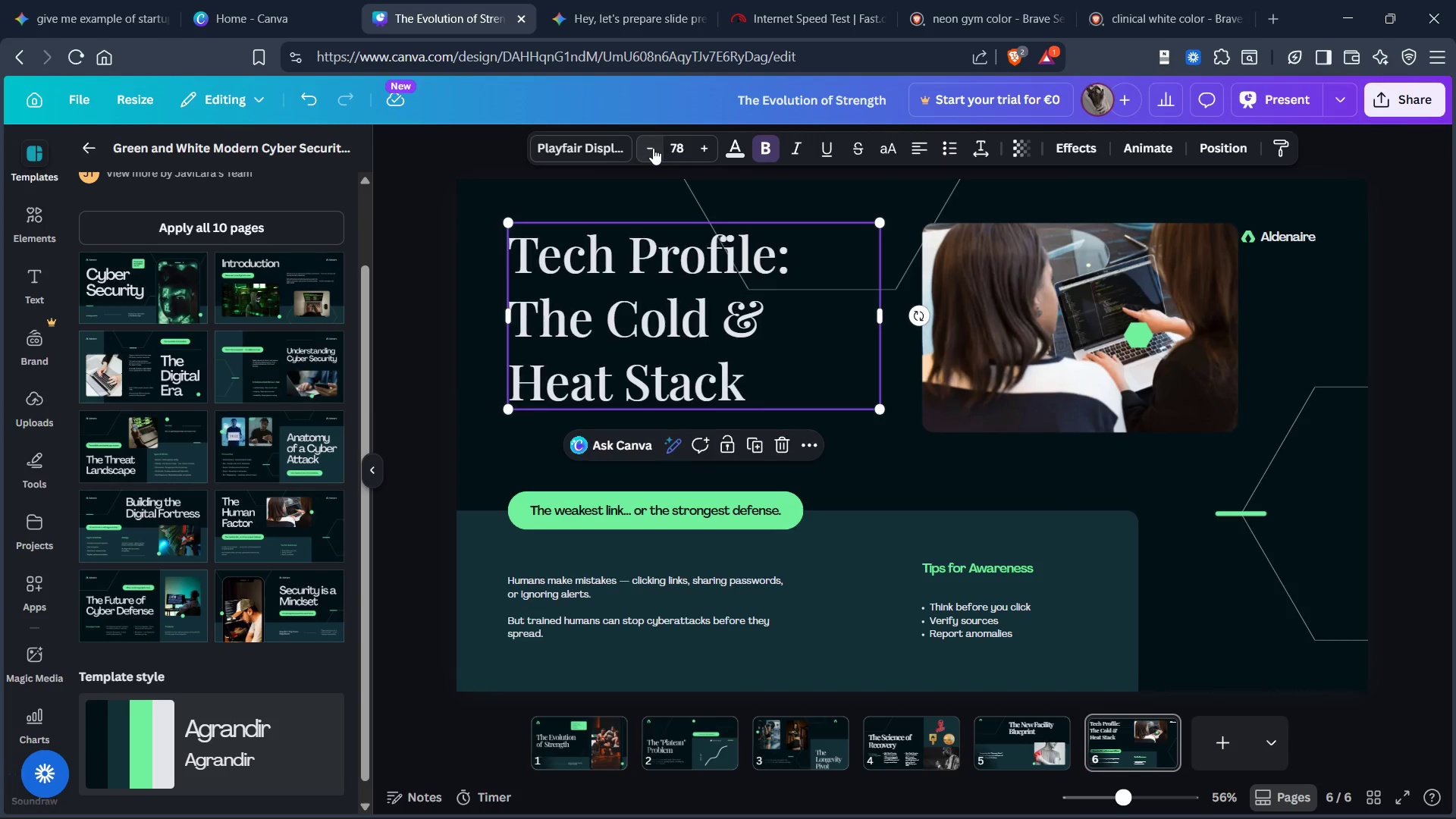 
triple_click([653, 148])
 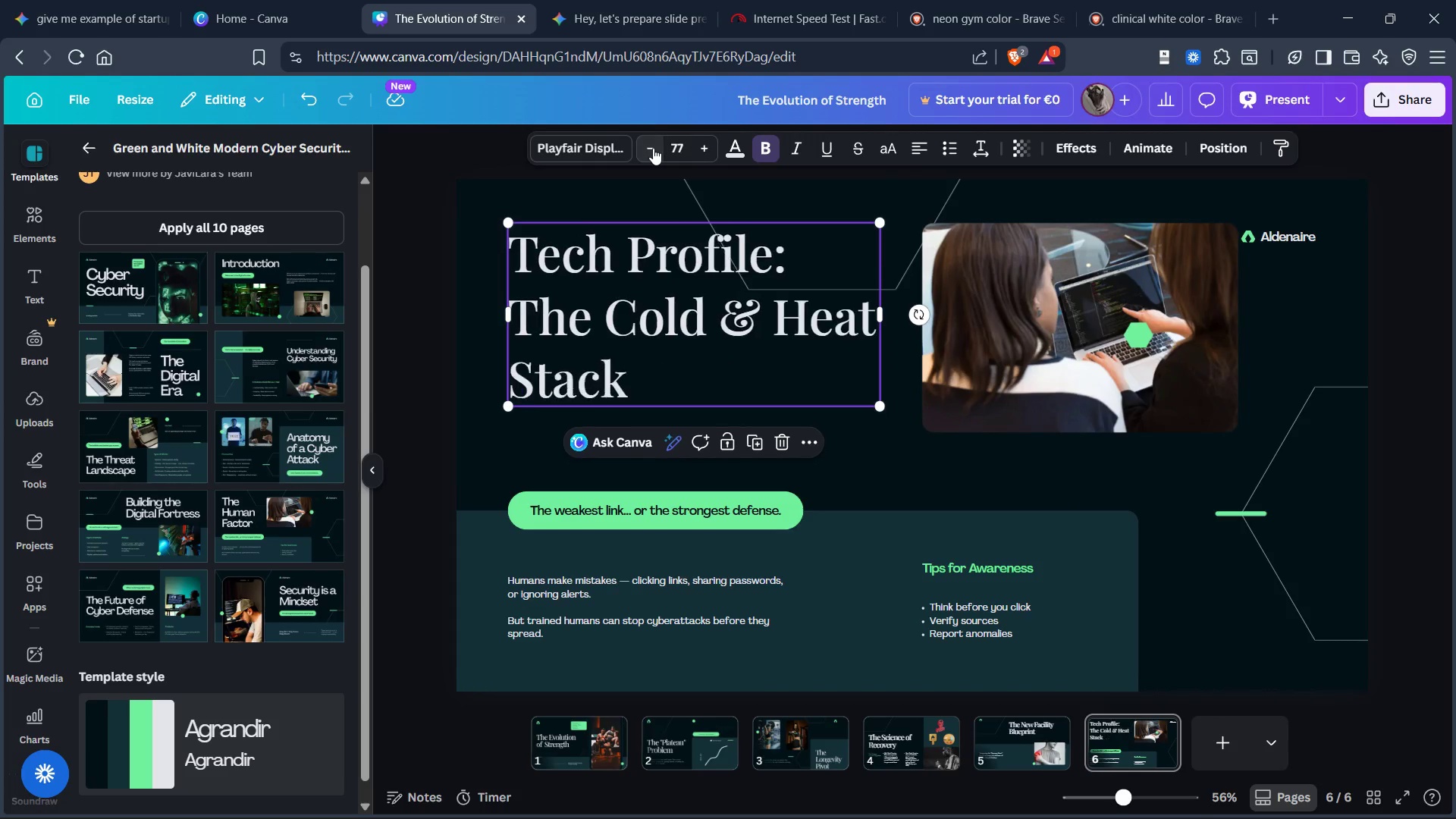 
triple_click([653, 148])
 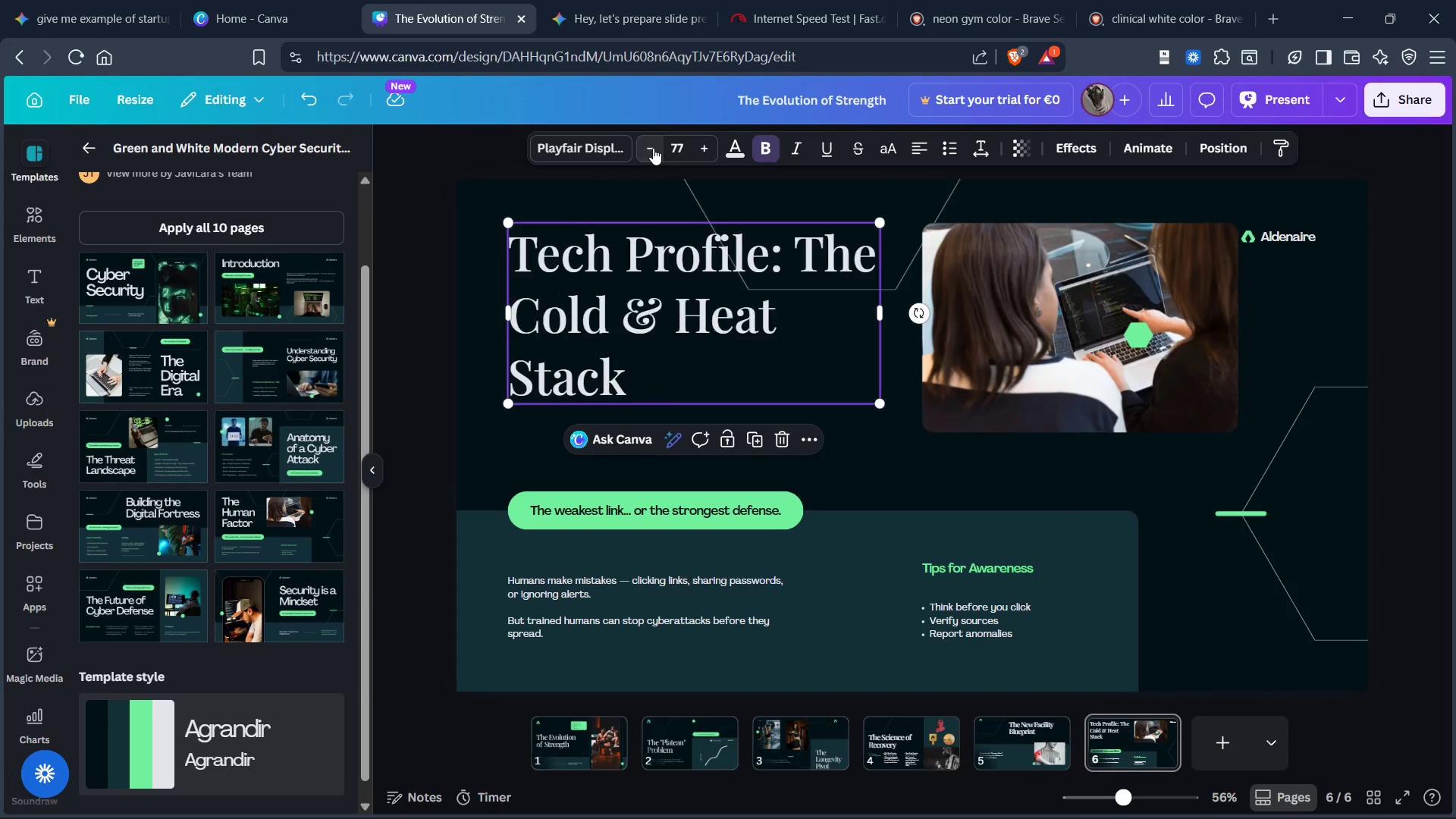 
triple_click([653, 148])
 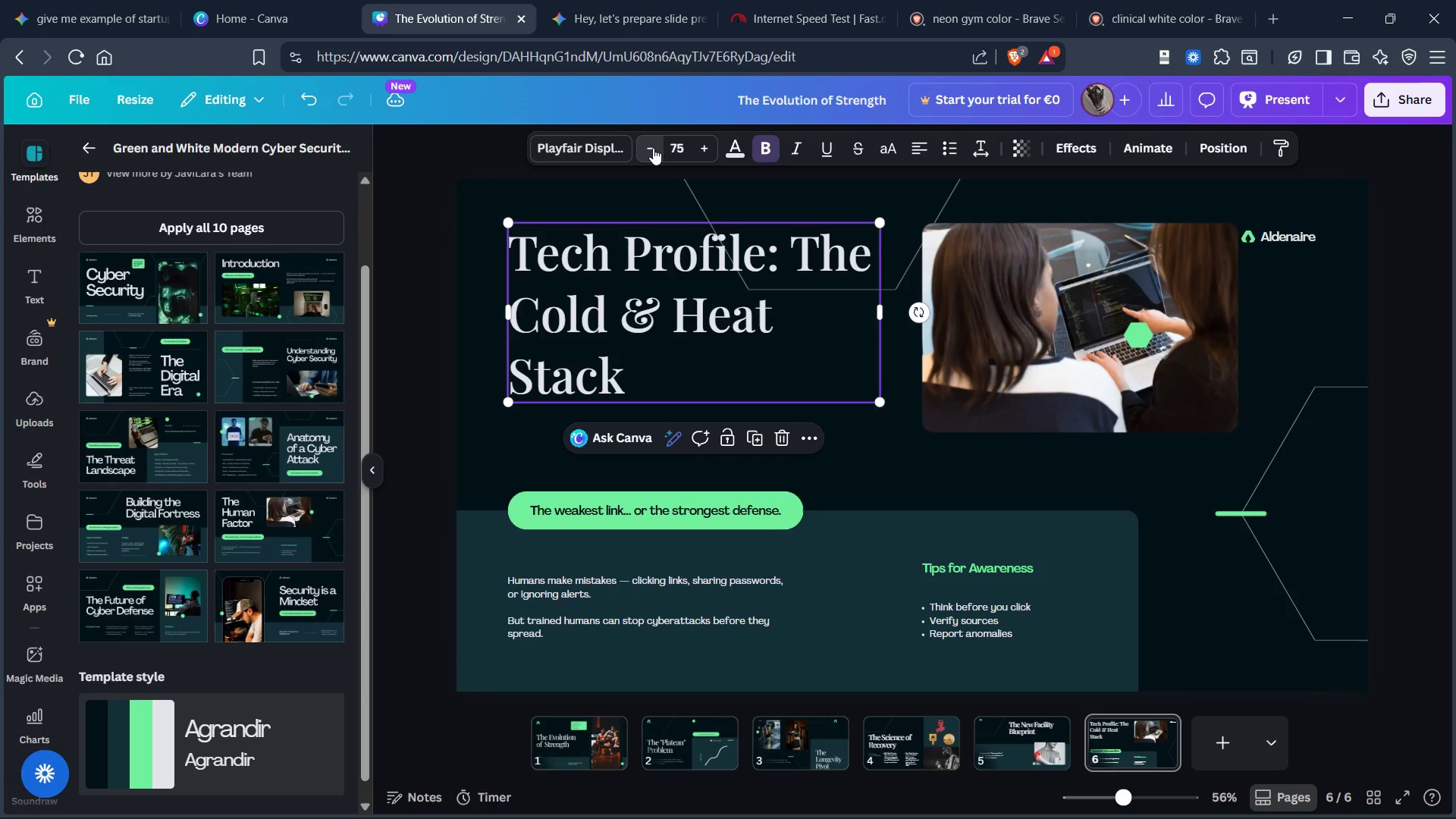 
double_click([653, 148])
 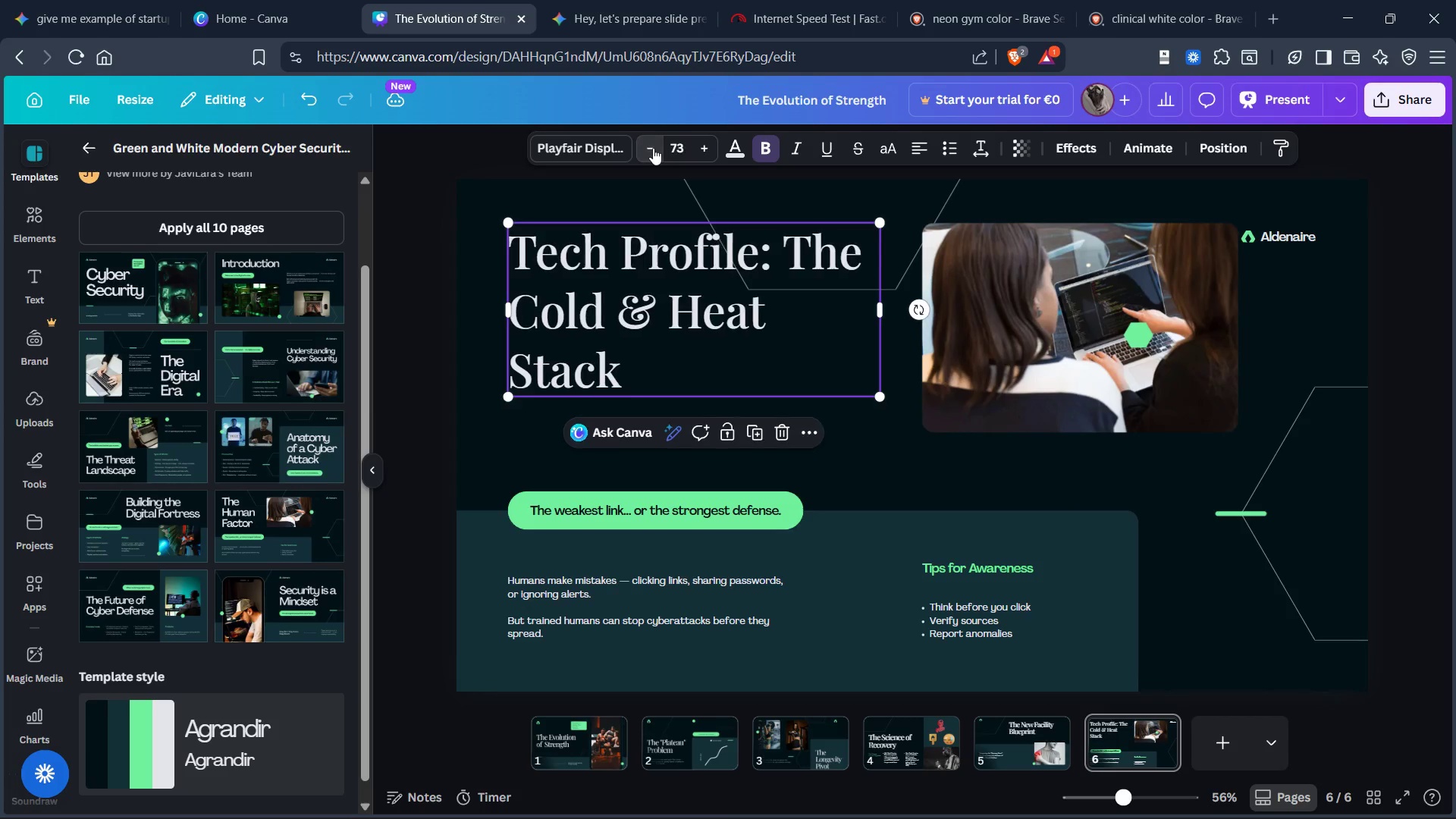 
triple_click([653, 148])
 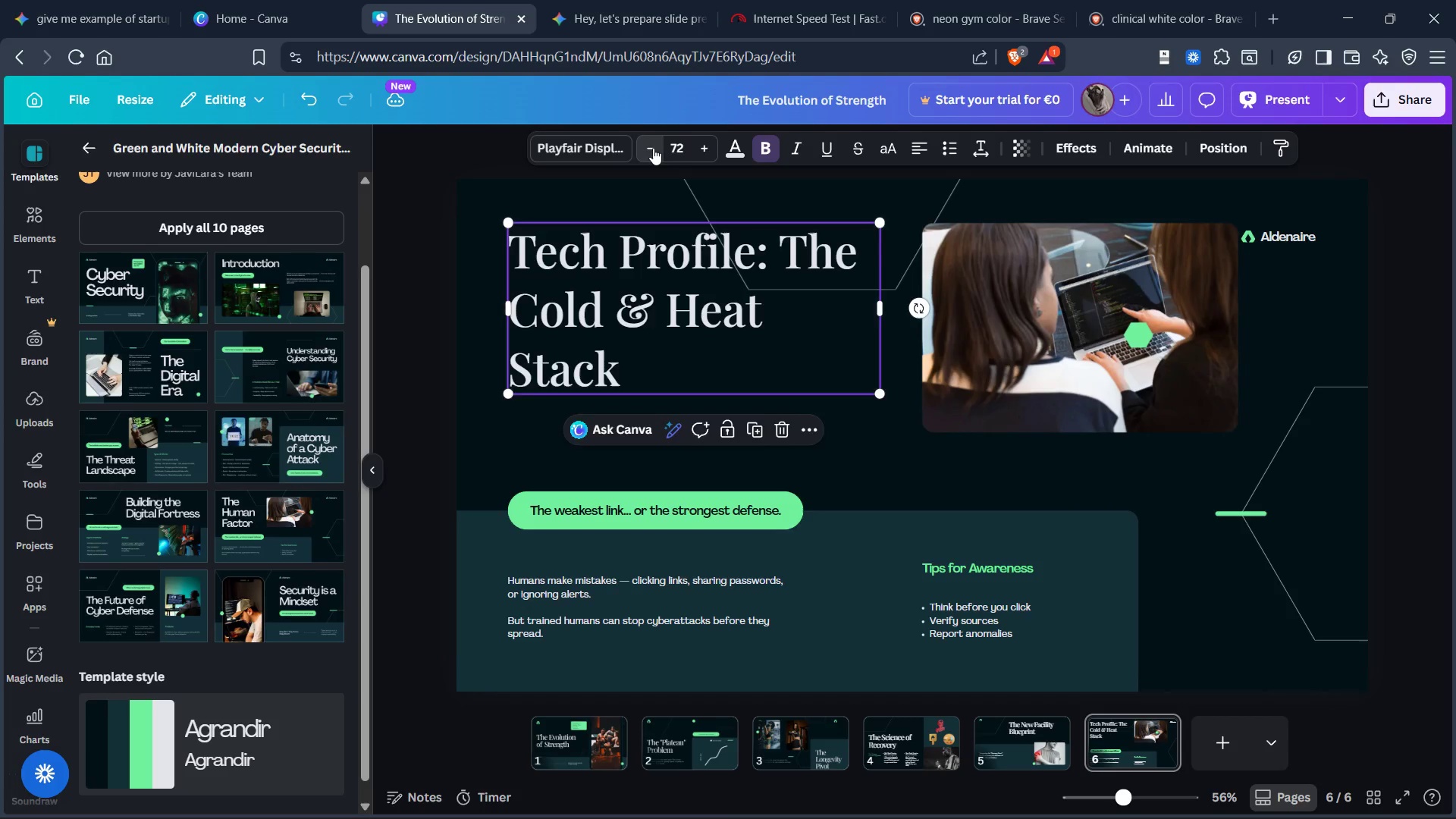 
triple_click([653, 148])
 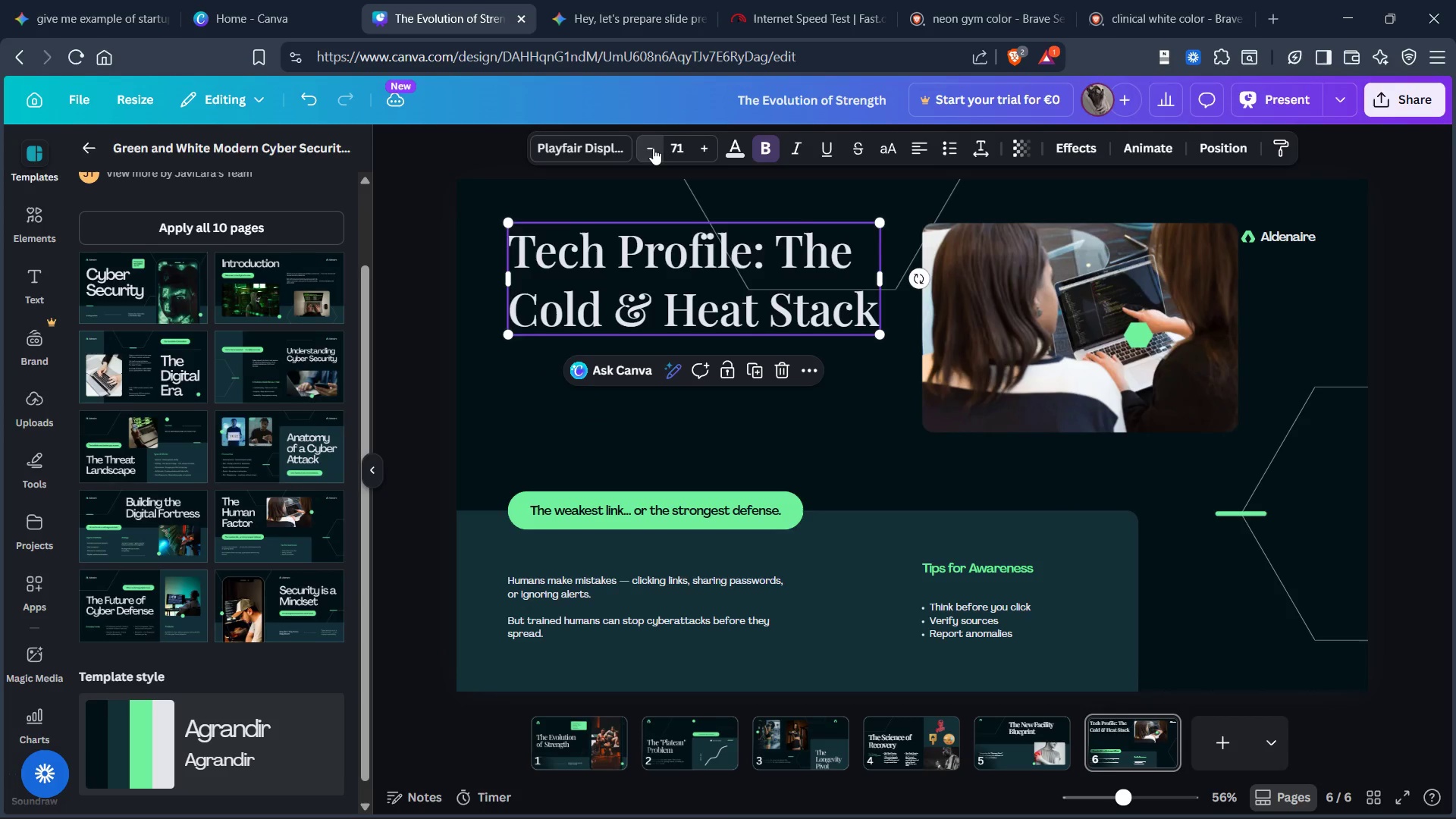 
triple_click([653, 148])
 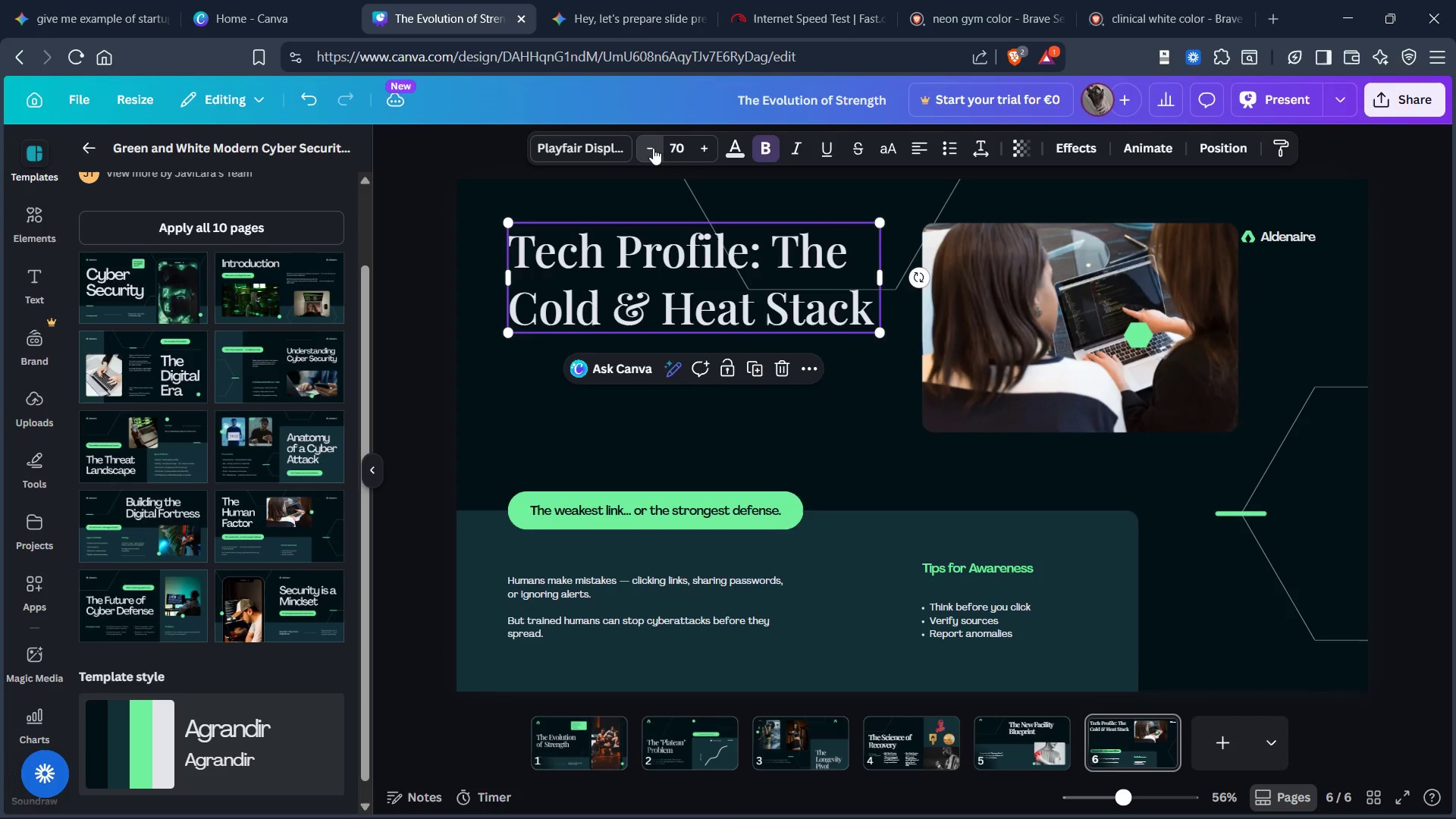 
triple_click([653, 148])
 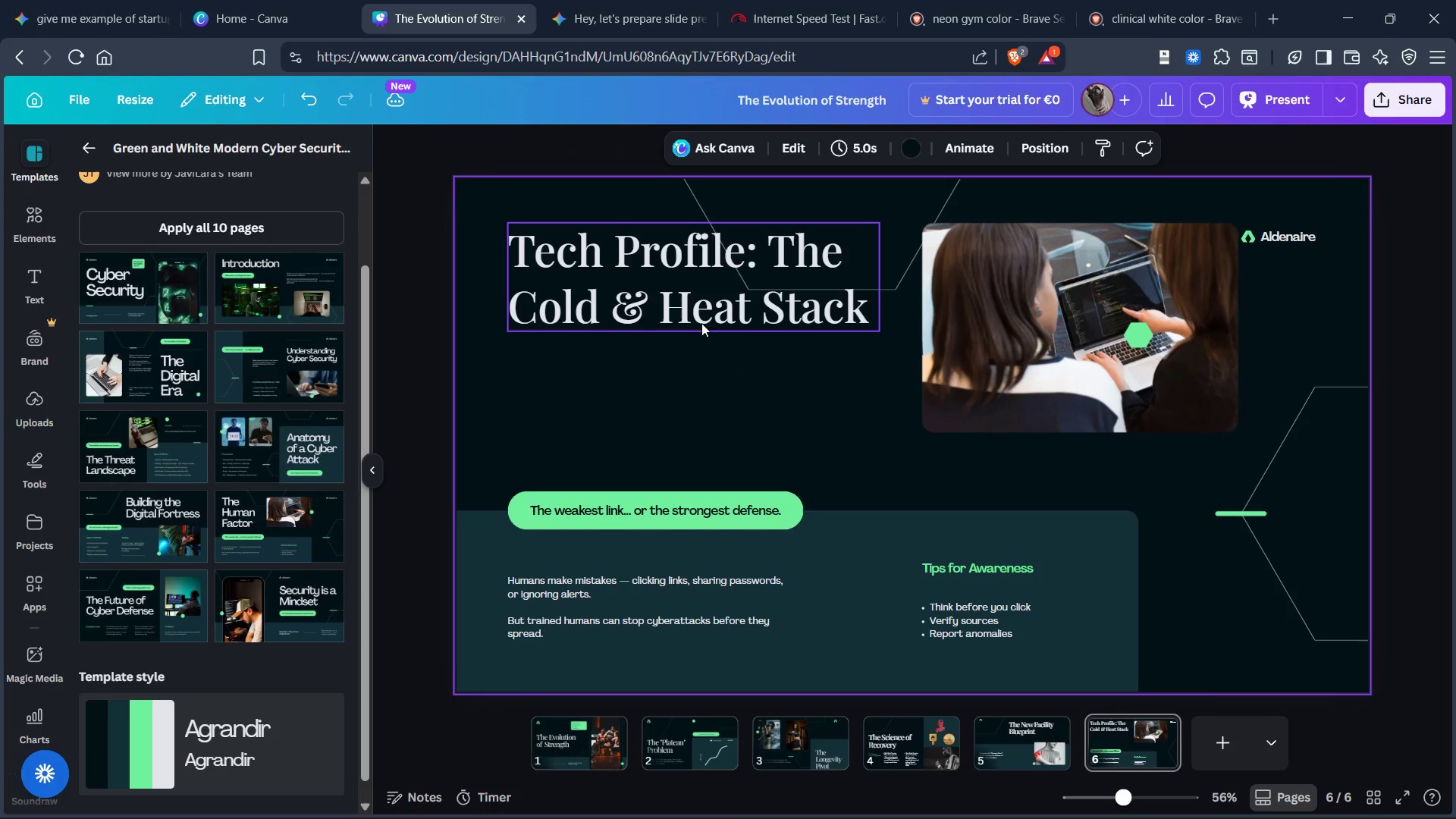 
left_click_drag(start_coordinate=[676, 286], to_coordinate=[671, 359])
 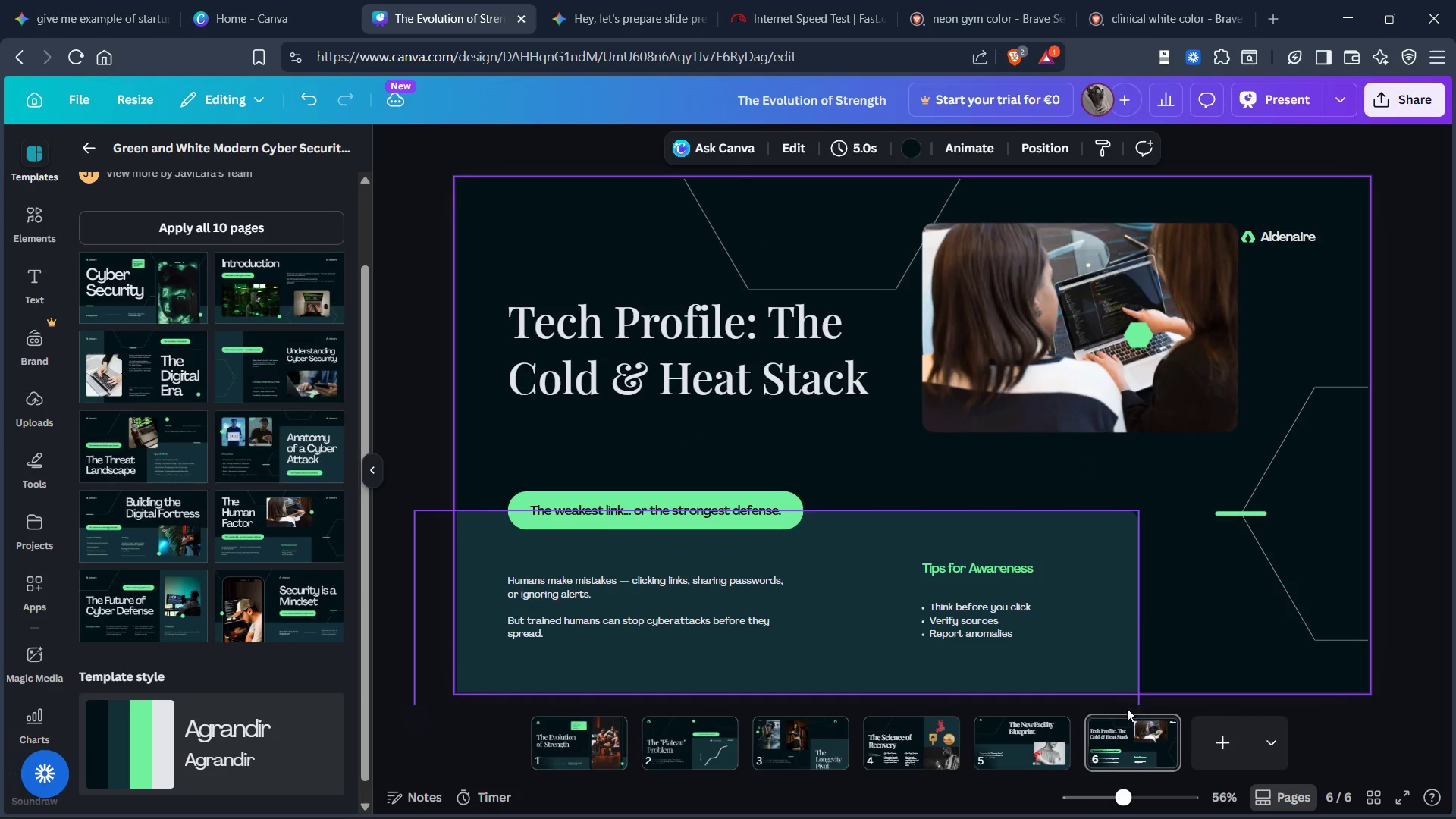 
left_click([1048, 742])
 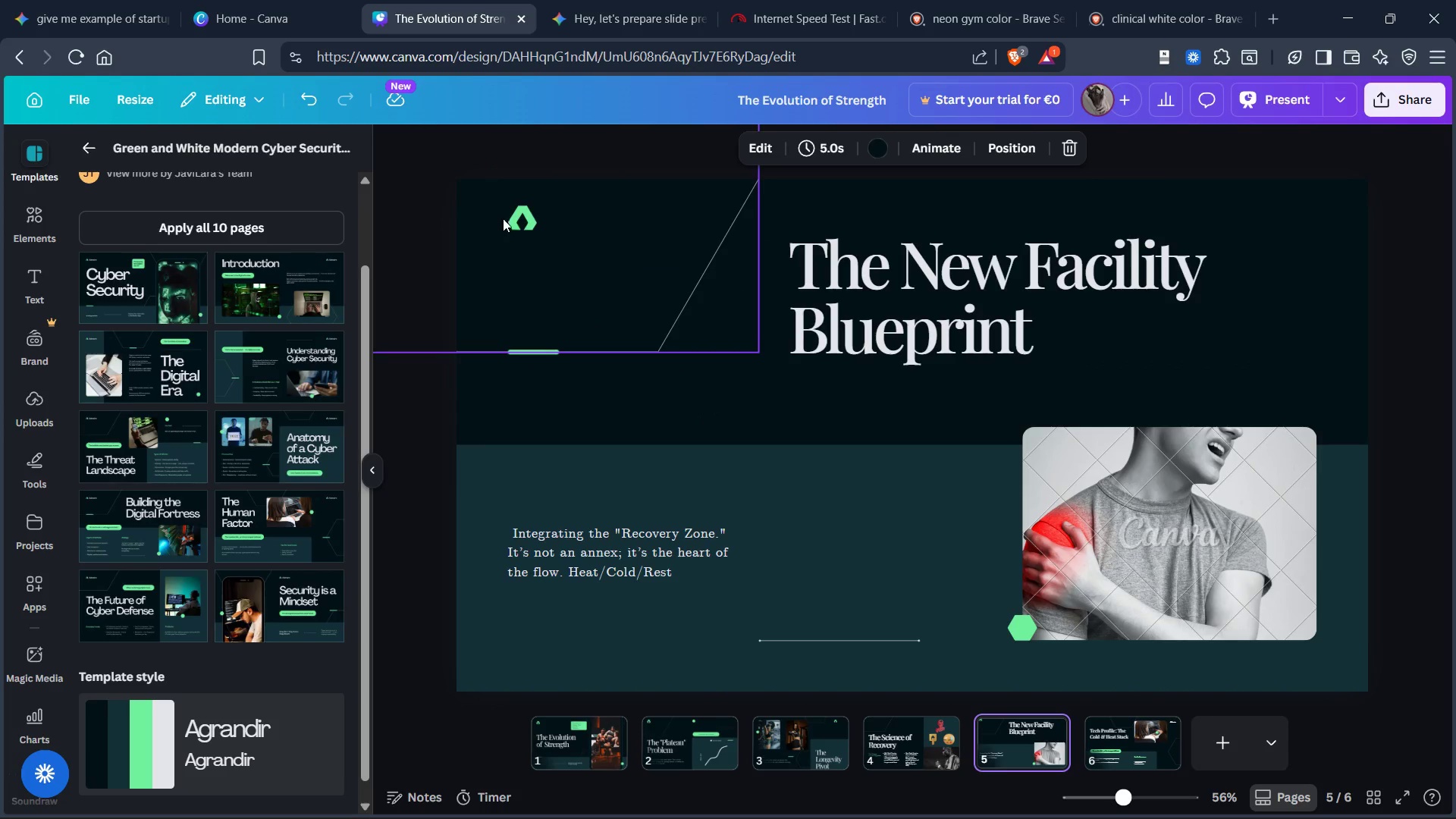 
left_click([517, 215])
 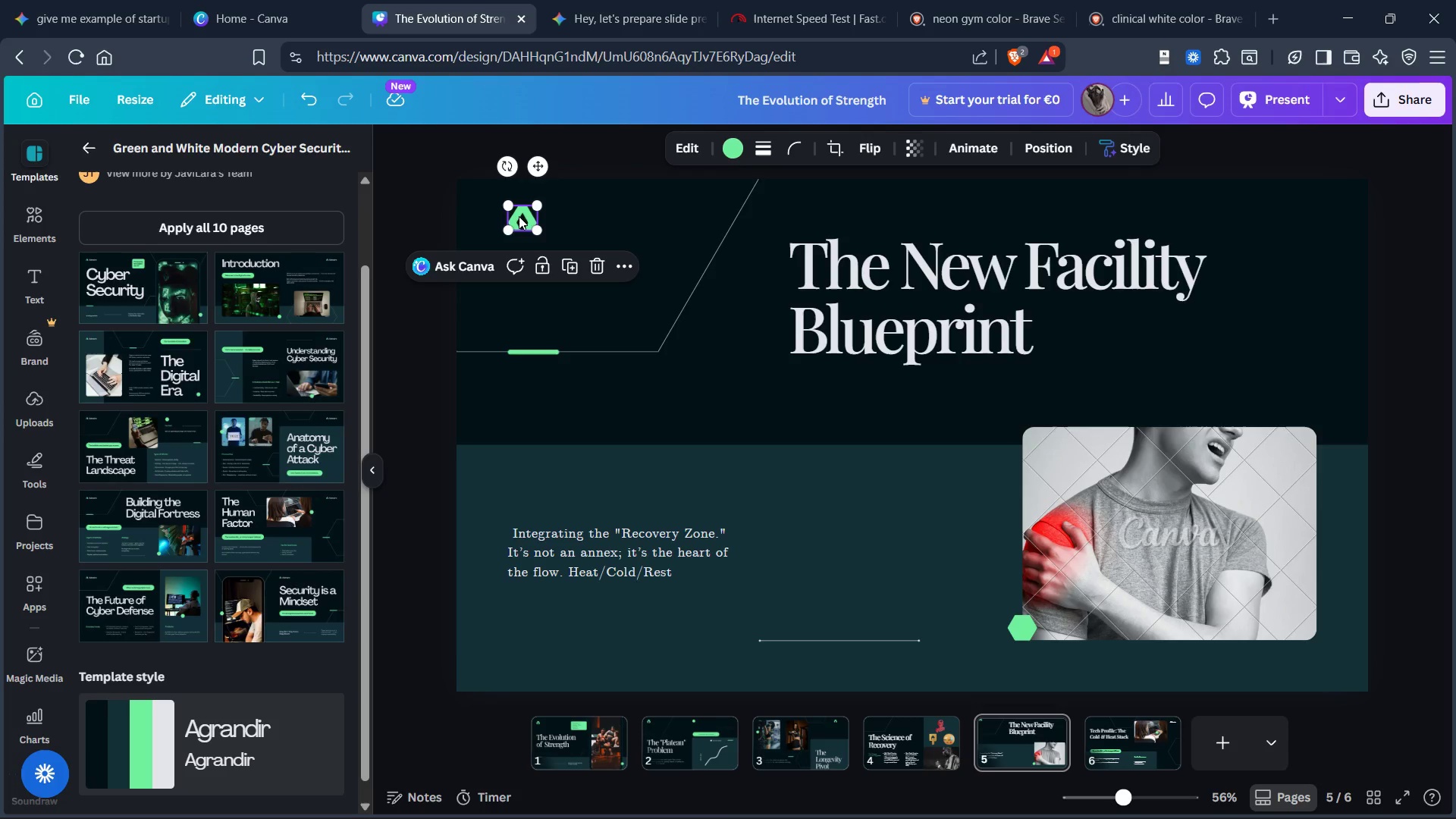 
key(Control+C)
 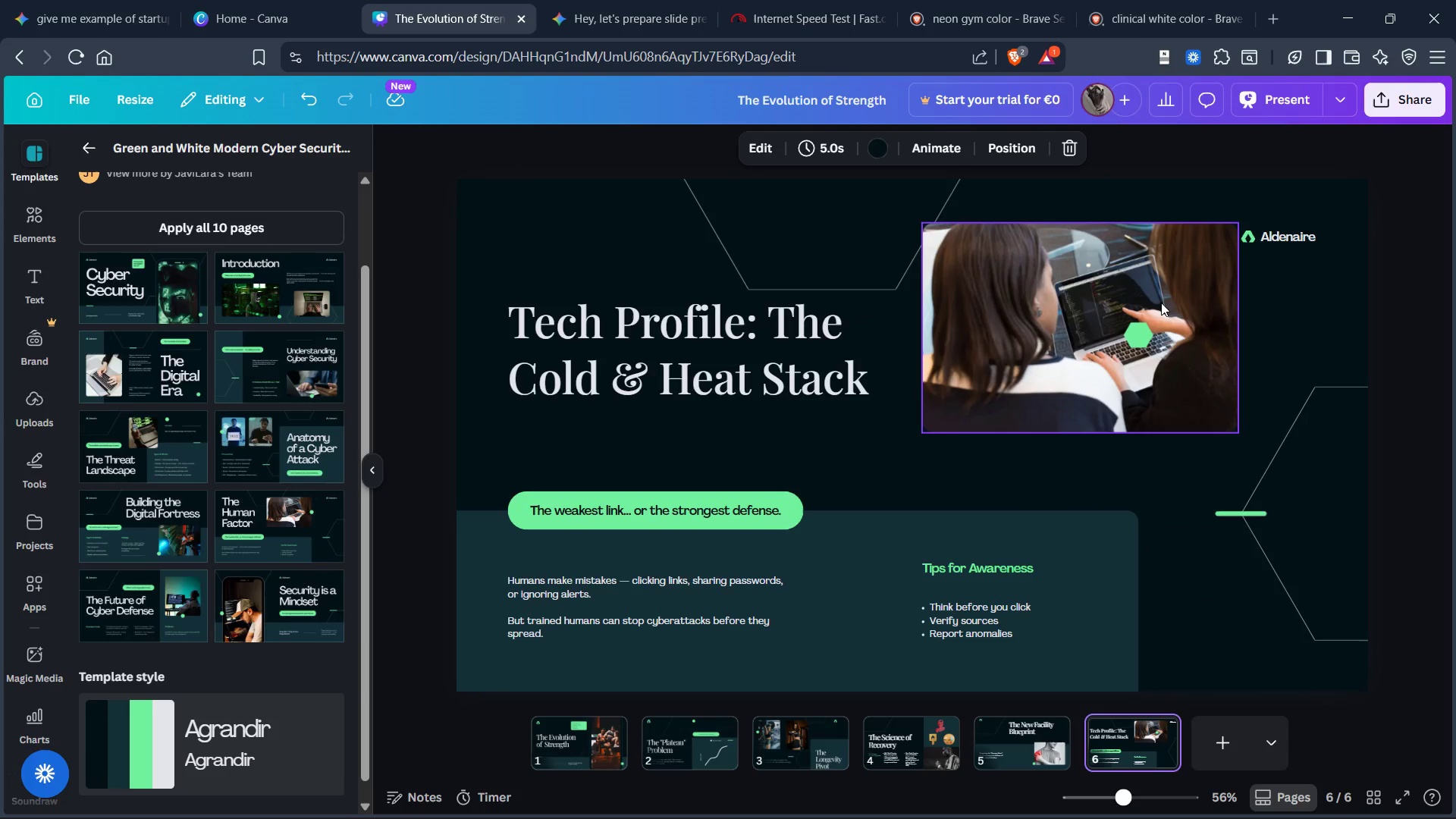 
left_click([1278, 296])
 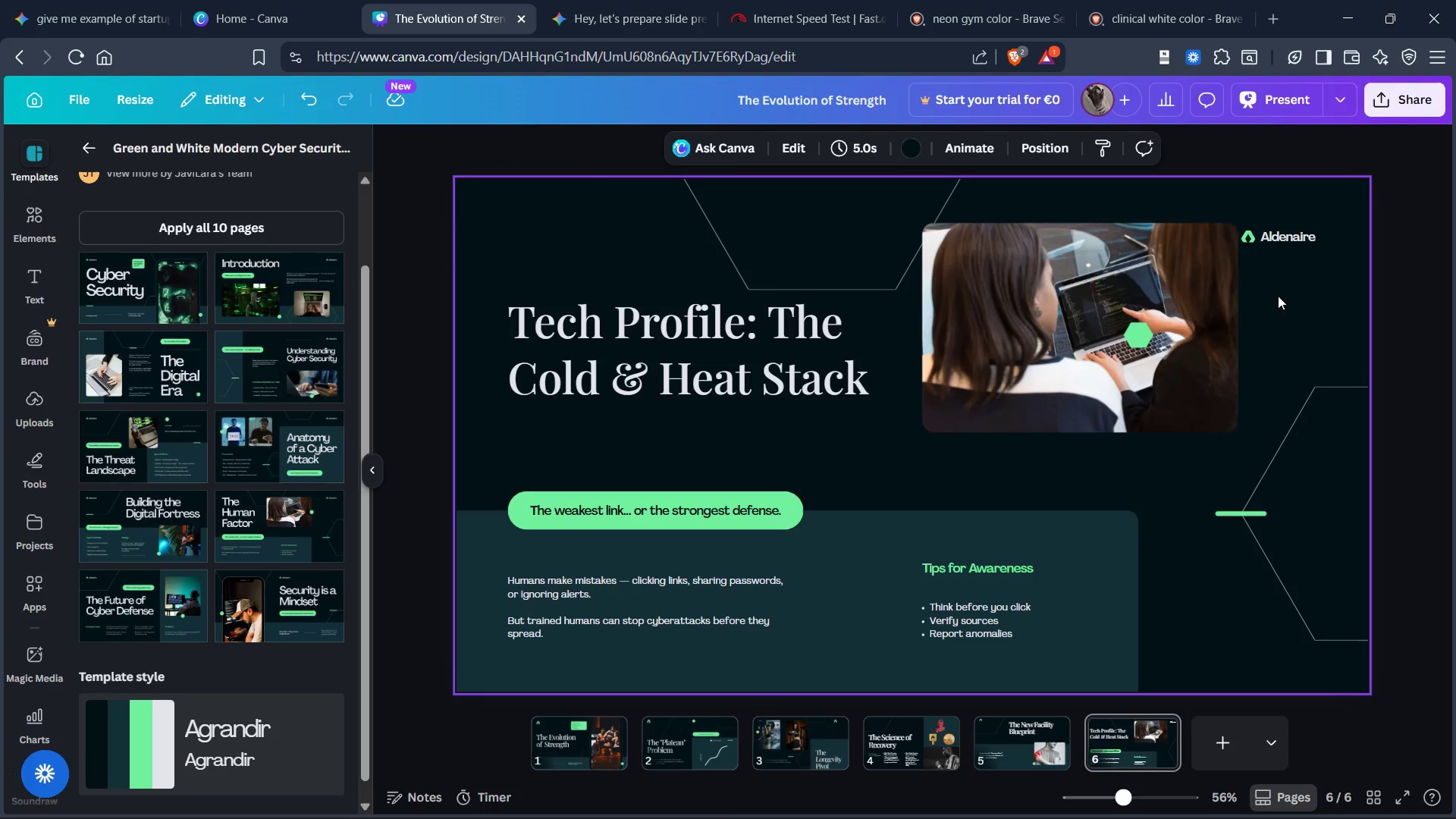 
key(Control+V)
 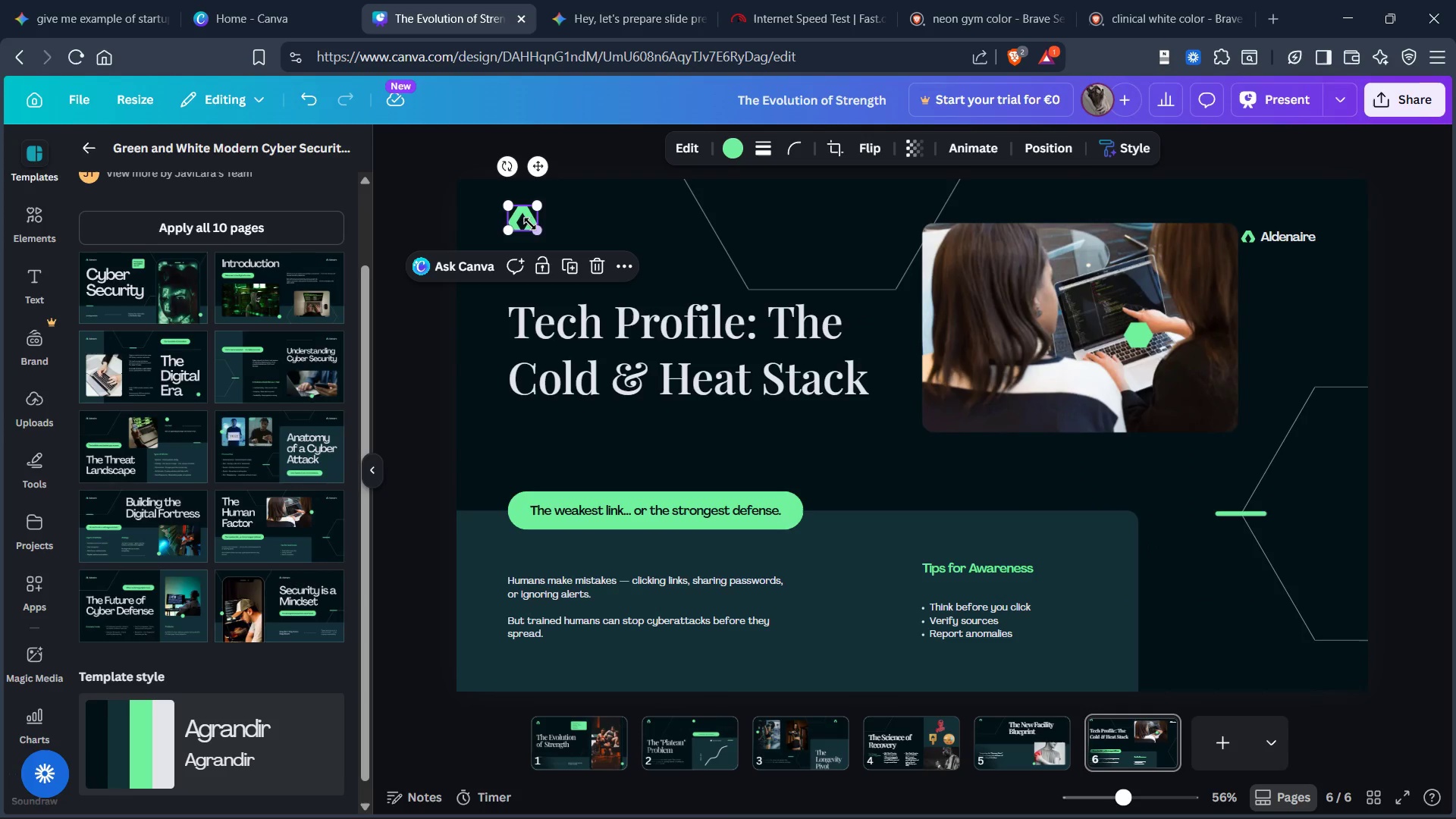 
left_click_drag(start_coordinate=[529, 224], to_coordinate=[1308, 271])
 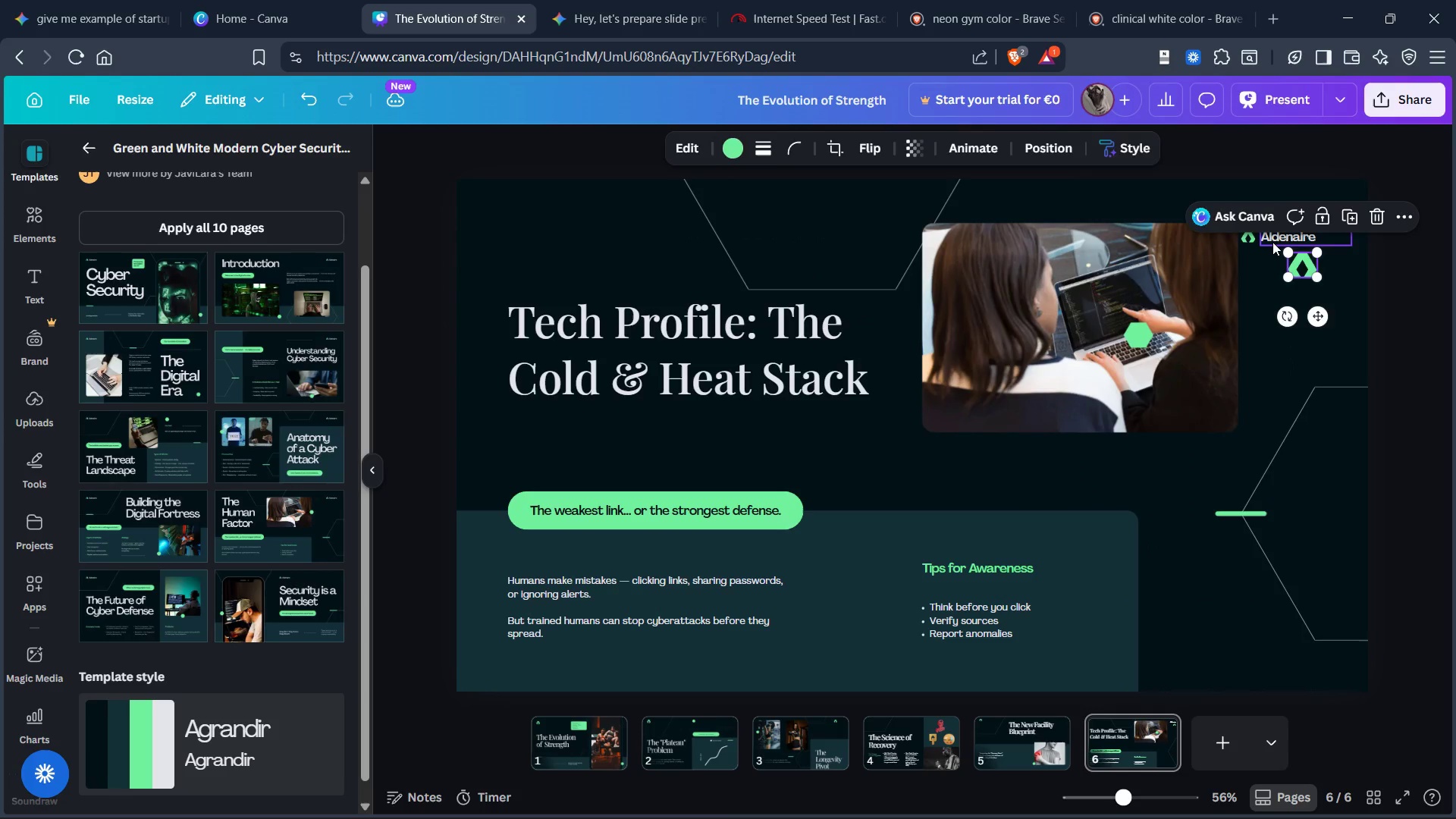 
left_click([1272, 242])
 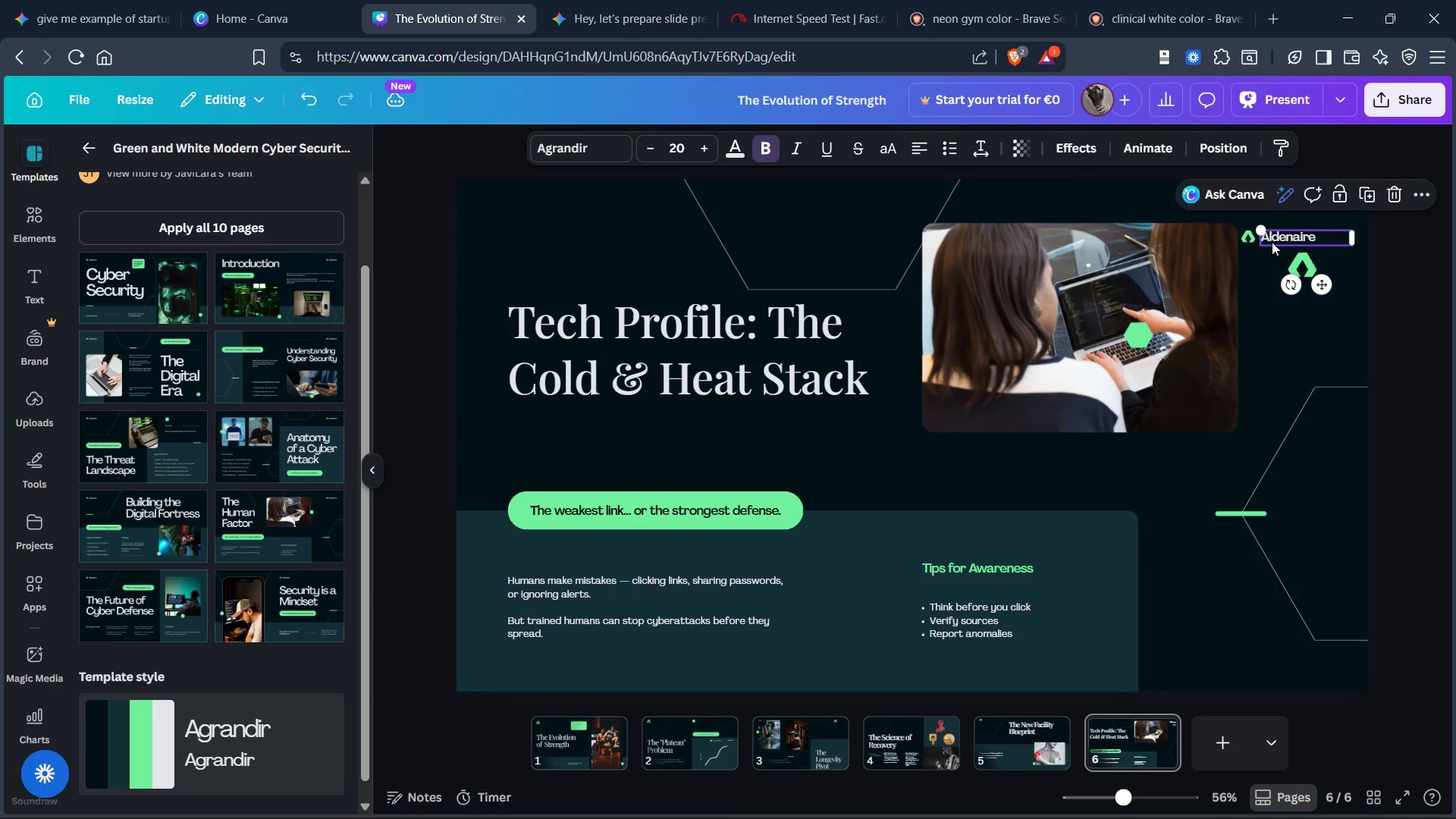 
key(Control+X)
 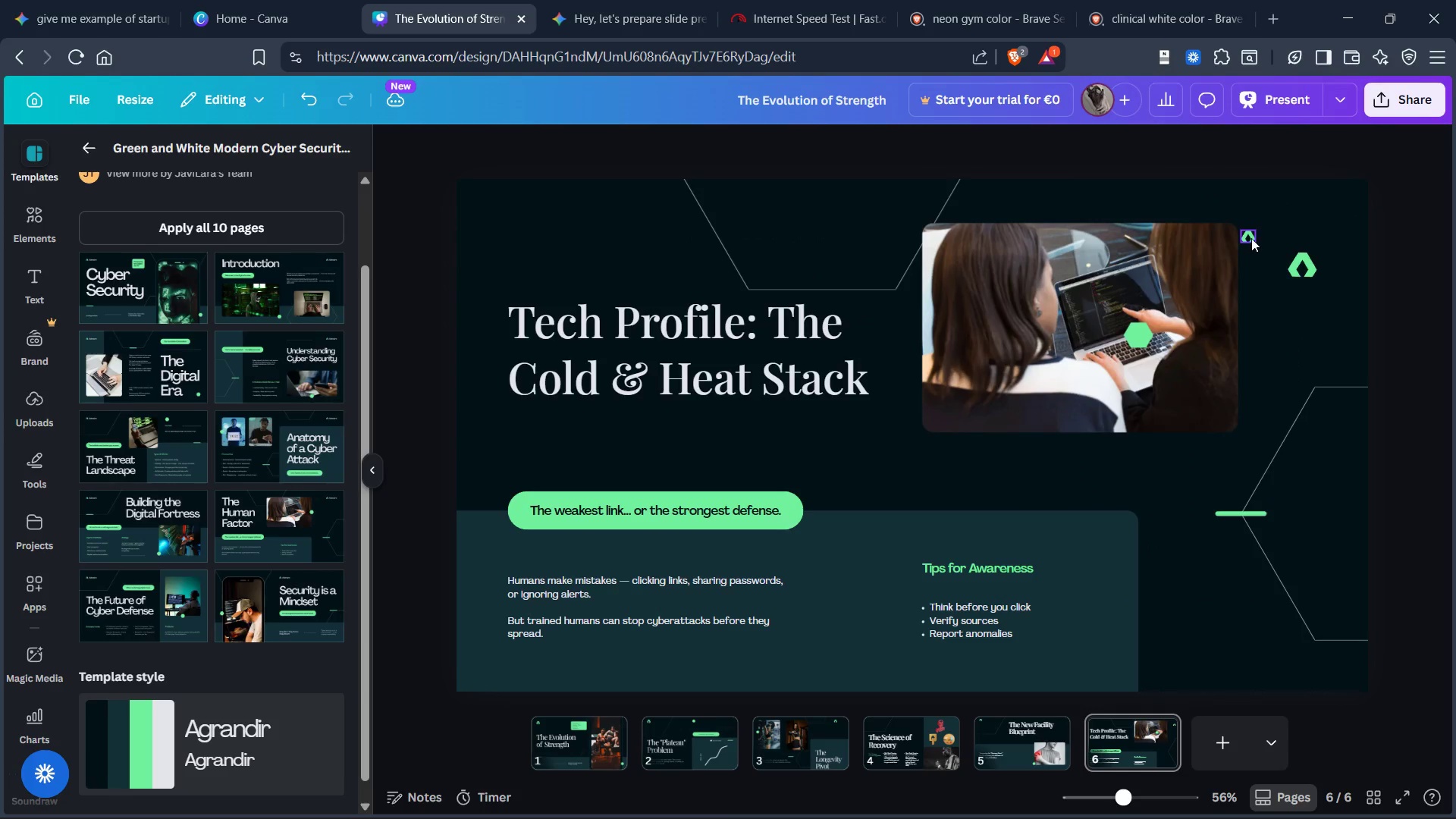 
left_click([1251, 237])
 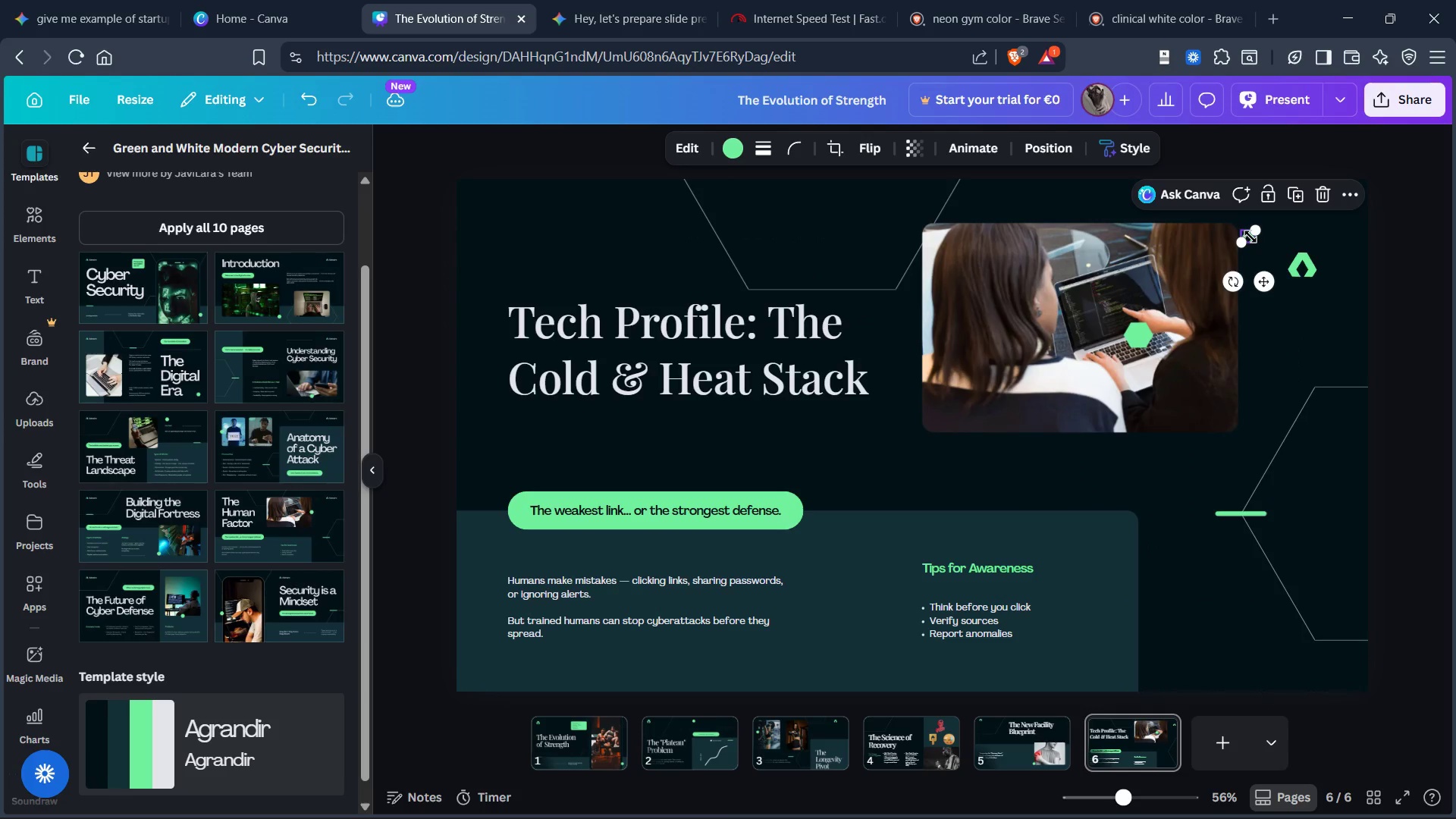 
key(Control+X)
 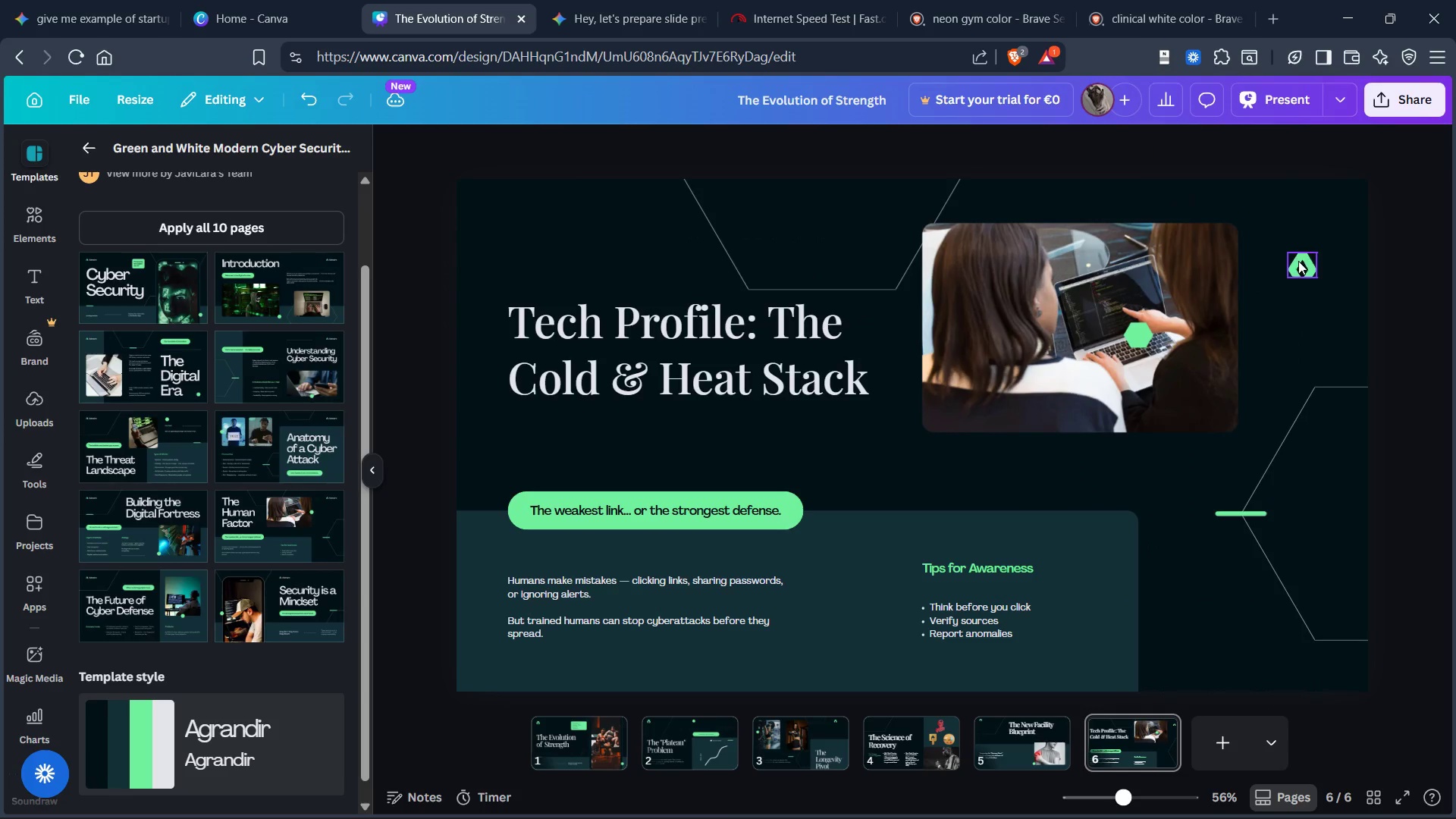 
left_click_drag(start_coordinate=[1298, 262], to_coordinate=[1250, 236])
 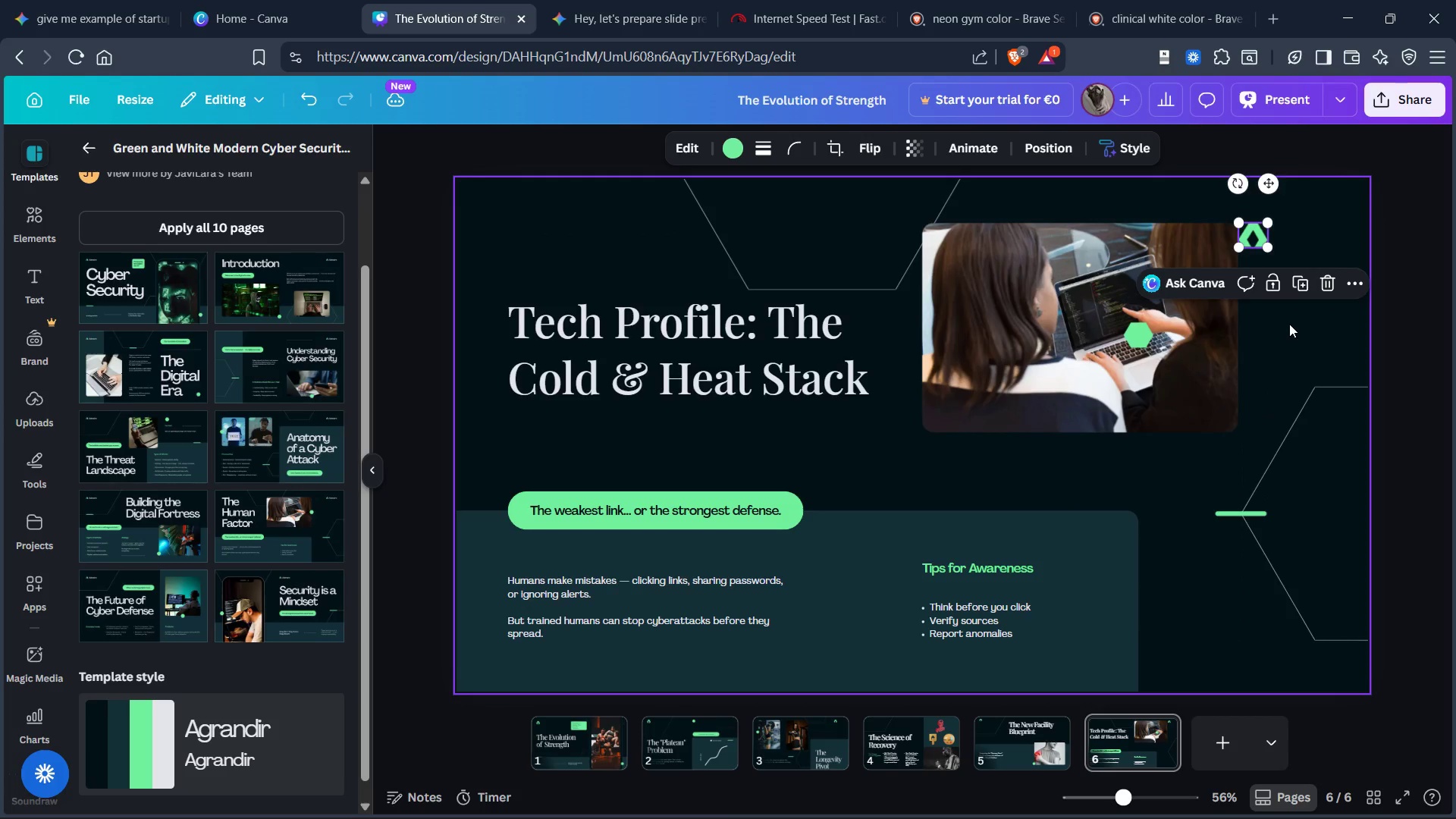 
left_click([1289, 324])
 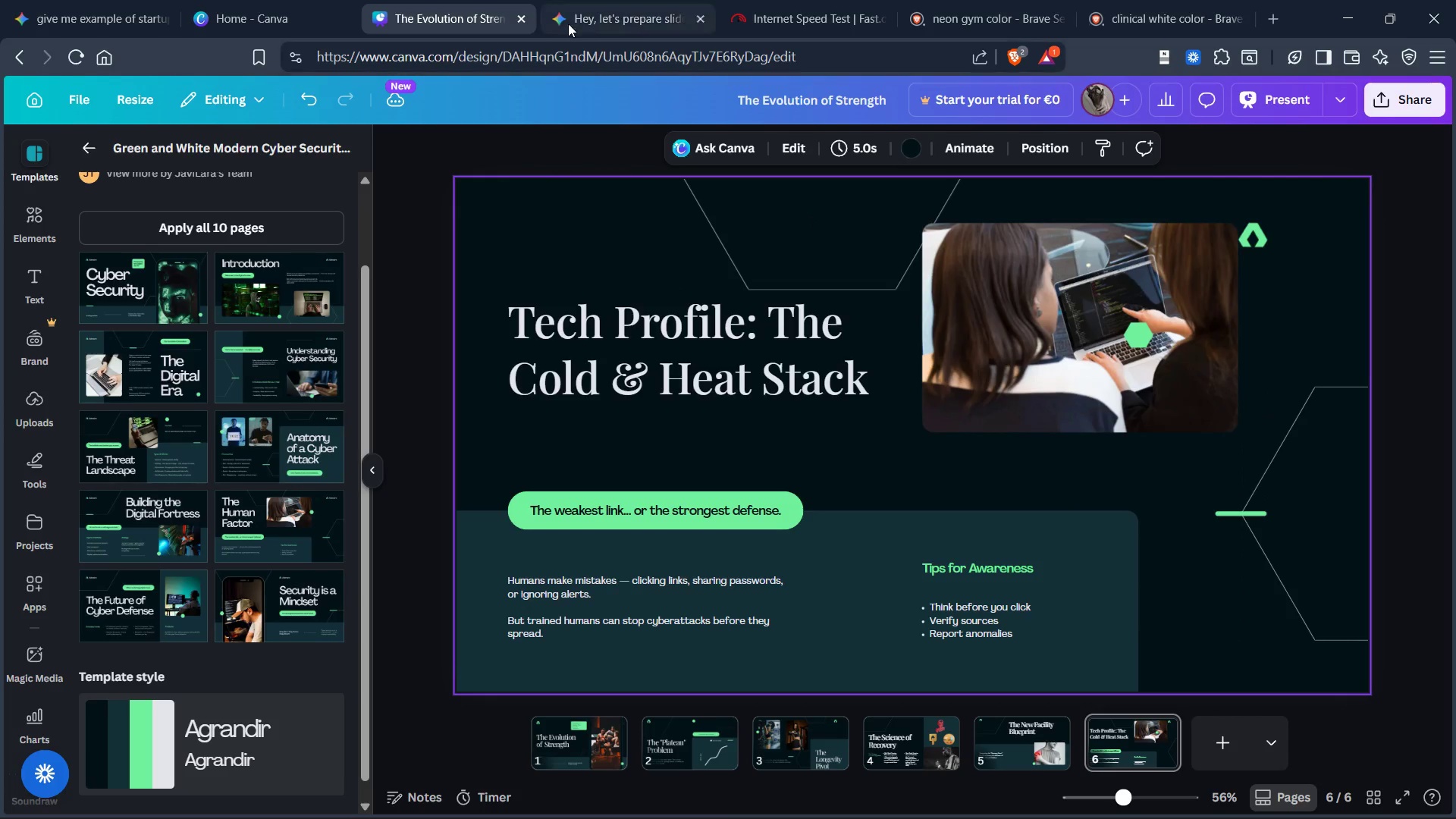 
left_click([576, 18])
 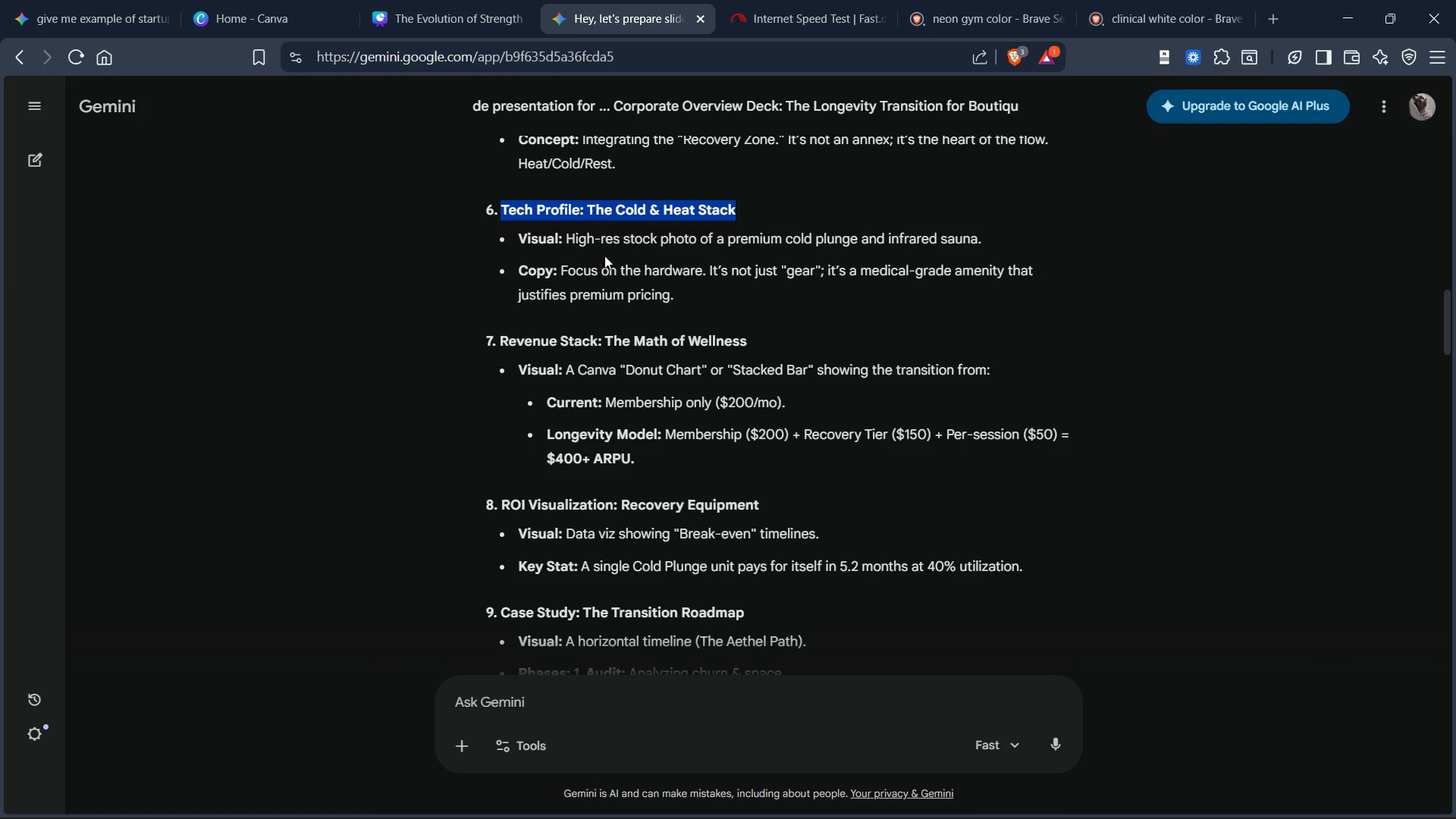 
scroll: coordinate [604, 265], scroll_direction: down, amount: 1.0
 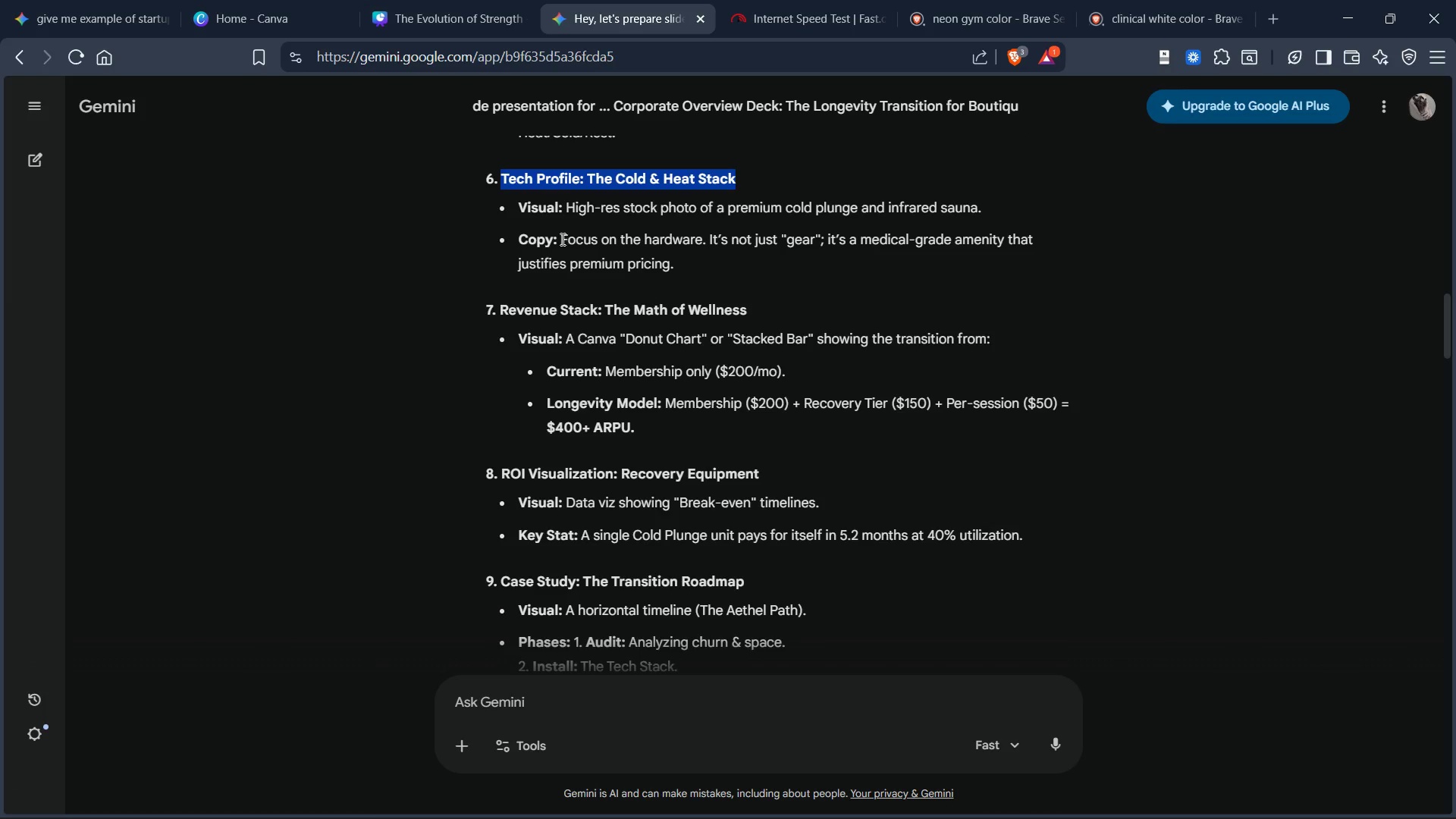 
left_click_drag(start_coordinate=[561, 239], to_coordinate=[676, 262])
 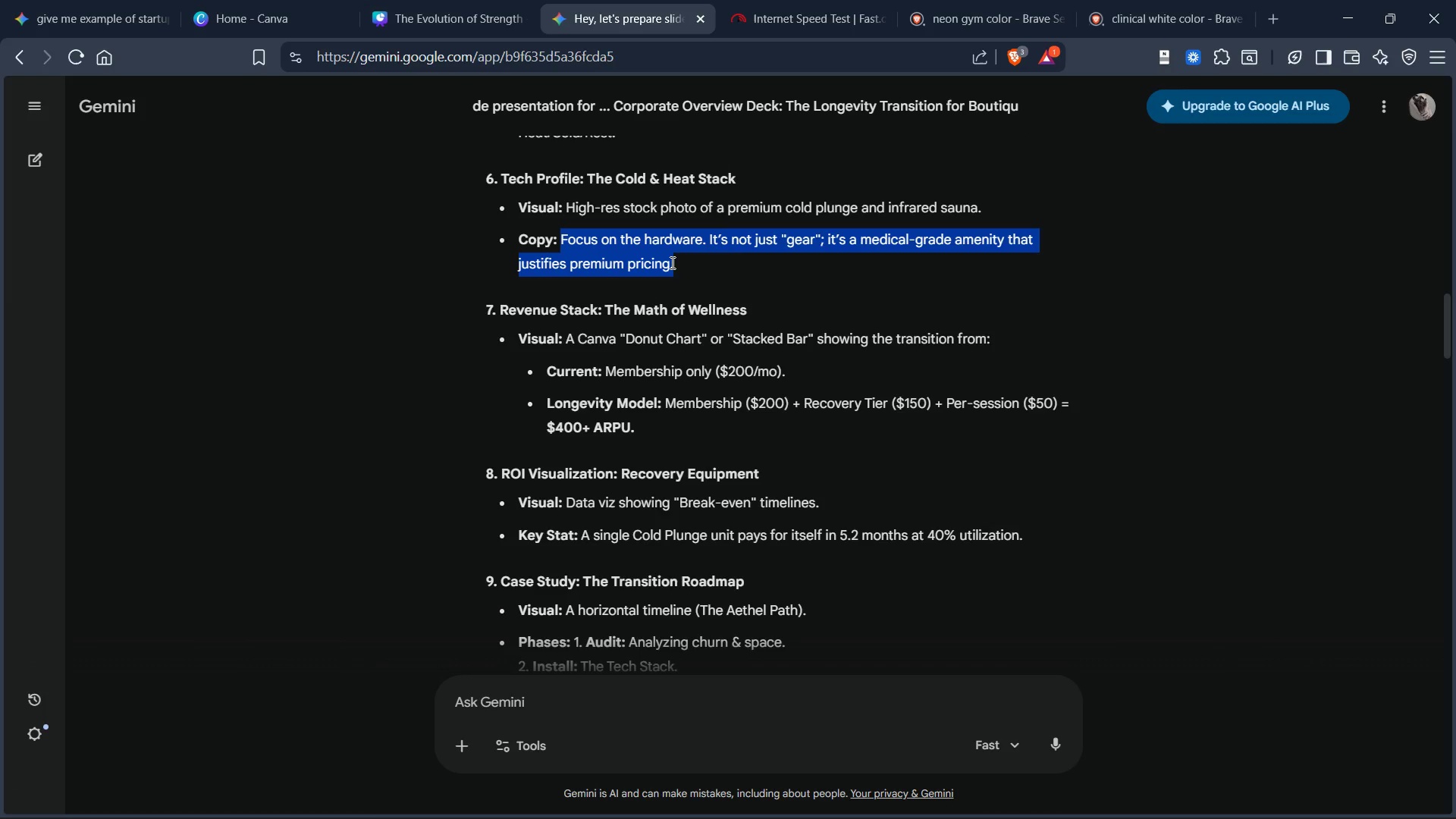 
key(Control+C)
 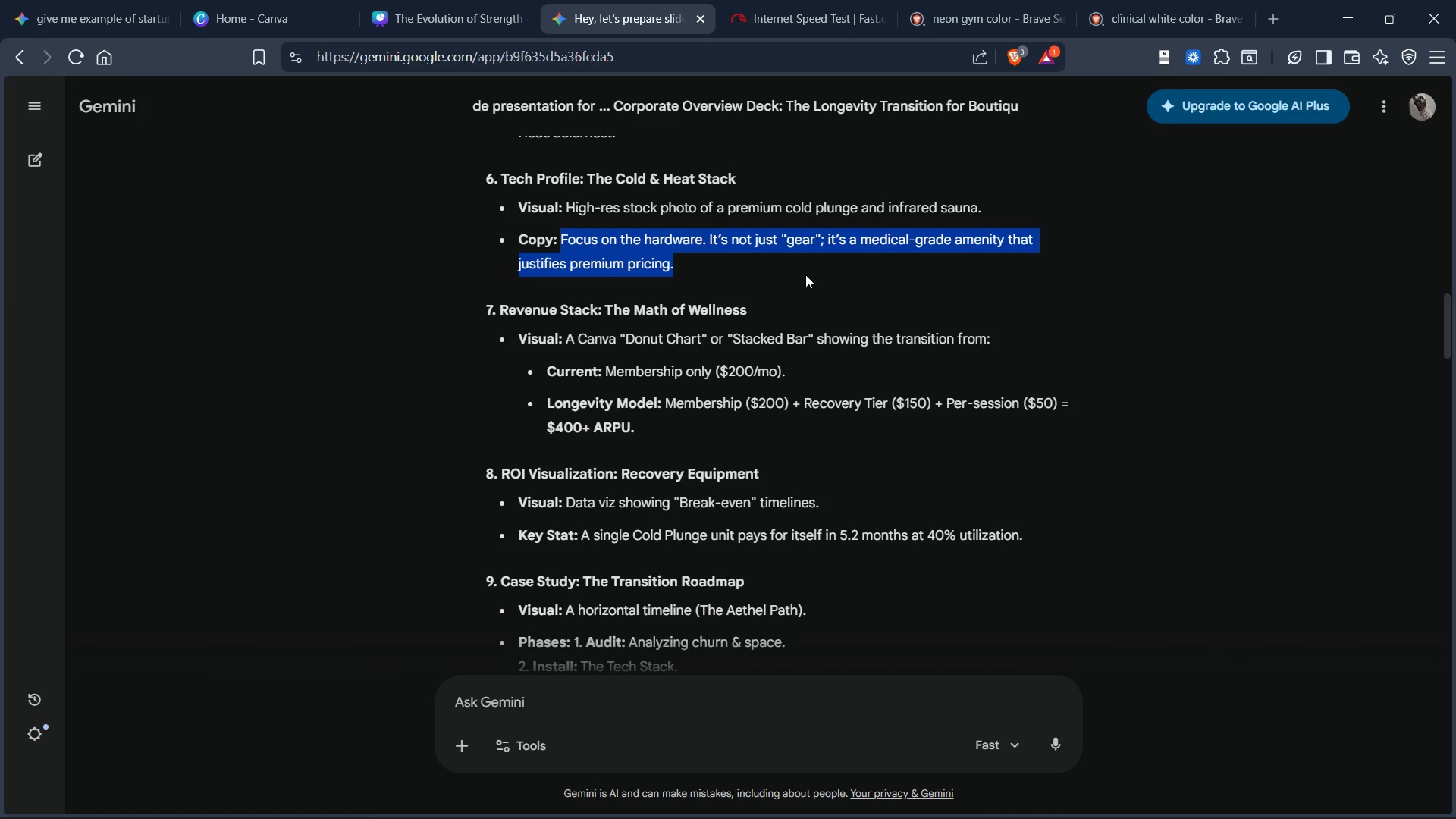 
left_click([805, 275])
 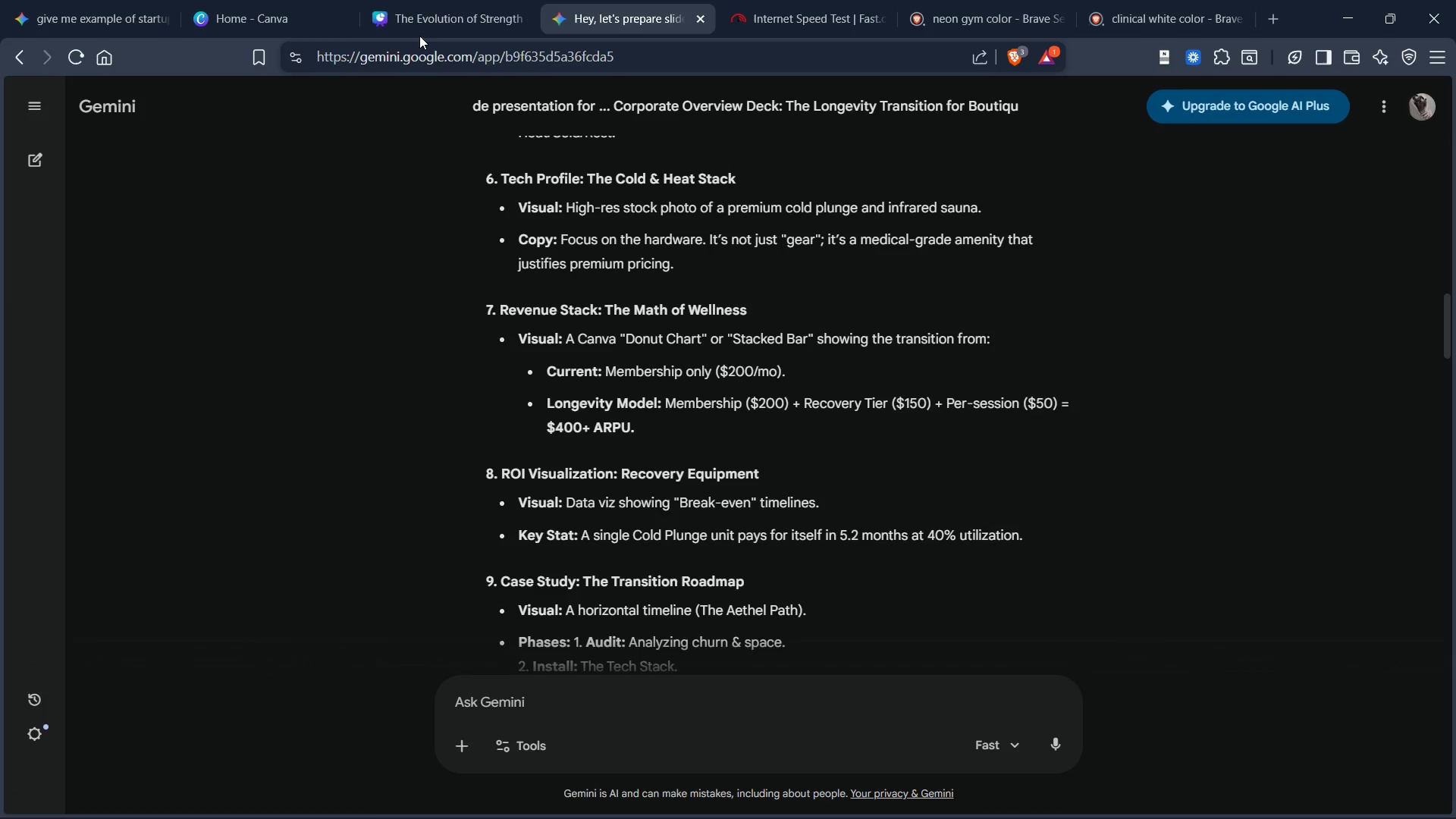 
left_click([416, 28])
 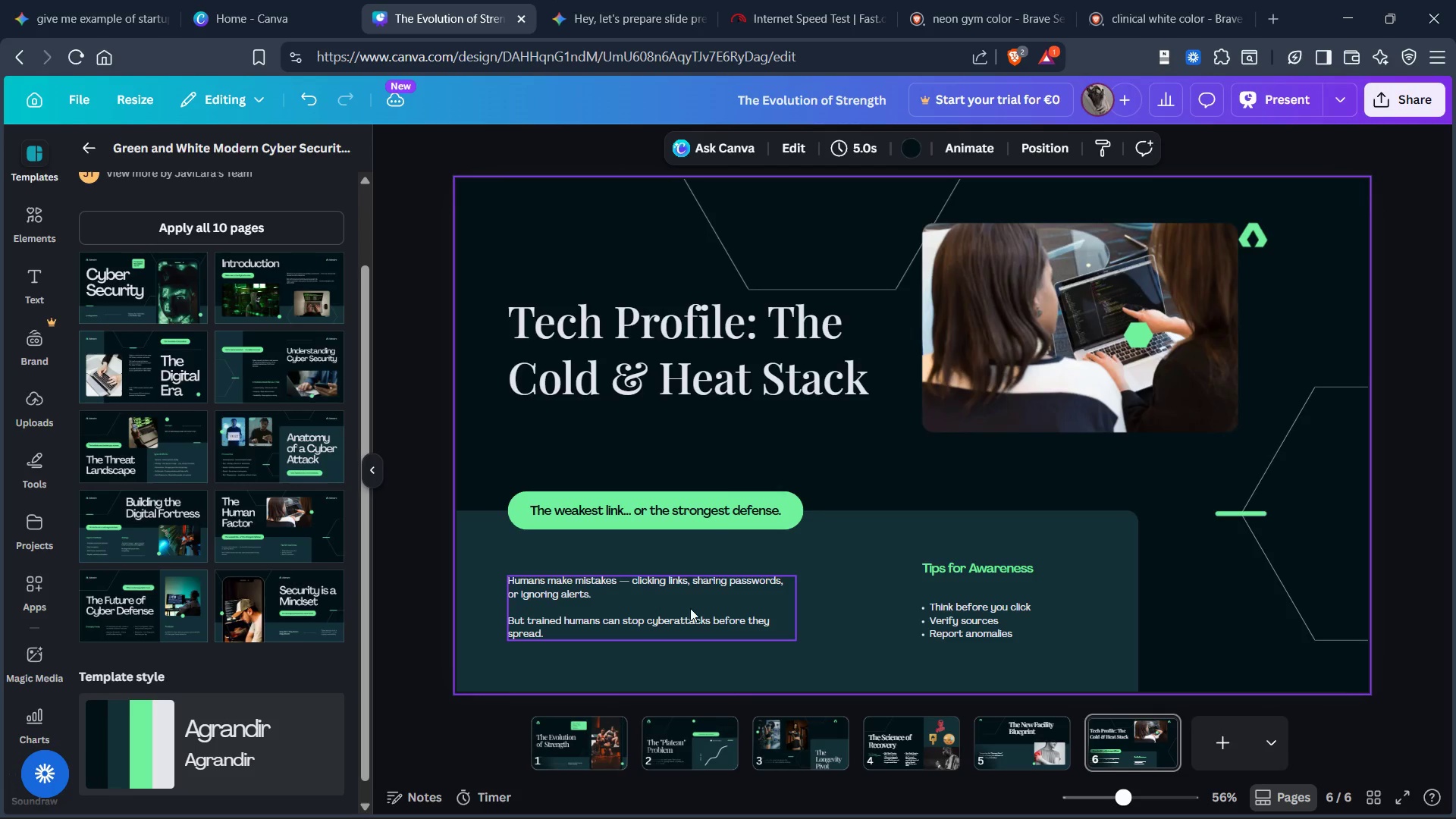 
left_click([675, 616])
 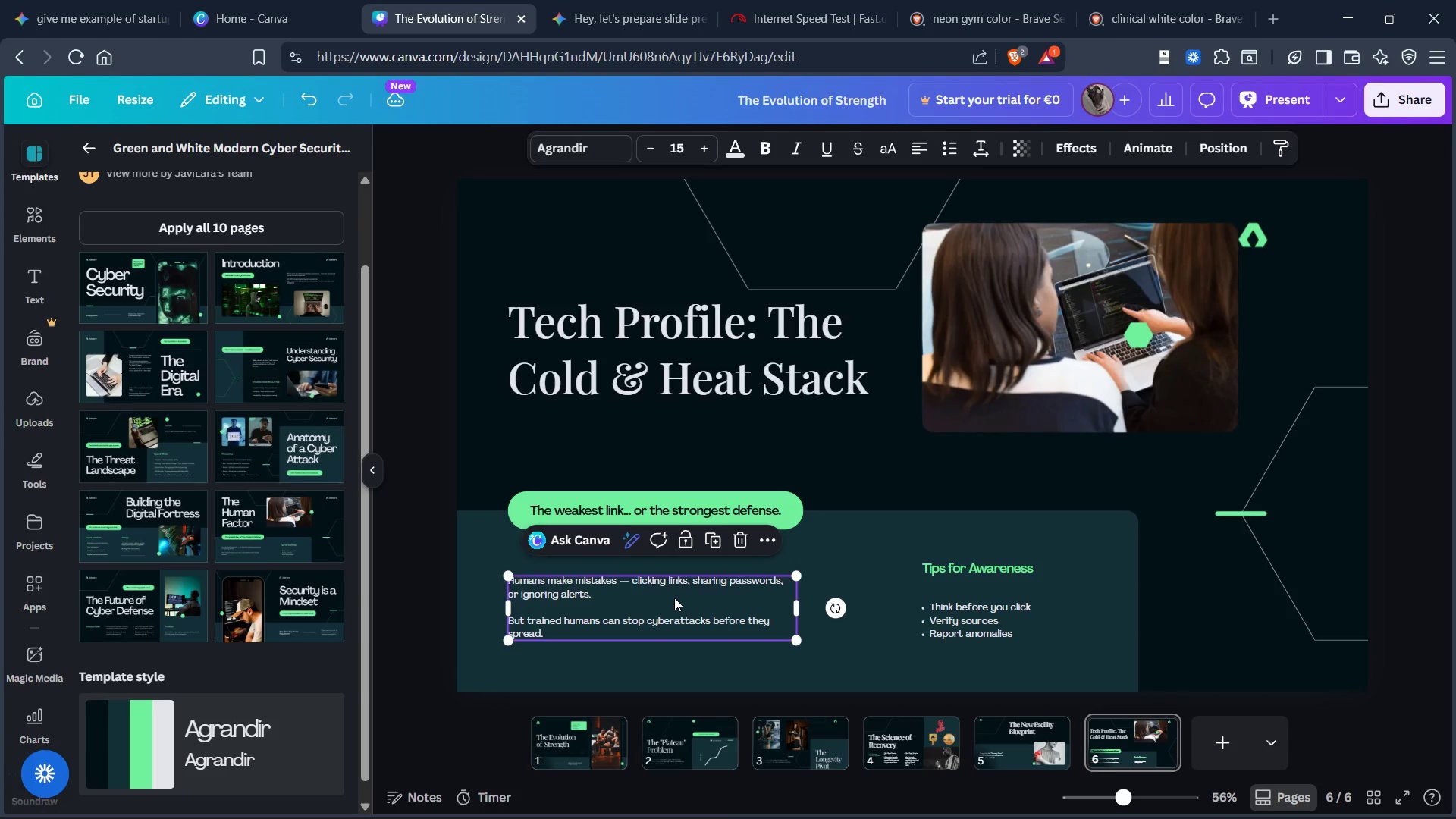 
double_click([674, 595])
 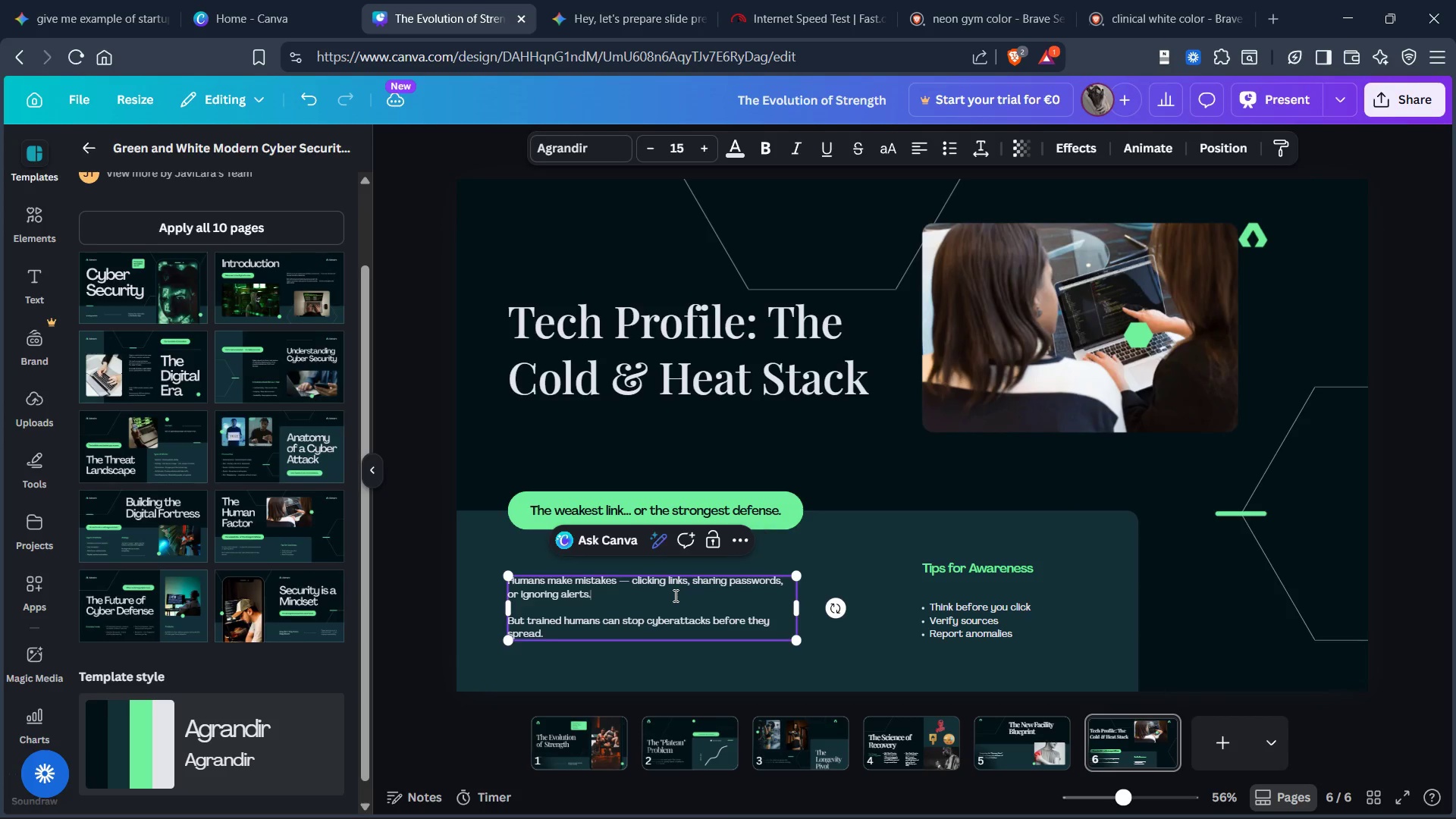 
triple_click([674, 595])
 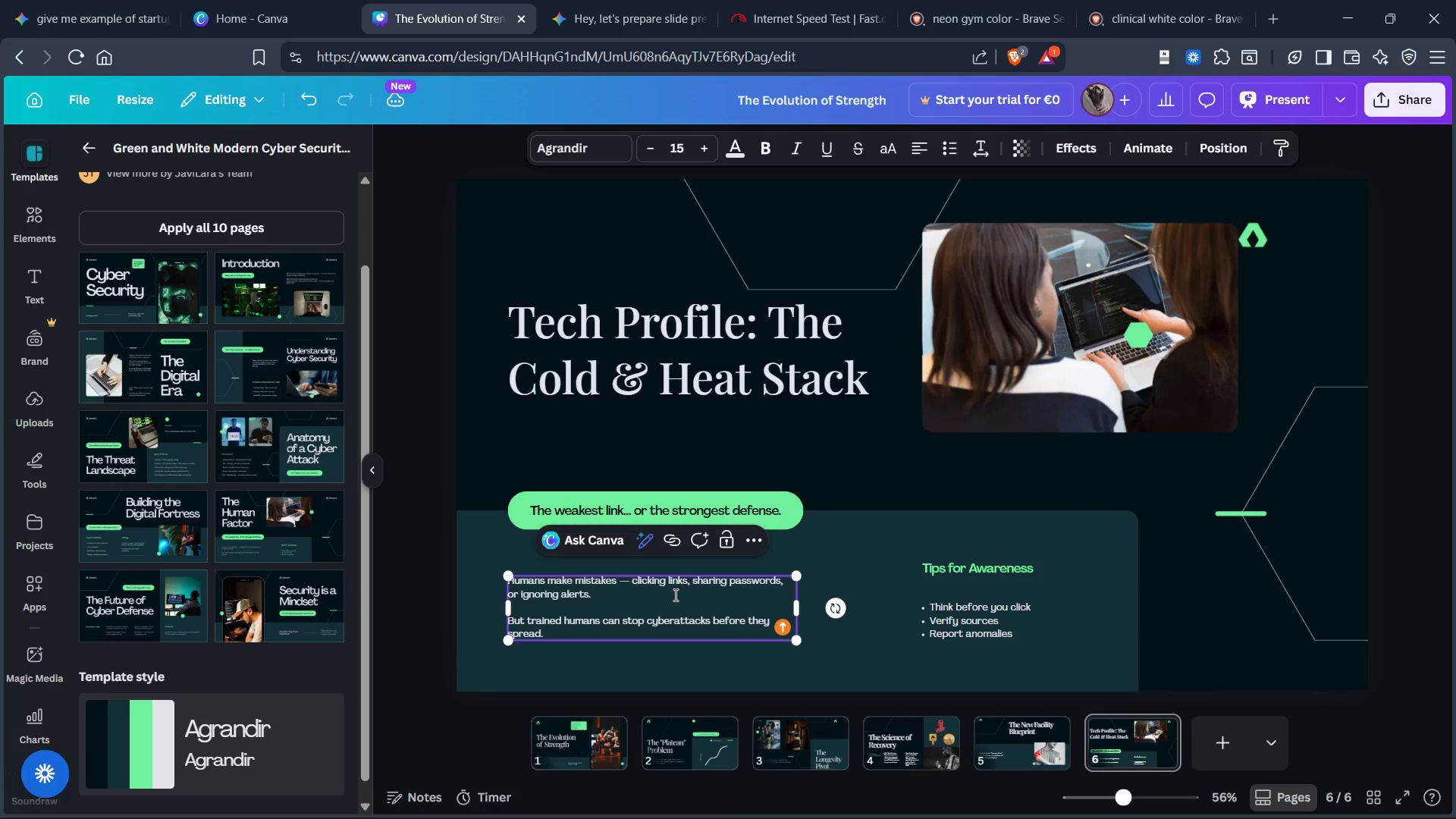 
key(Control+A)
 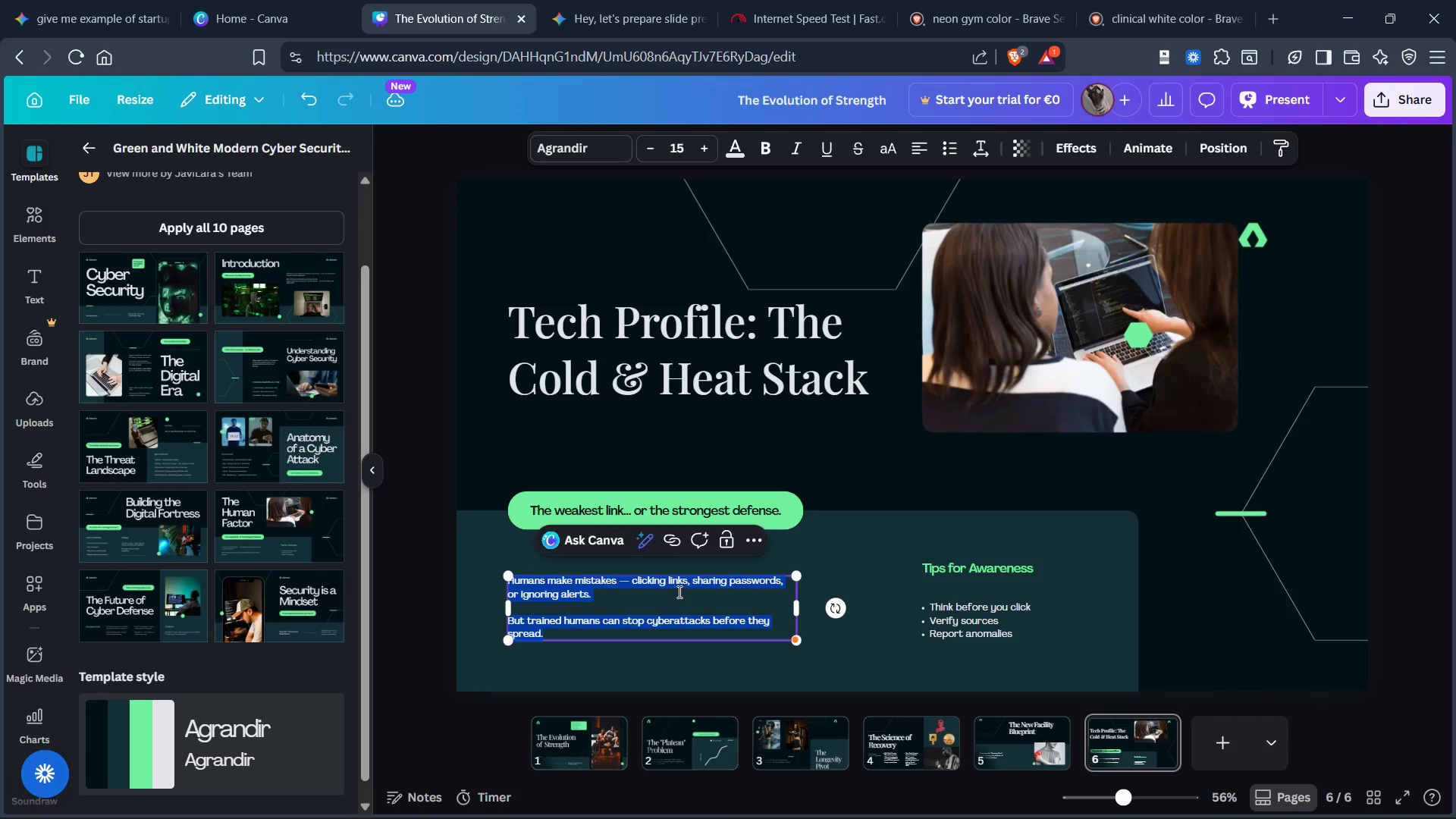 
key(Control+V)
 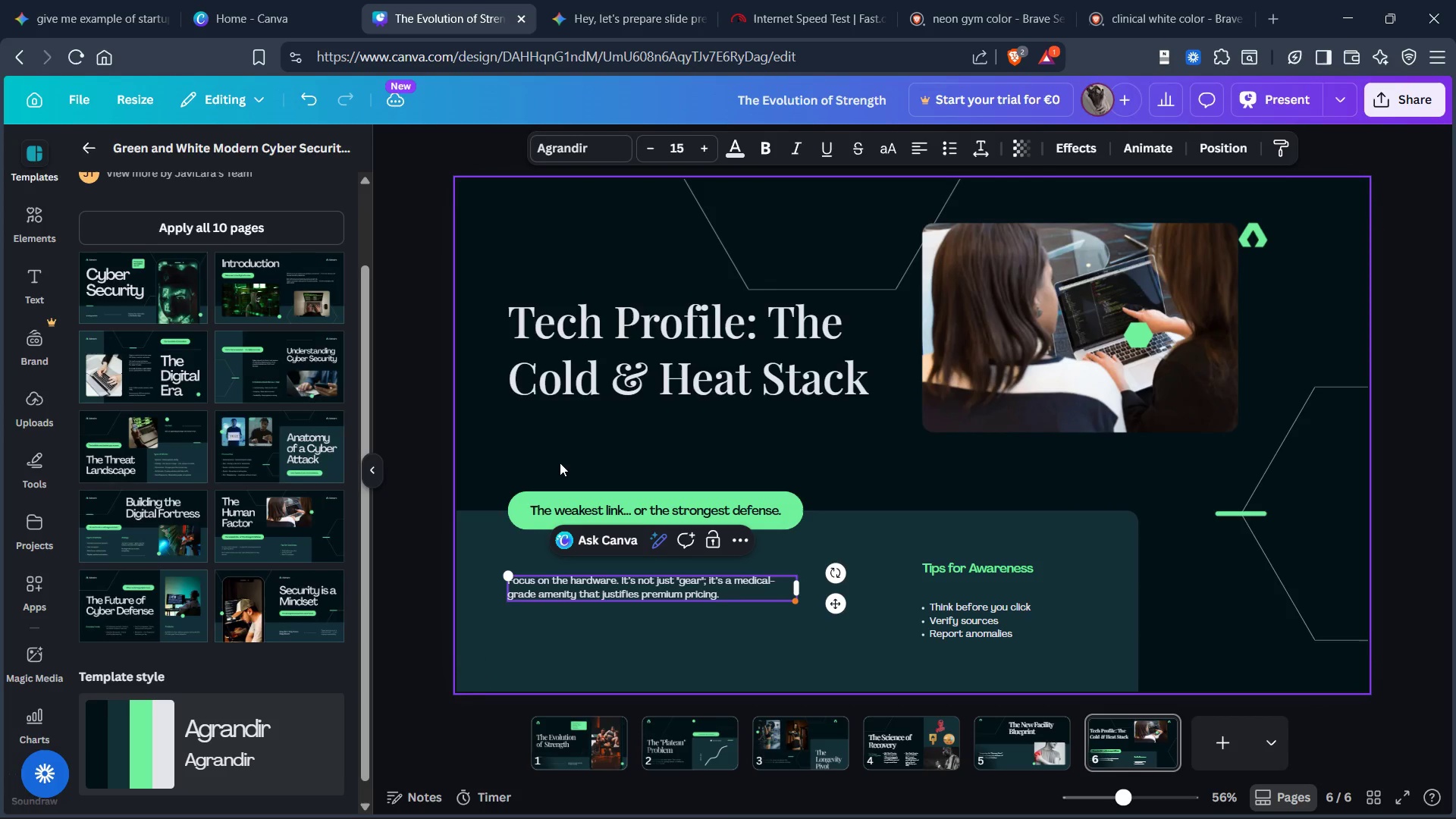 
left_click([563, 450])
 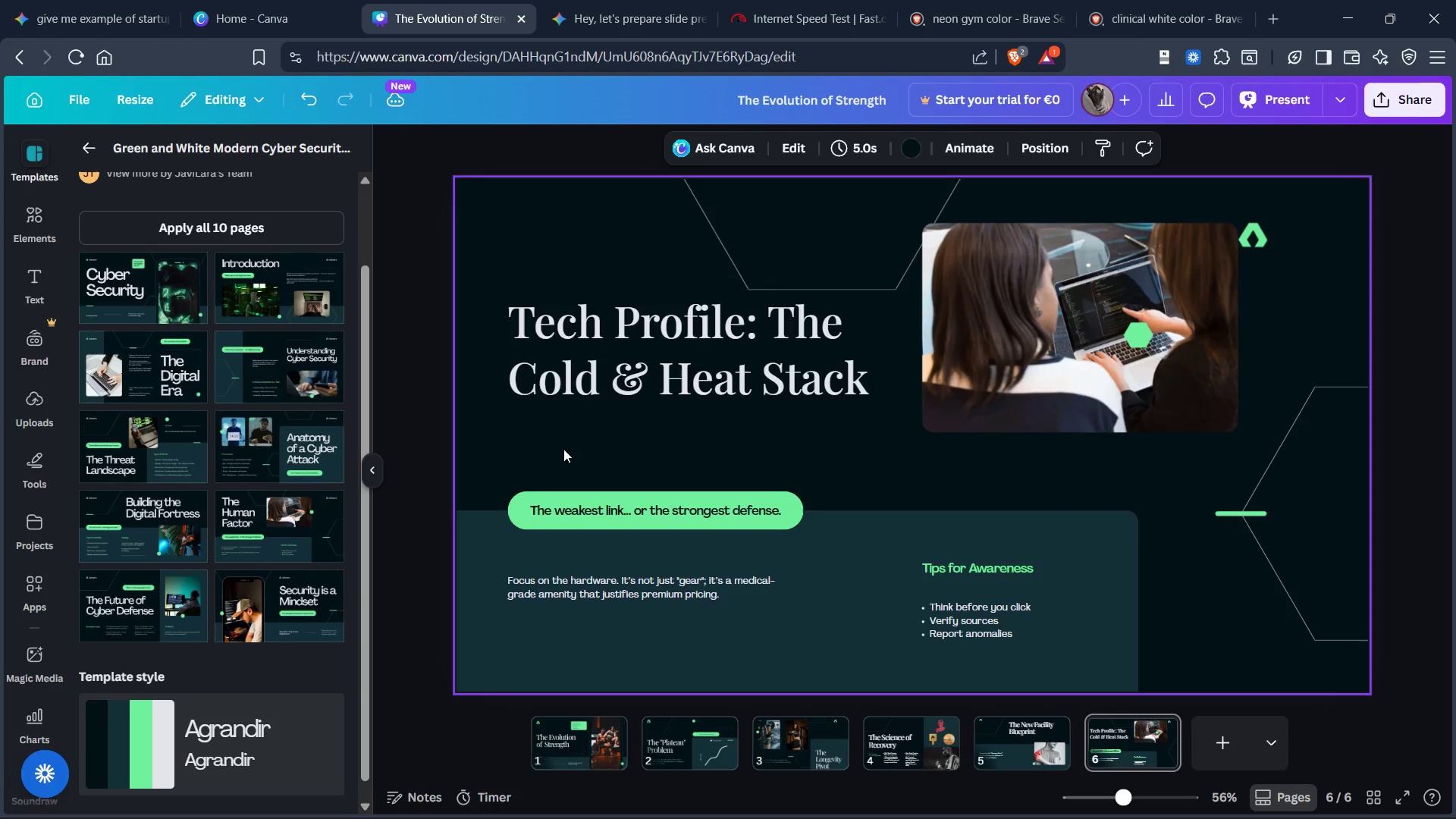 
left_click_drag(start_coordinate=[564, 451], to_coordinate=[579, 515])
 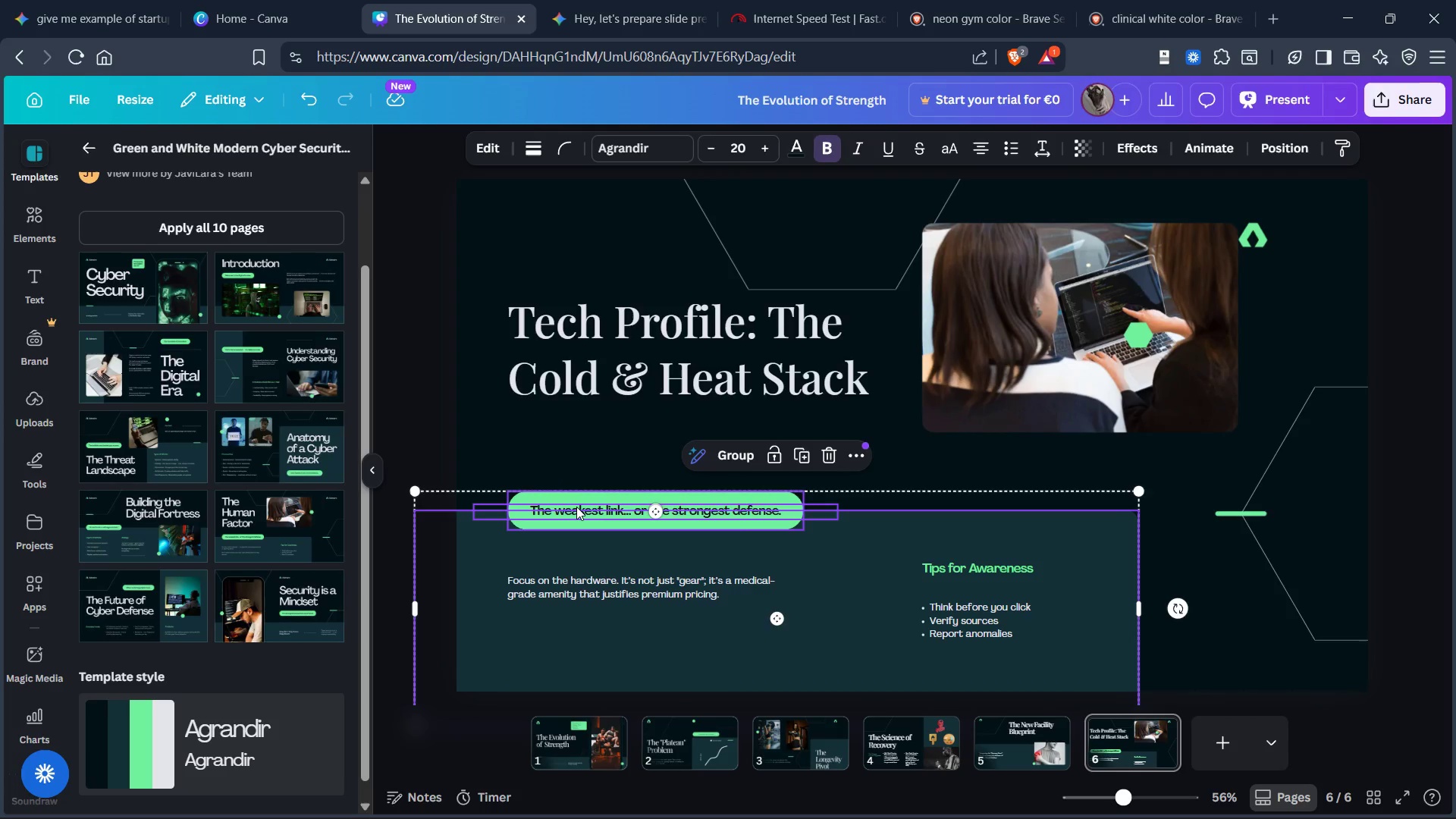 
key(Control+X)
 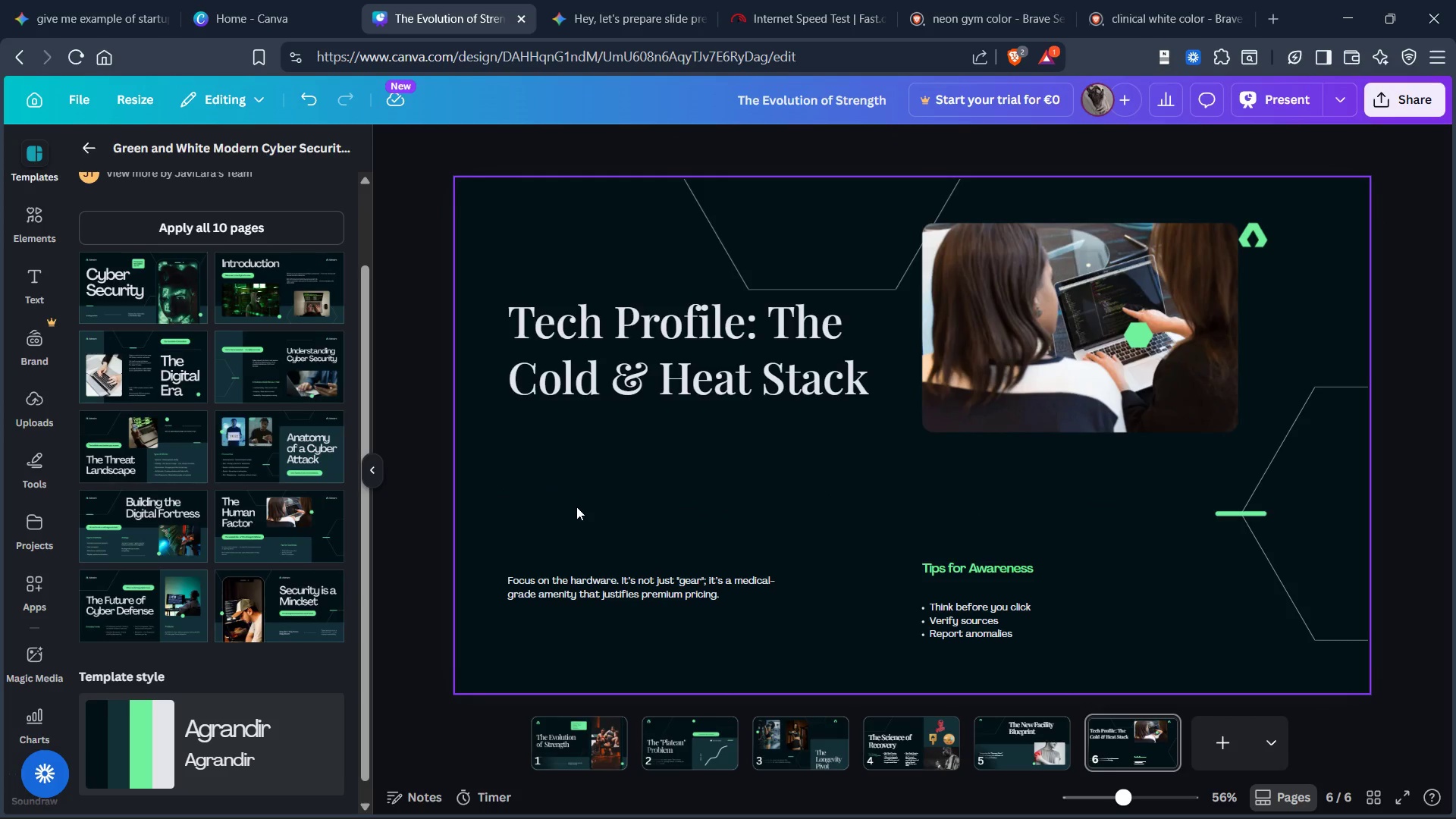 
key(Control+Z)
 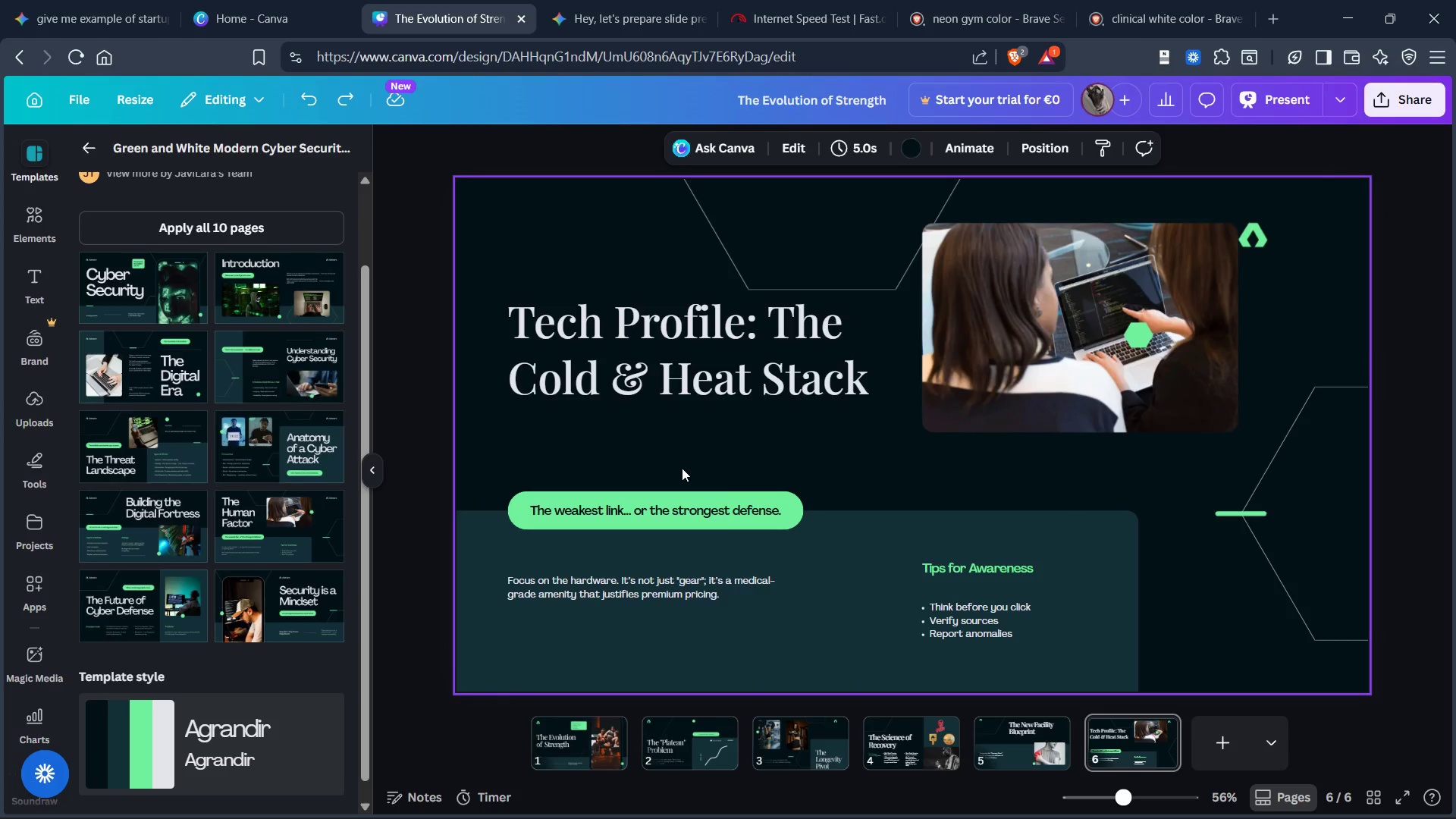 
left_click_drag(start_coordinate=[695, 470], to_coordinate=[687, 505])
 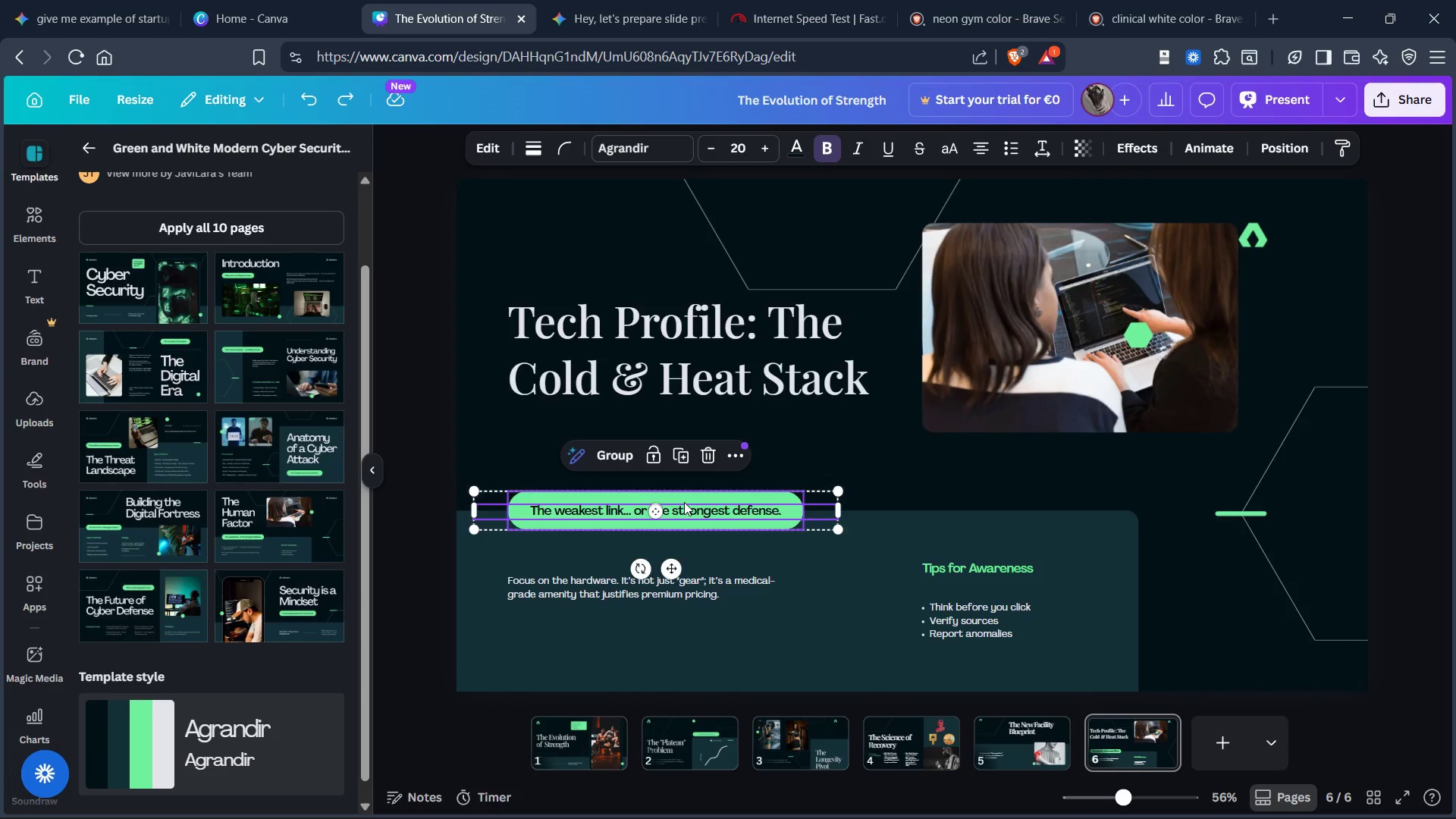 
key(Control+ControlLeft)
 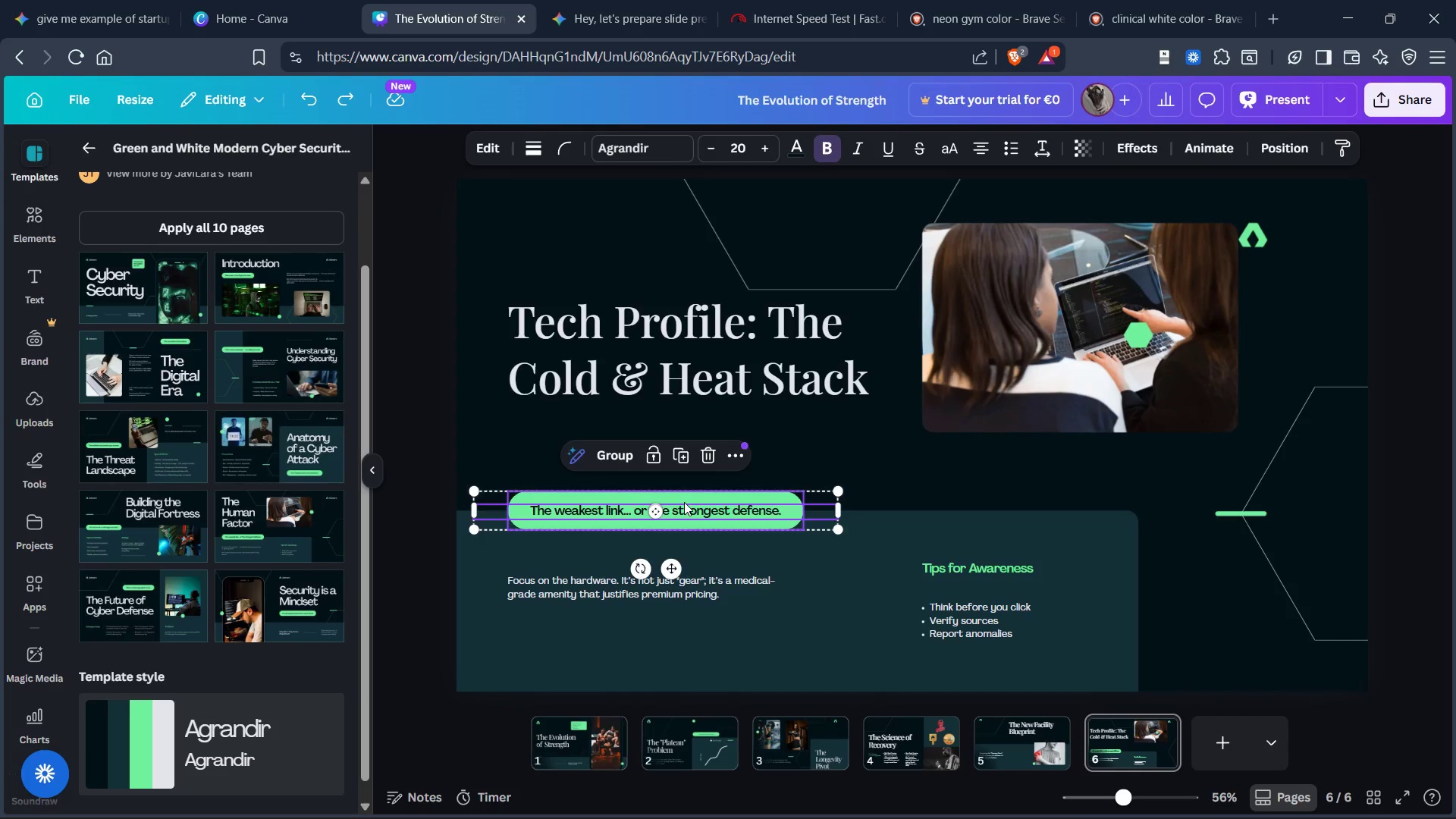 
key(Control+X)
 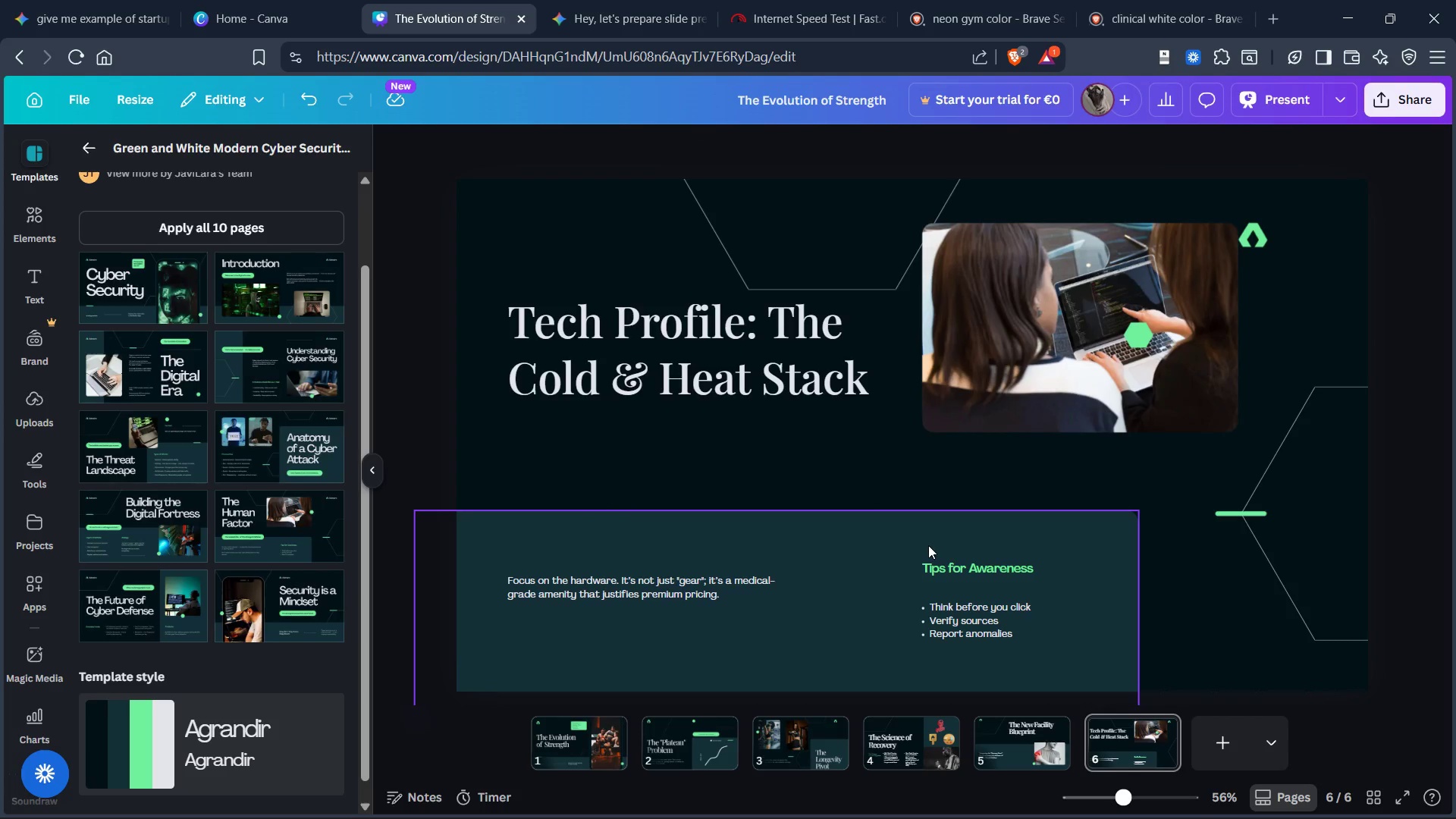 
left_click([868, 563])
 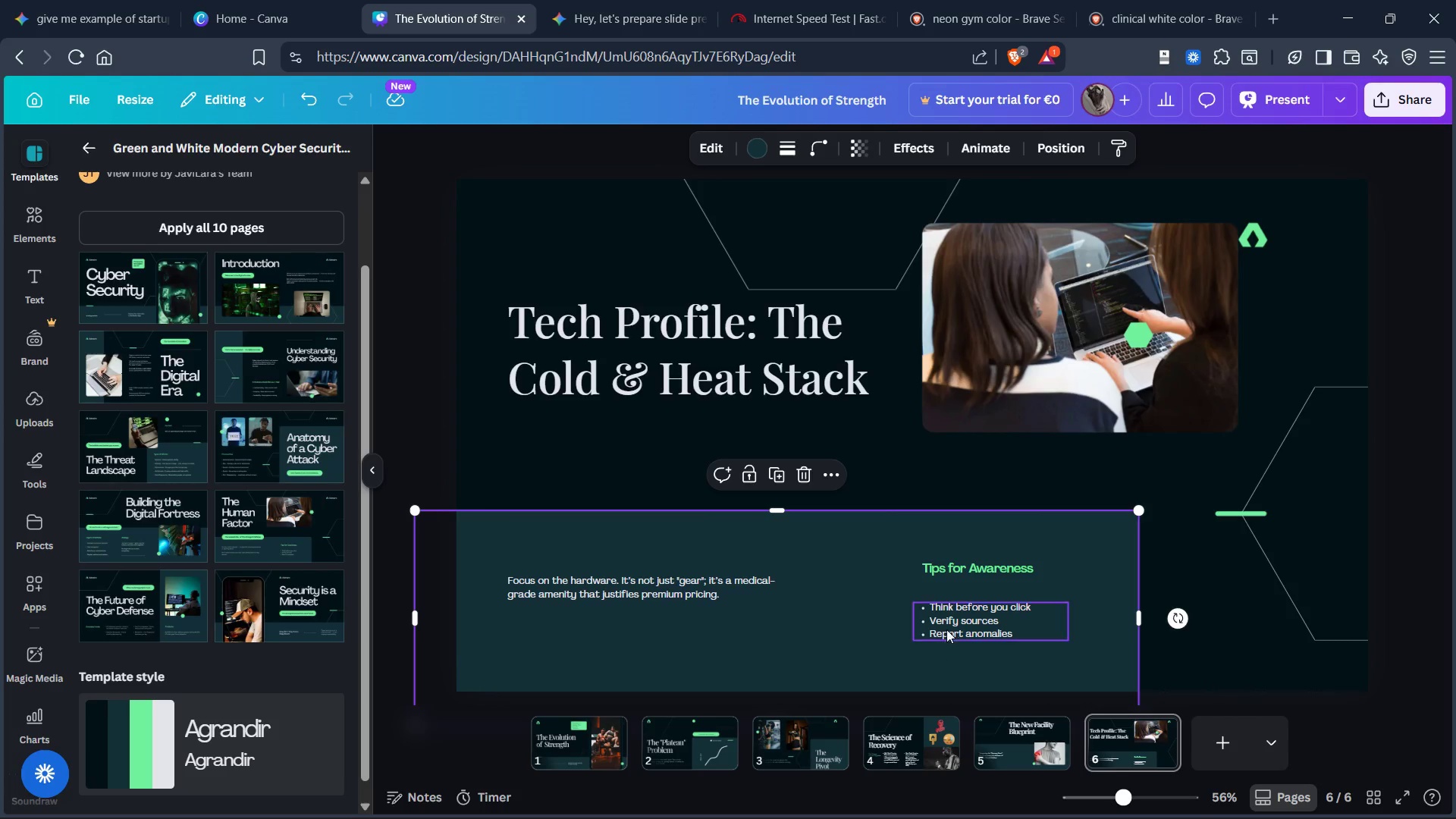 
key(Control+X)
 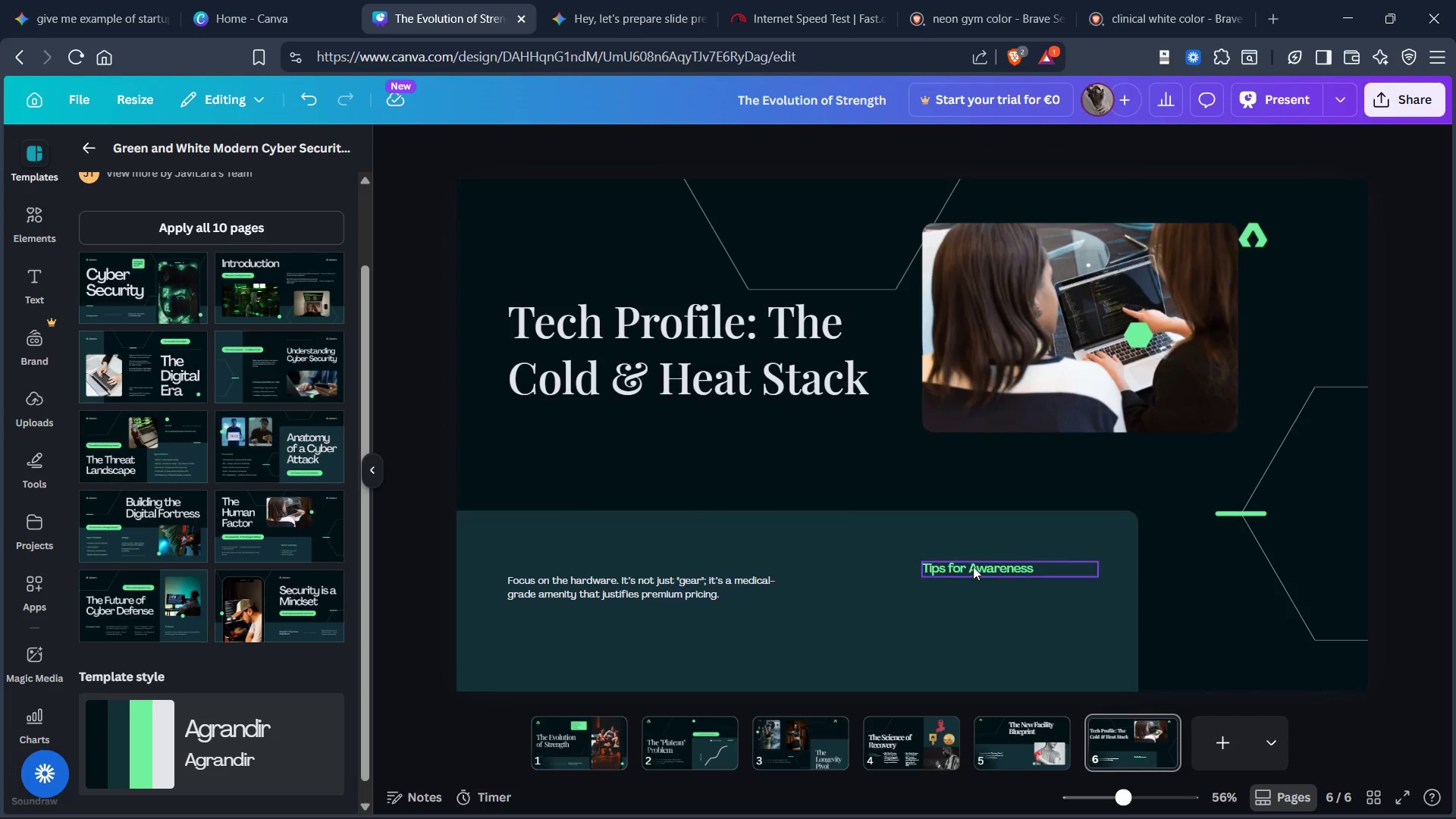 
left_click([974, 566])
 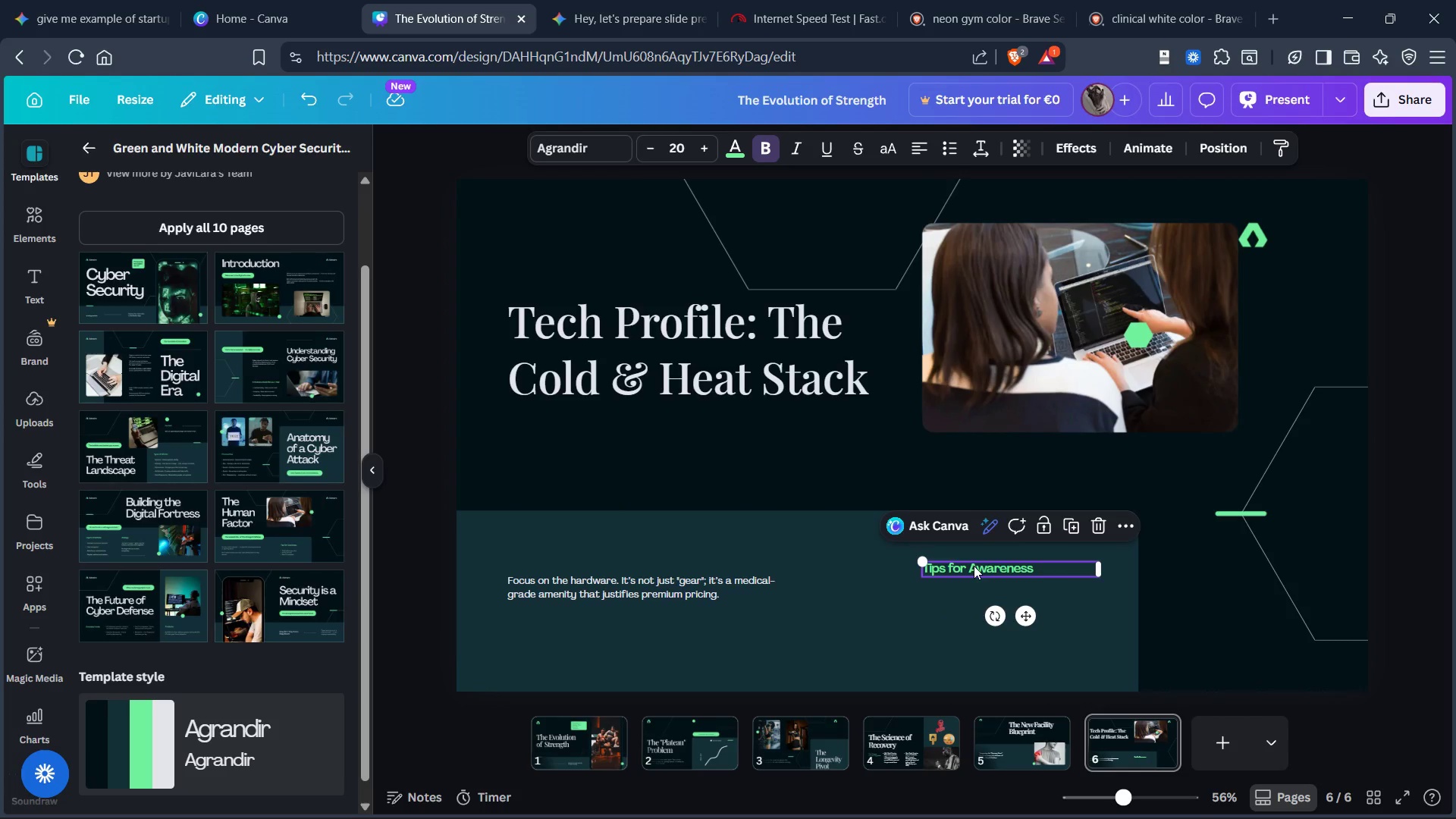 
key(Control+X)
 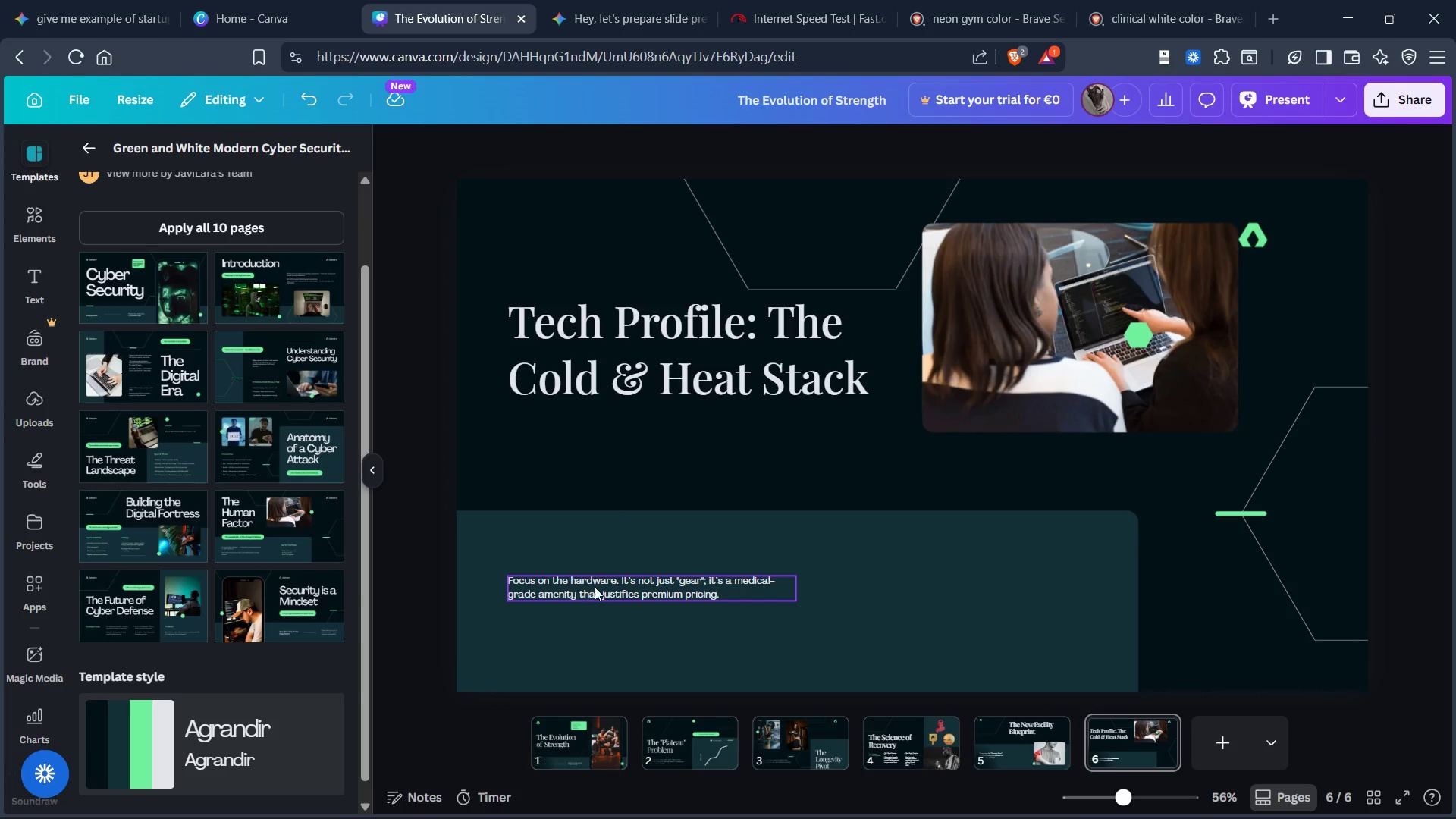 
left_click([595, 587])
 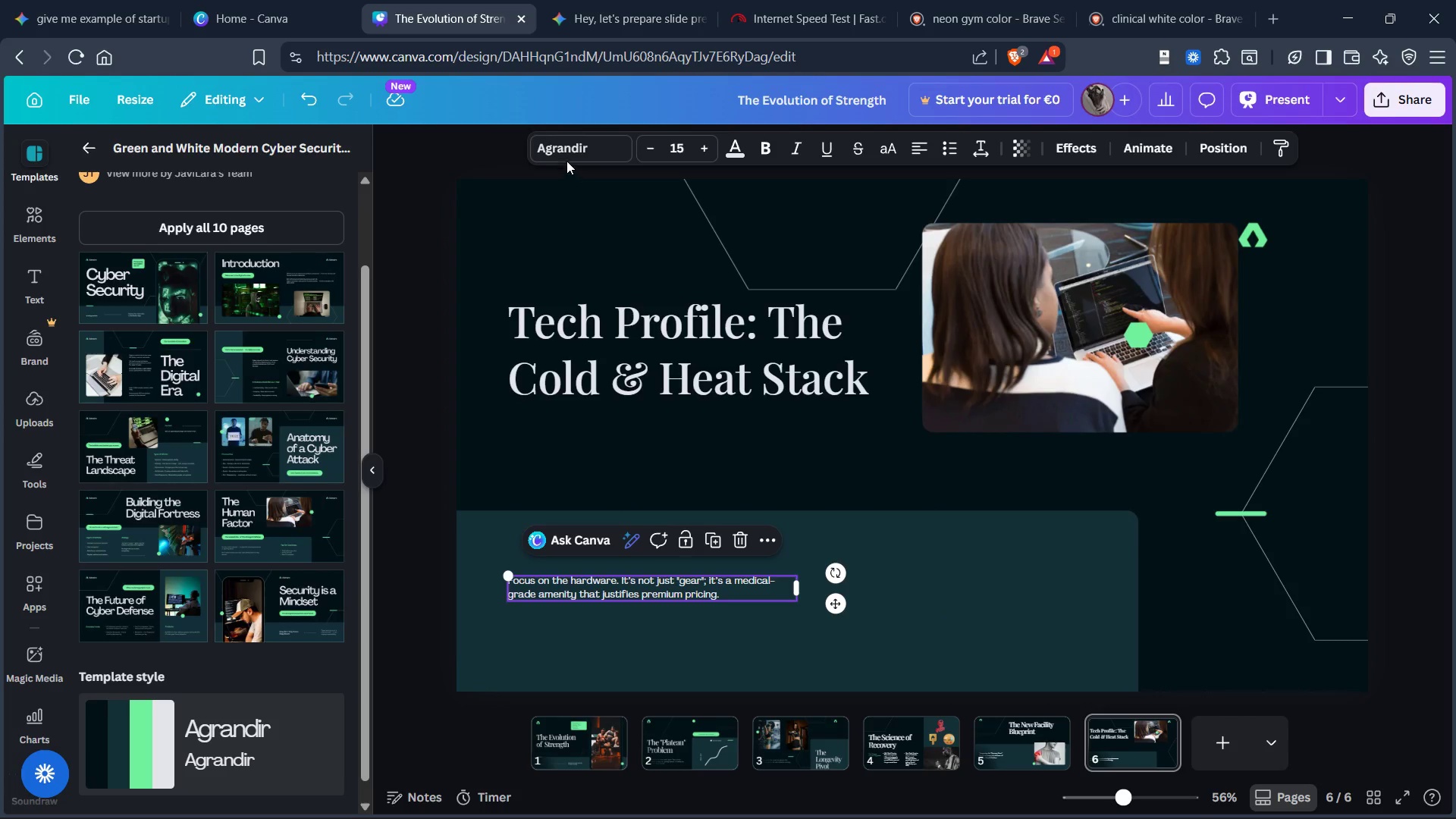 
left_click([568, 144])
 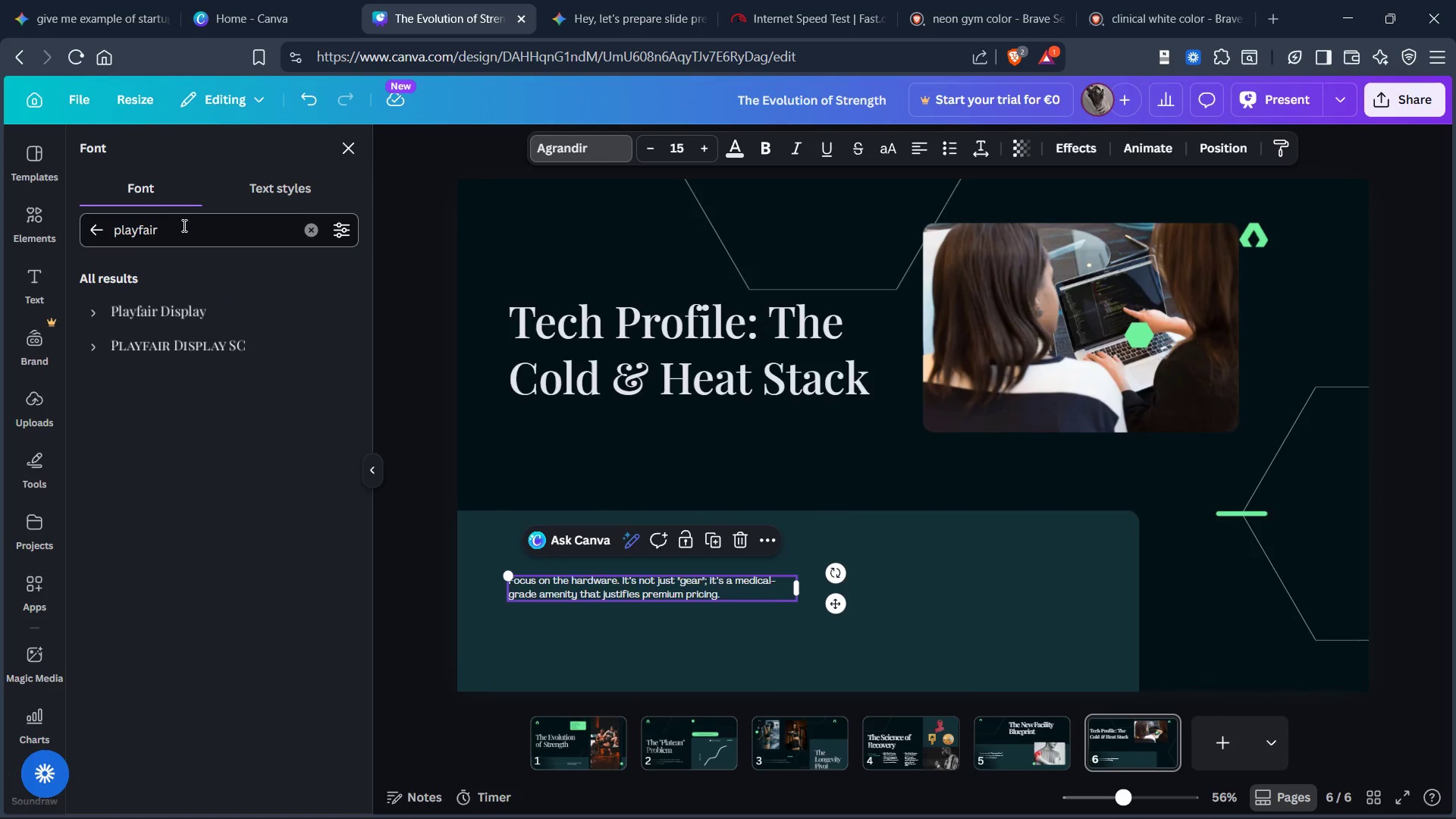 
left_click([181, 227])
 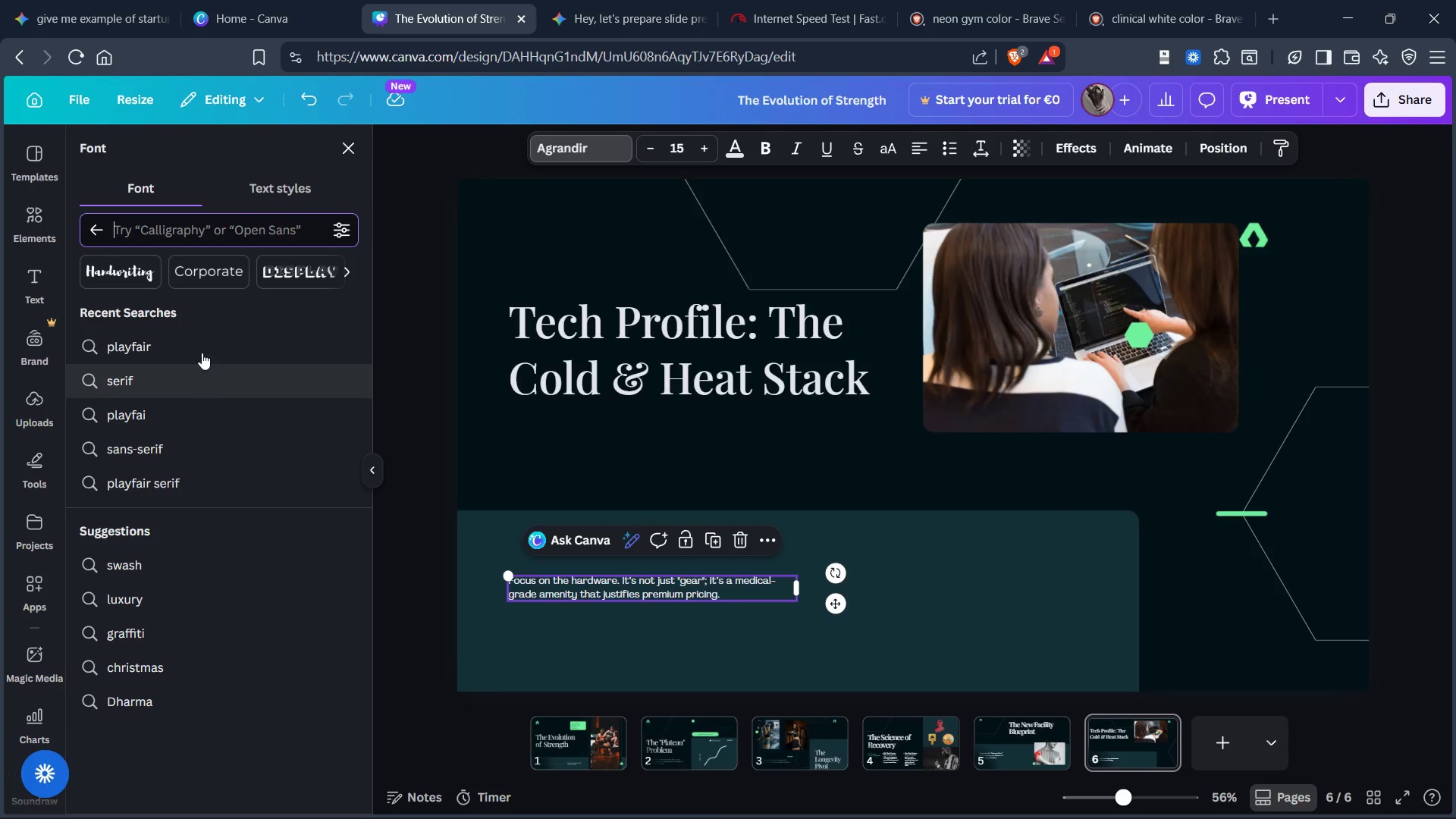 
type(serif)
 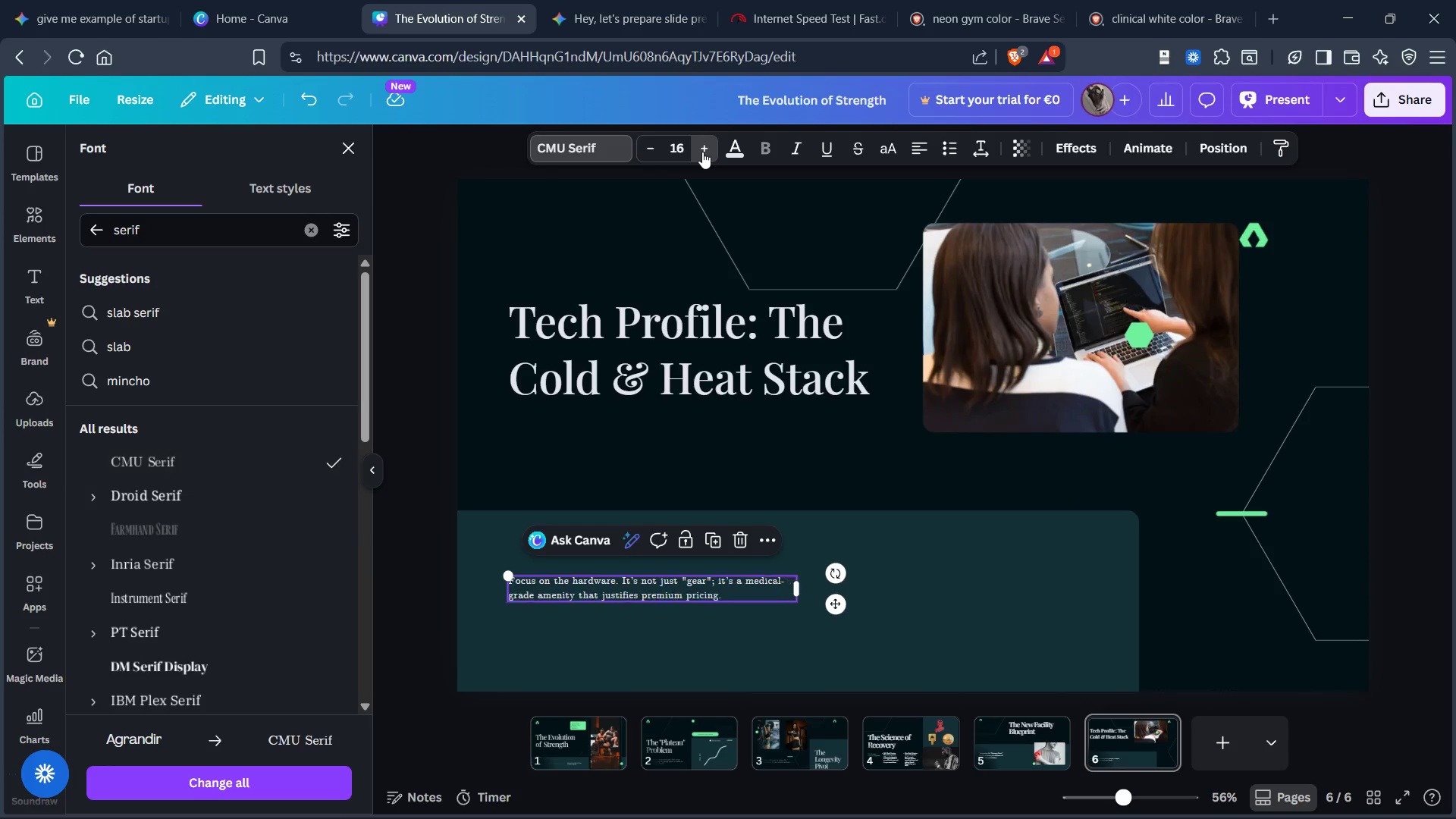 
wait(6.12)
 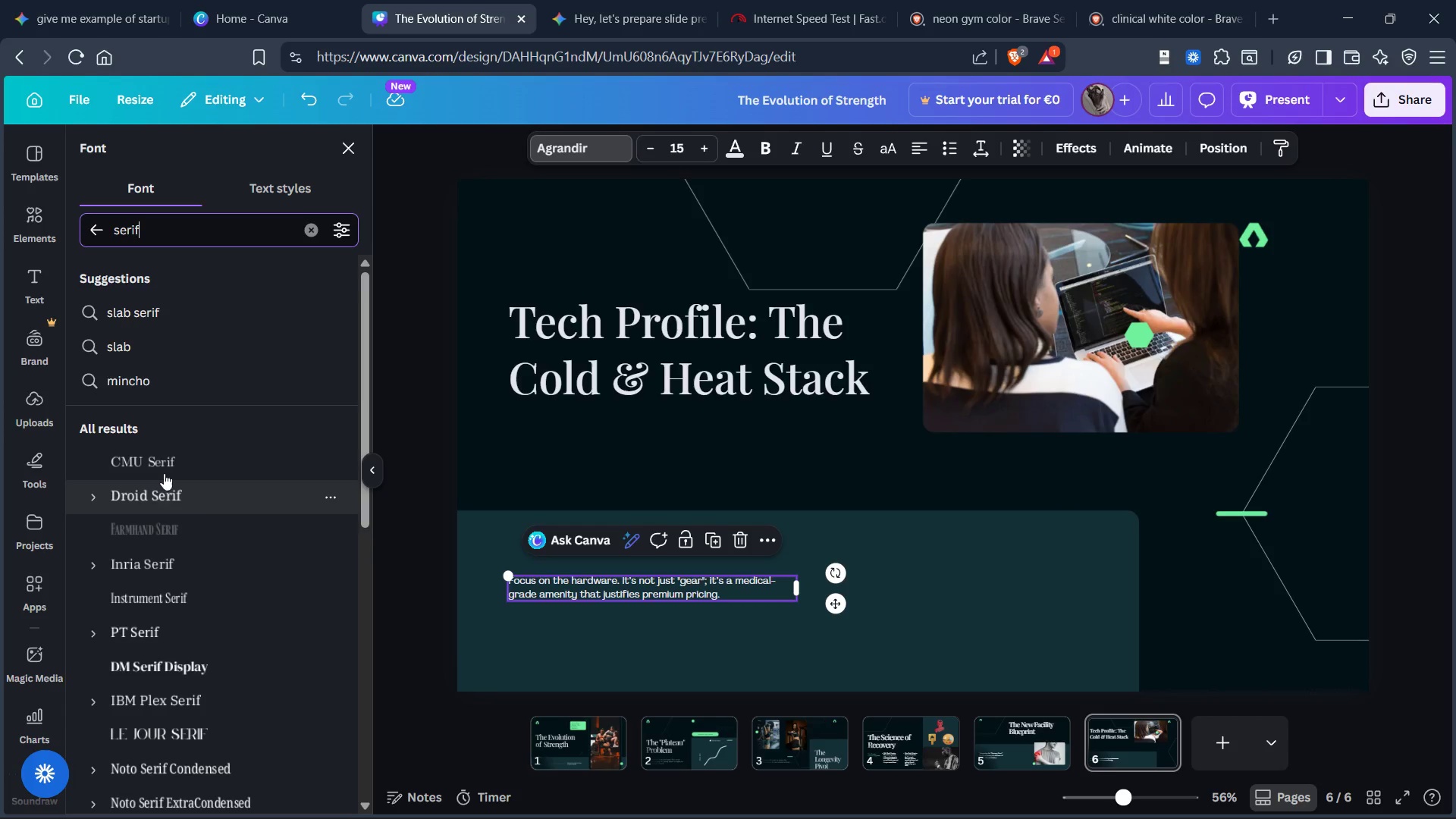 
left_click([702, 152])
 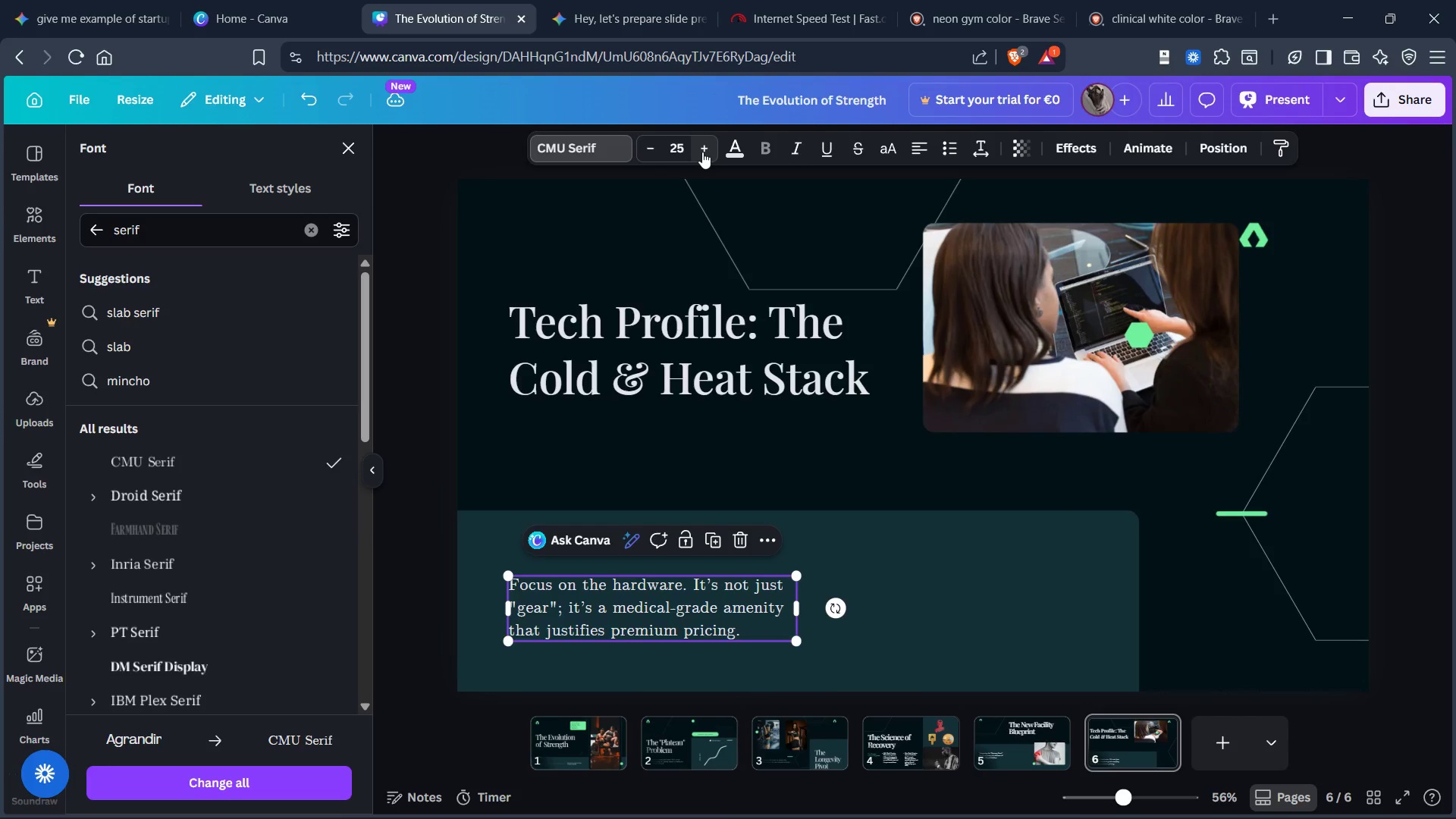 
left_click([702, 152])
 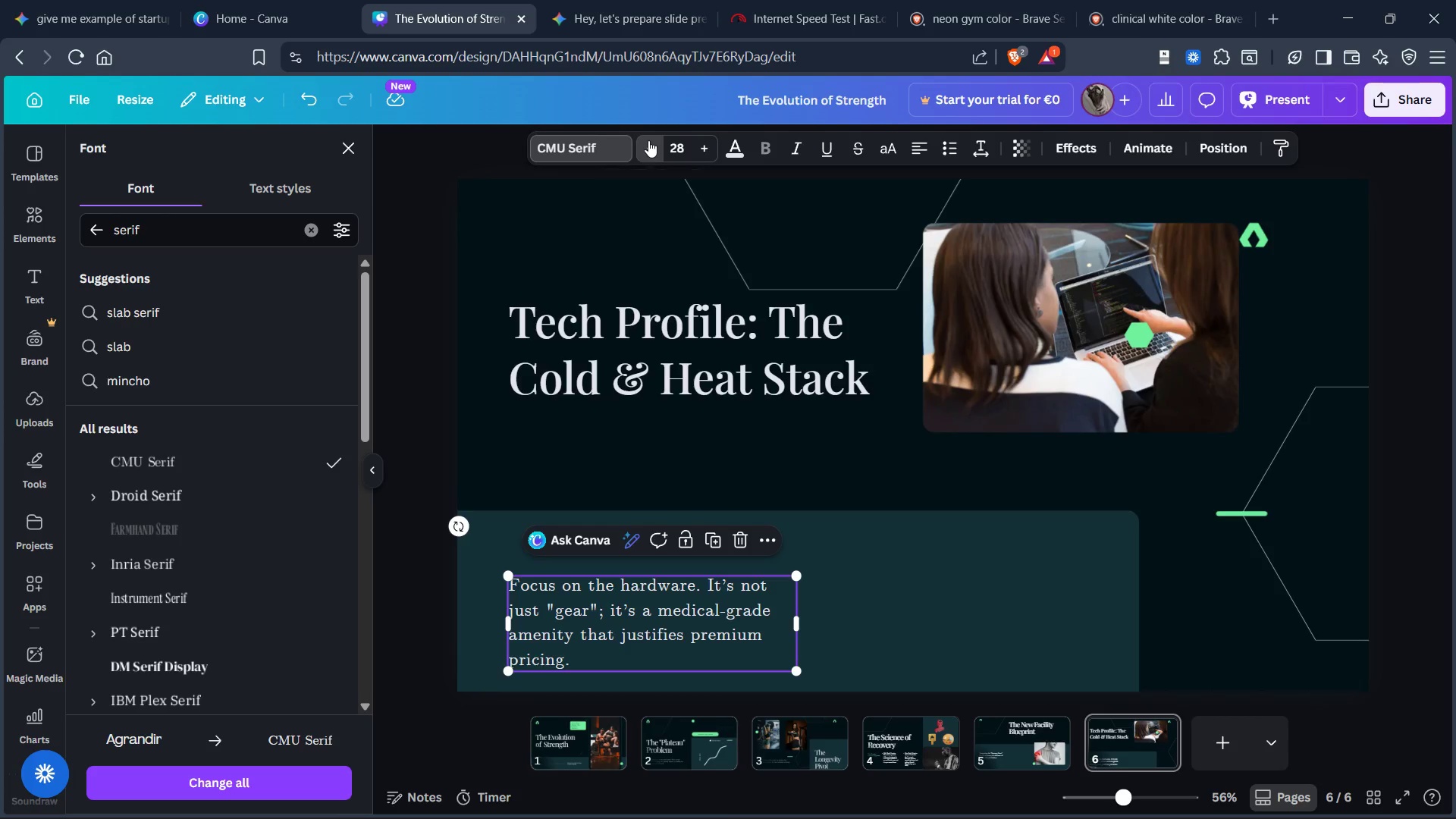 
left_click([648, 140])
 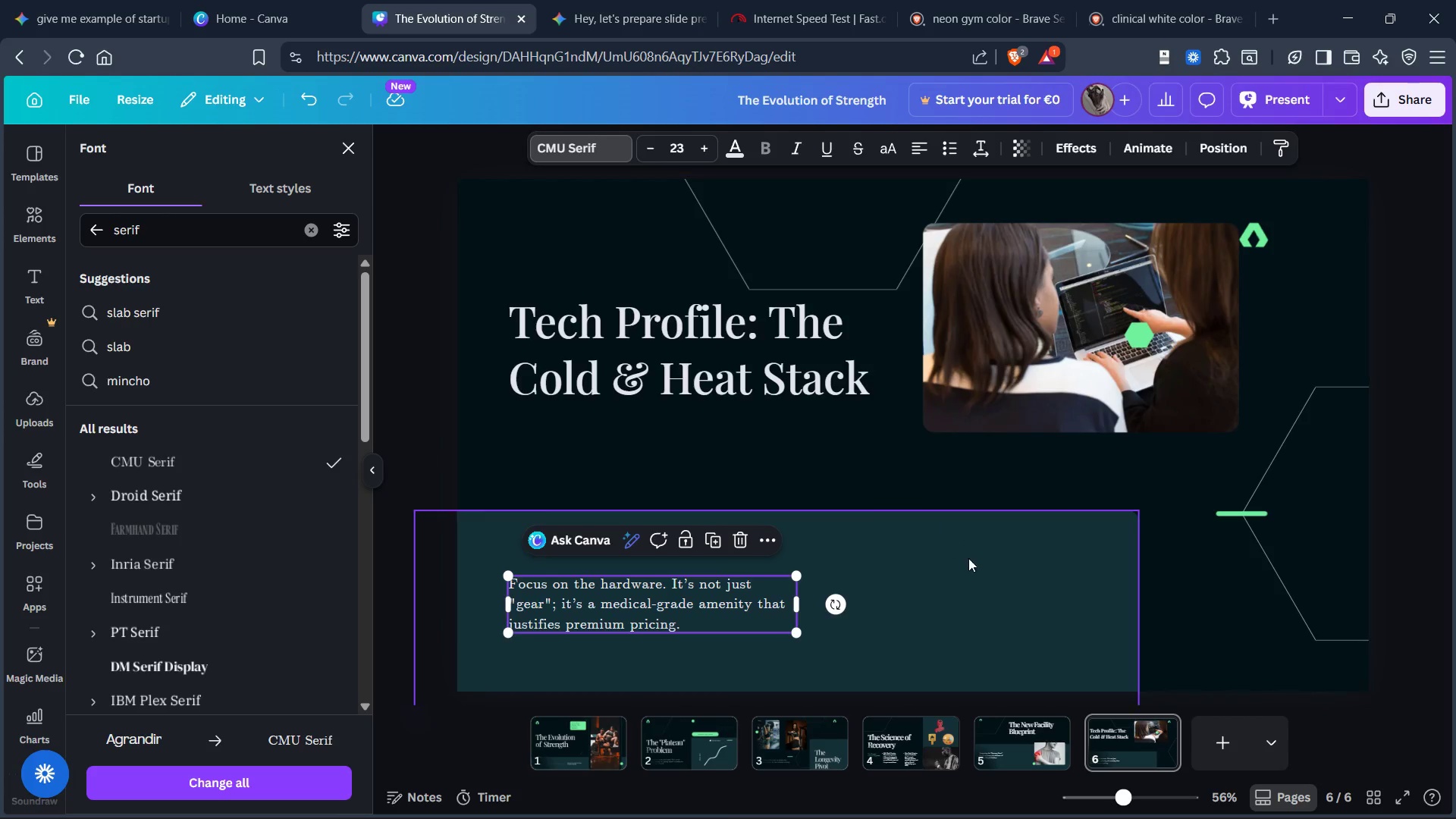 
left_click([975, 564])
 